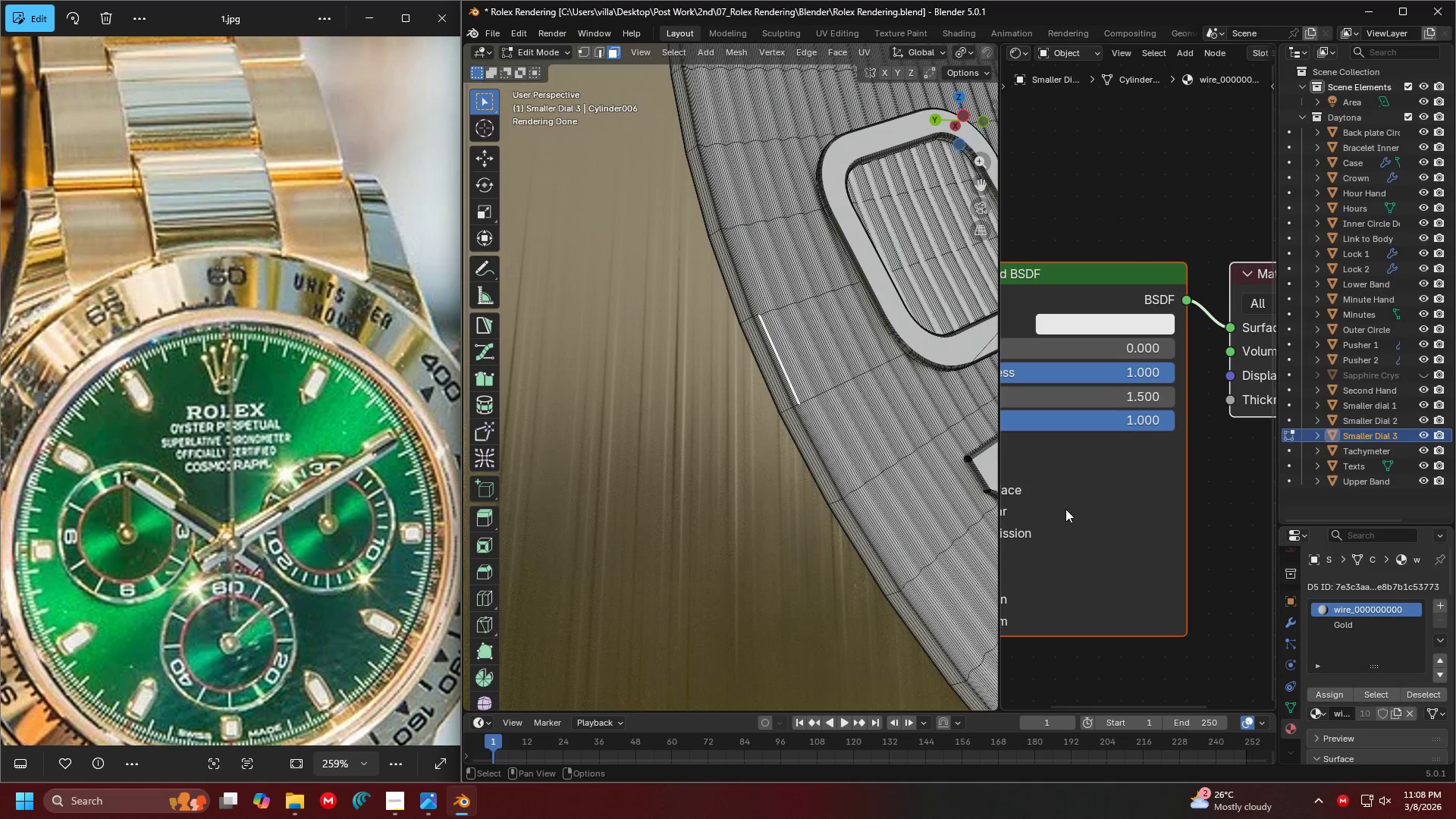 
key(Escape)
 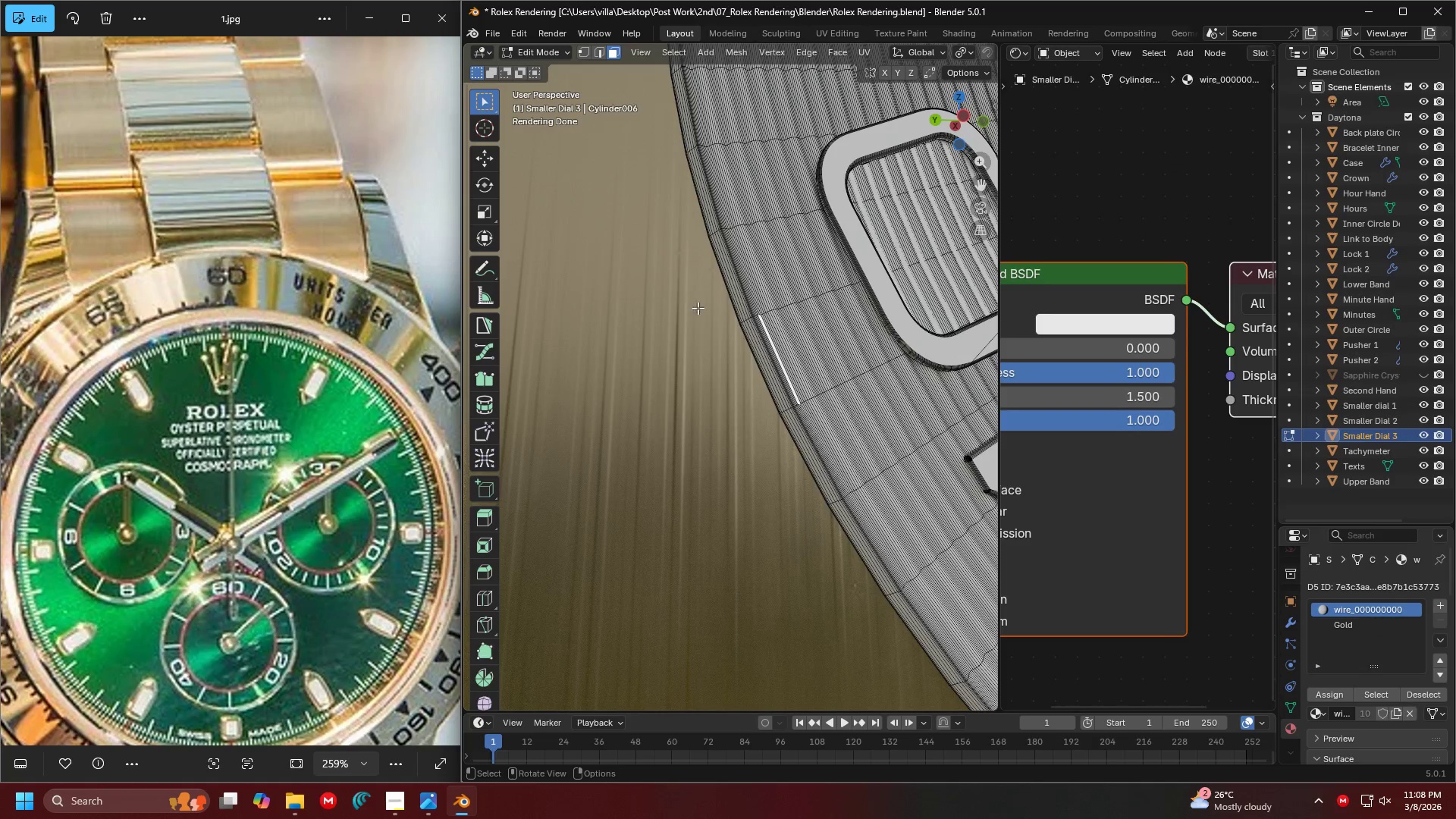 
key(Escape)
 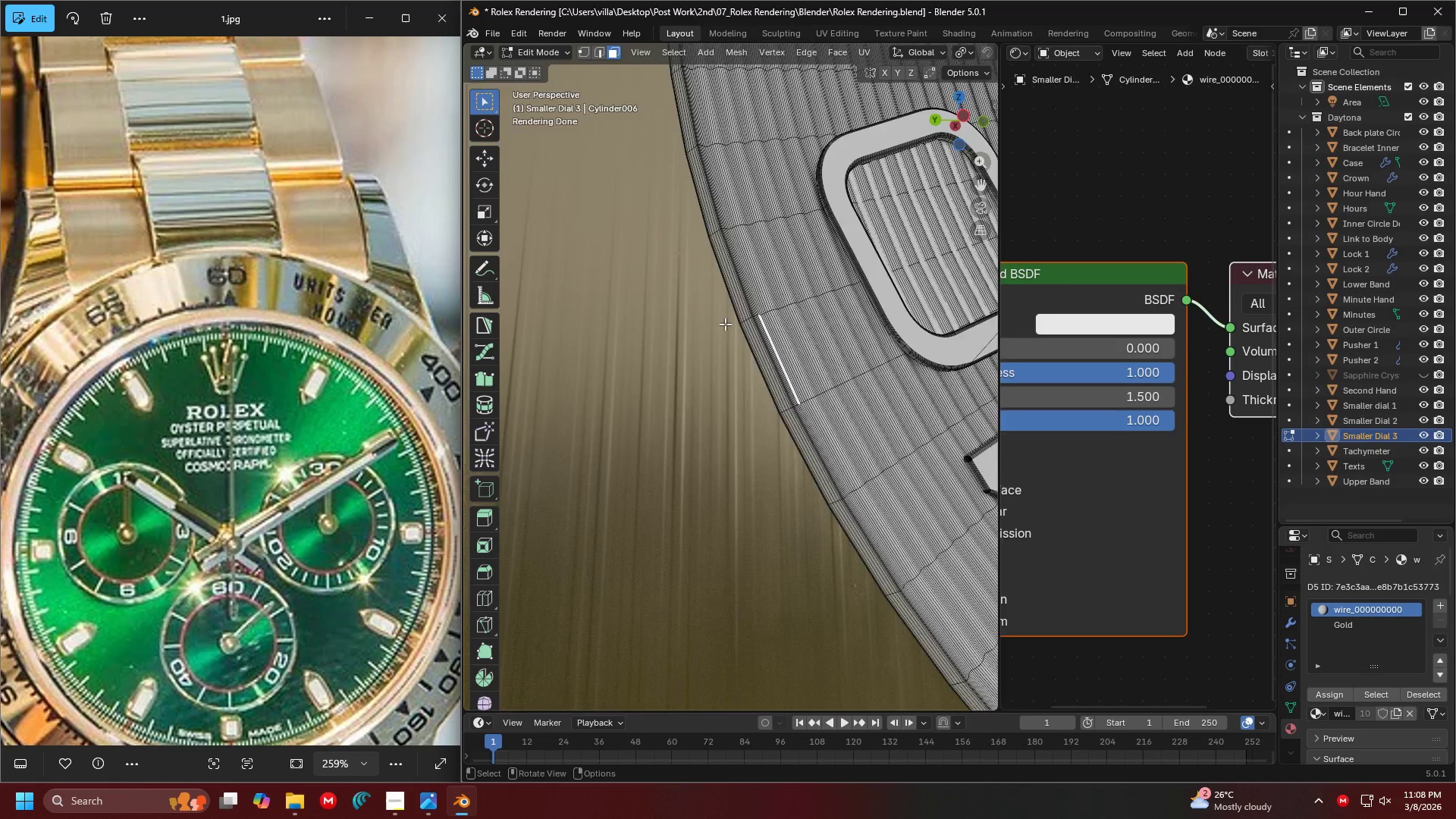 
key(Tab)
 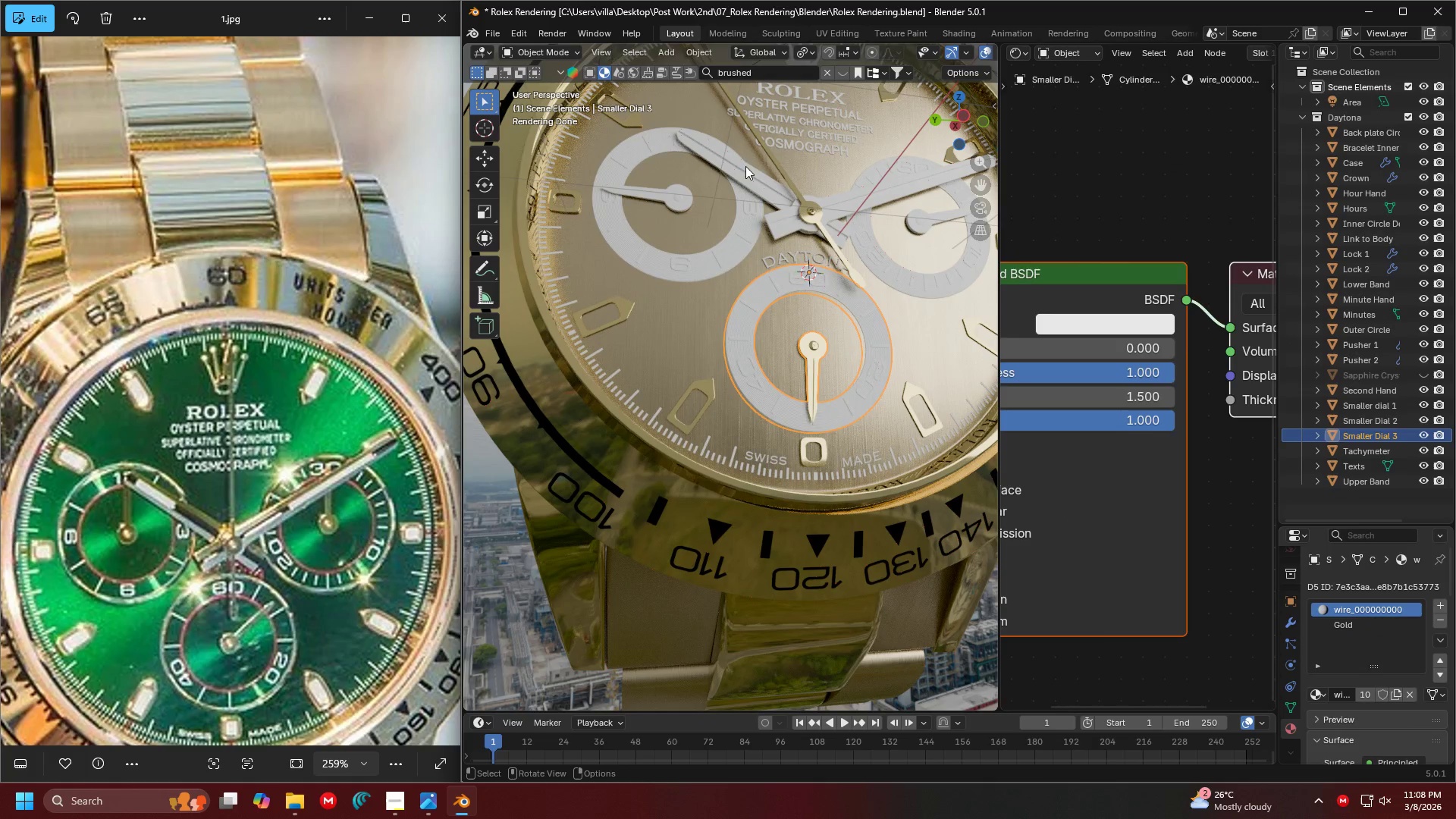 
scroll: coordinate [746, 355], scroll_direction: down, amount: 4.0
 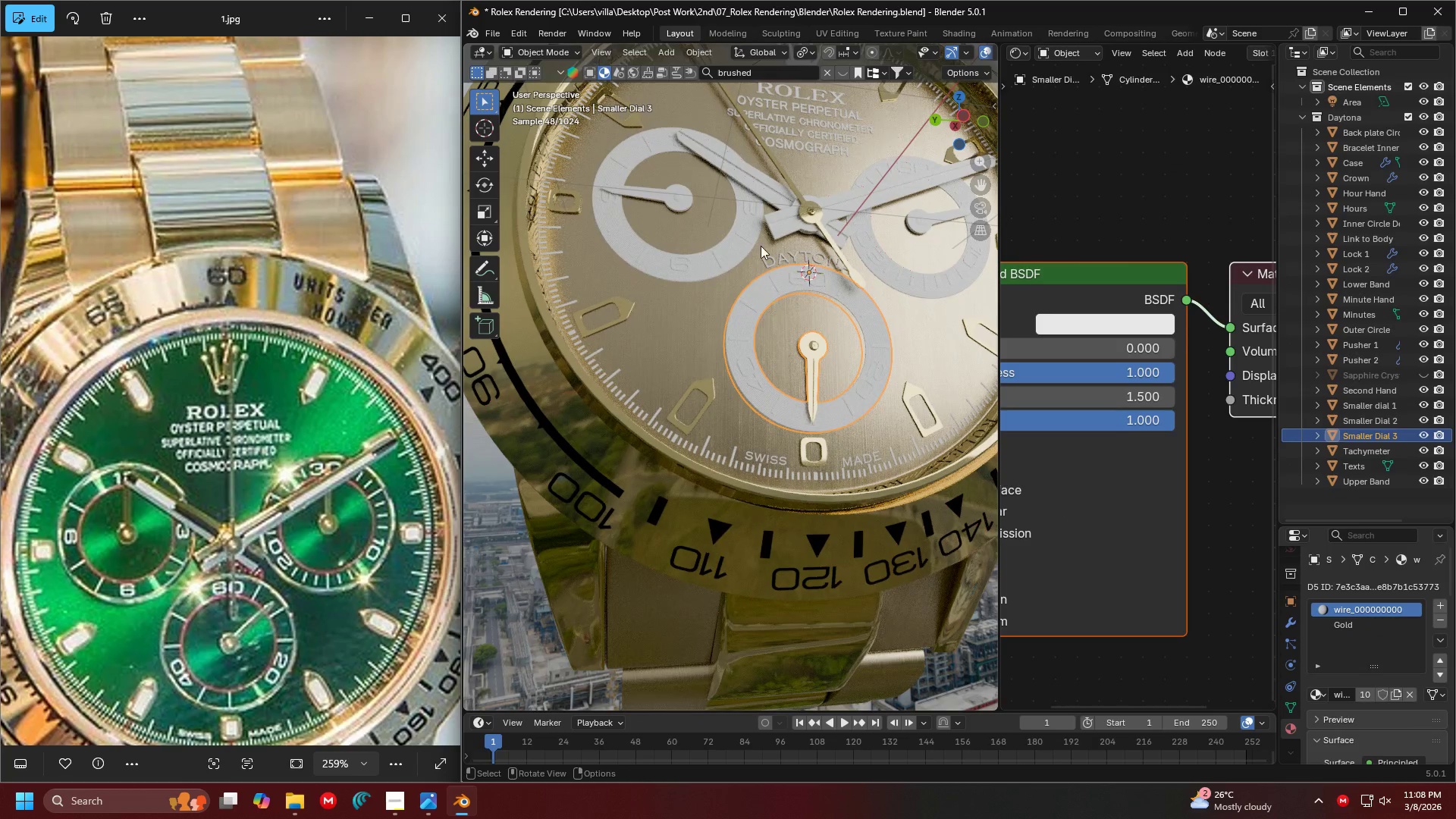 
left_click([688, 202])
 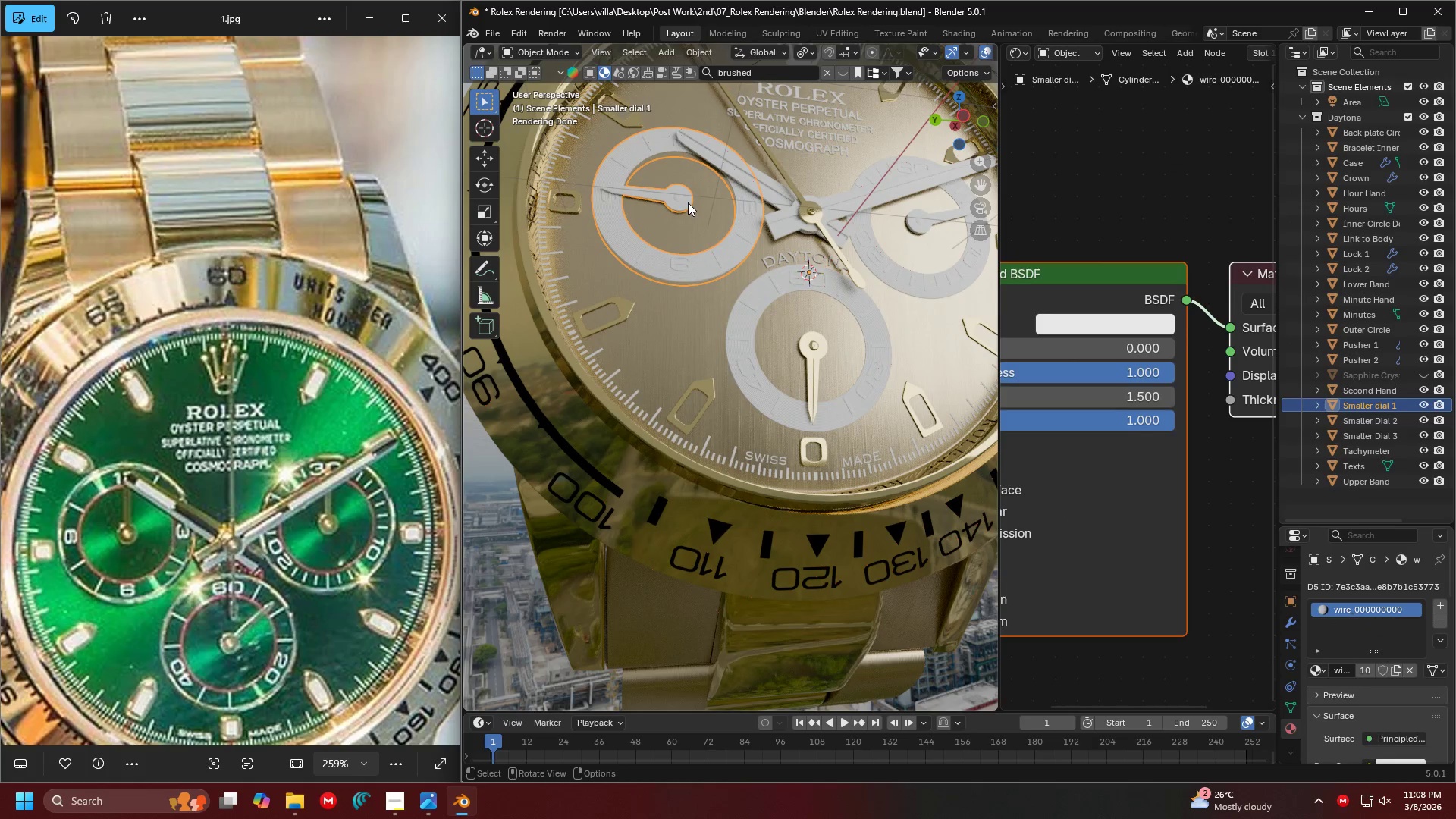 
key(Tab)
 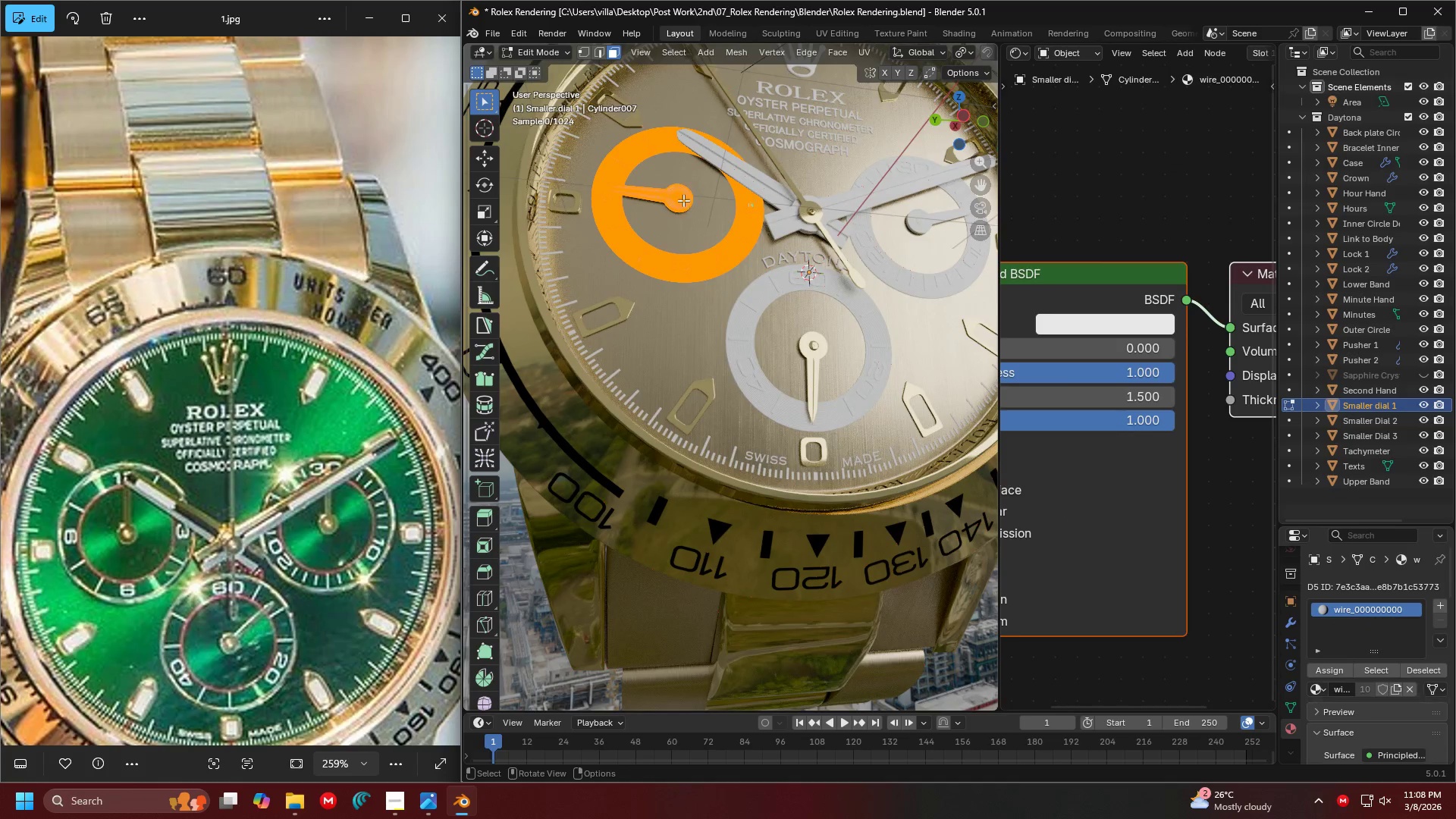 
left_click([682, 199])
 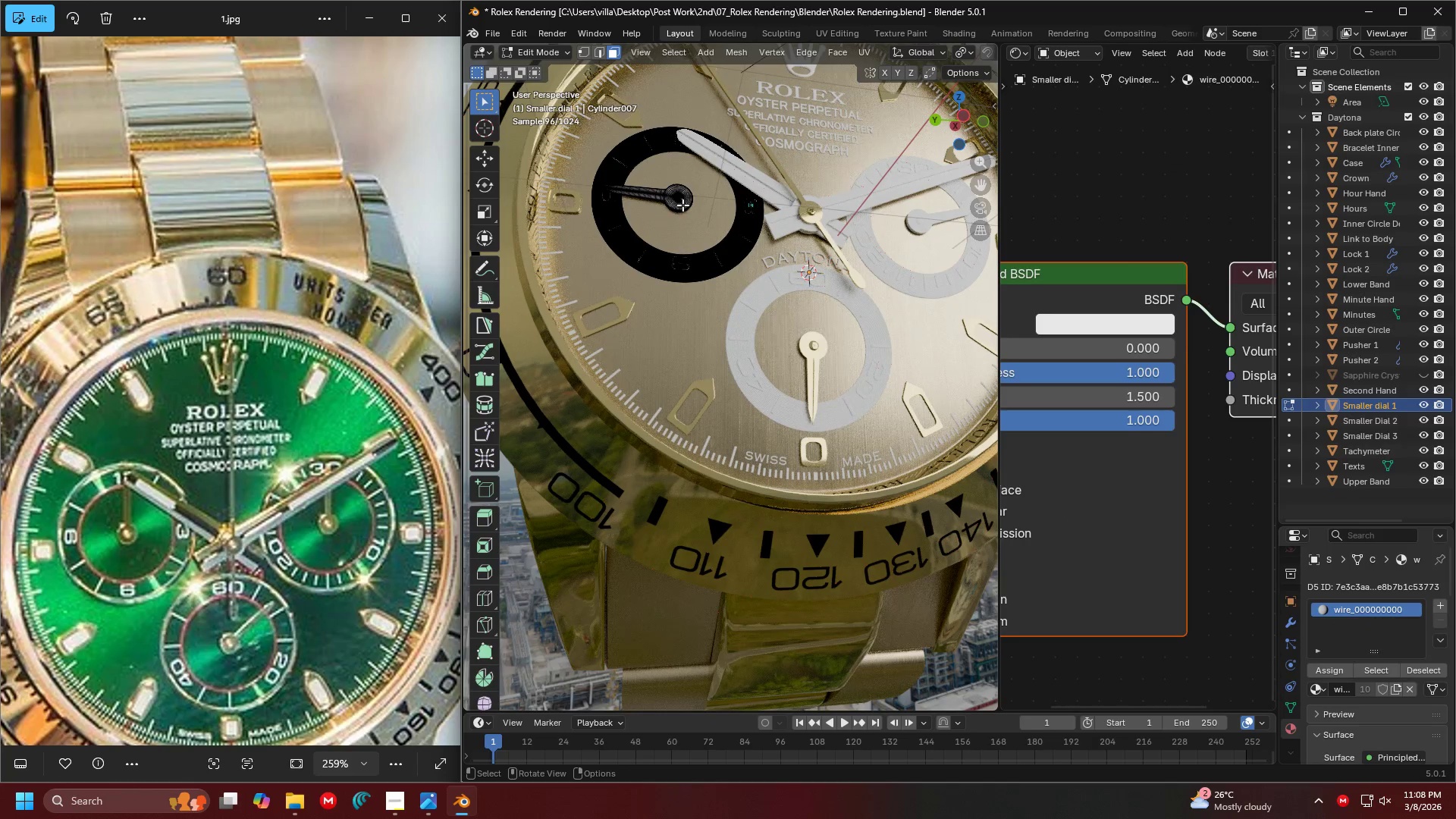 
left_click([682, 205])
 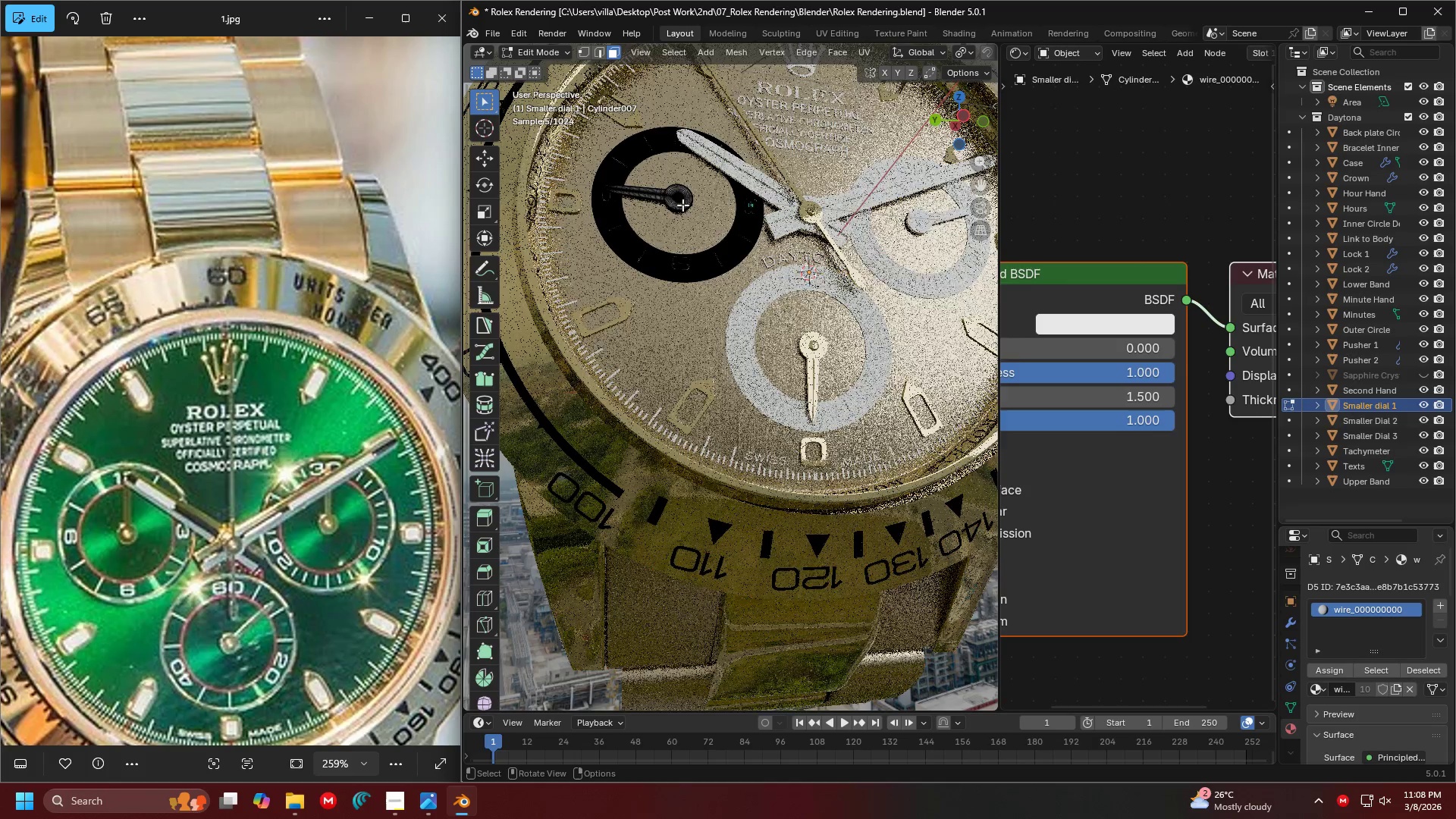 
type(ll)
 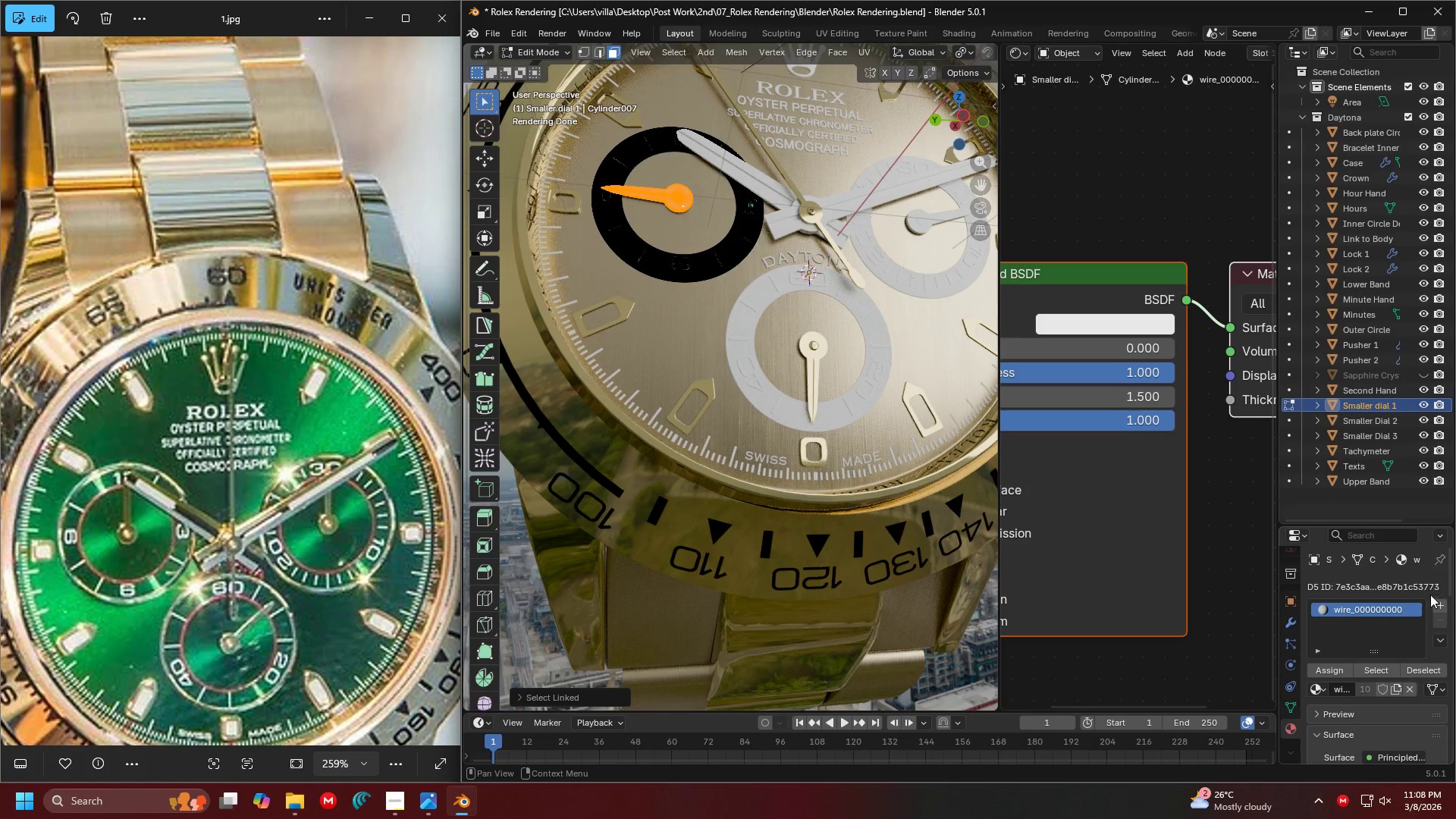 
left_click([1433, 607])
 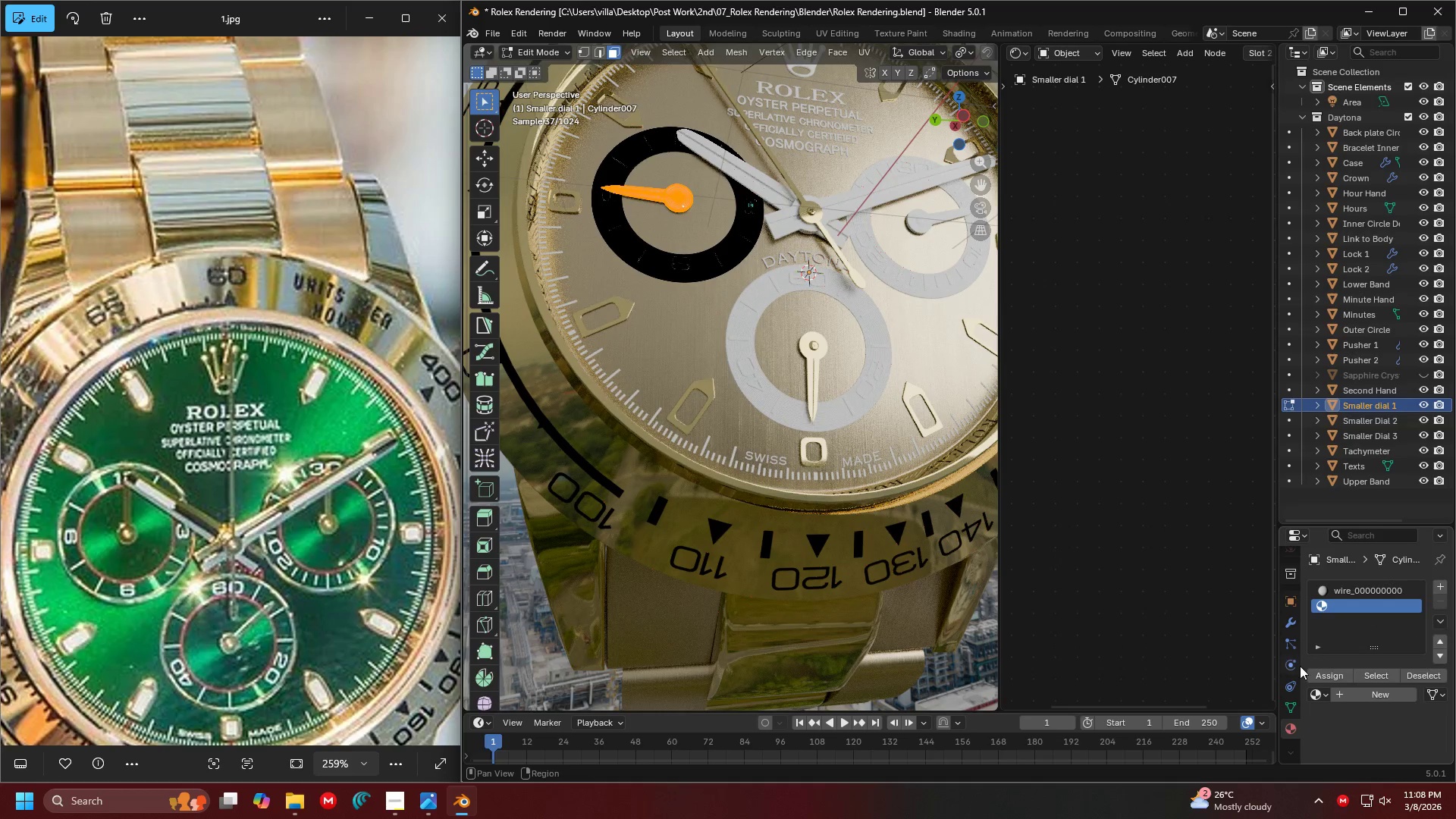 
left_click([1325, 679])
 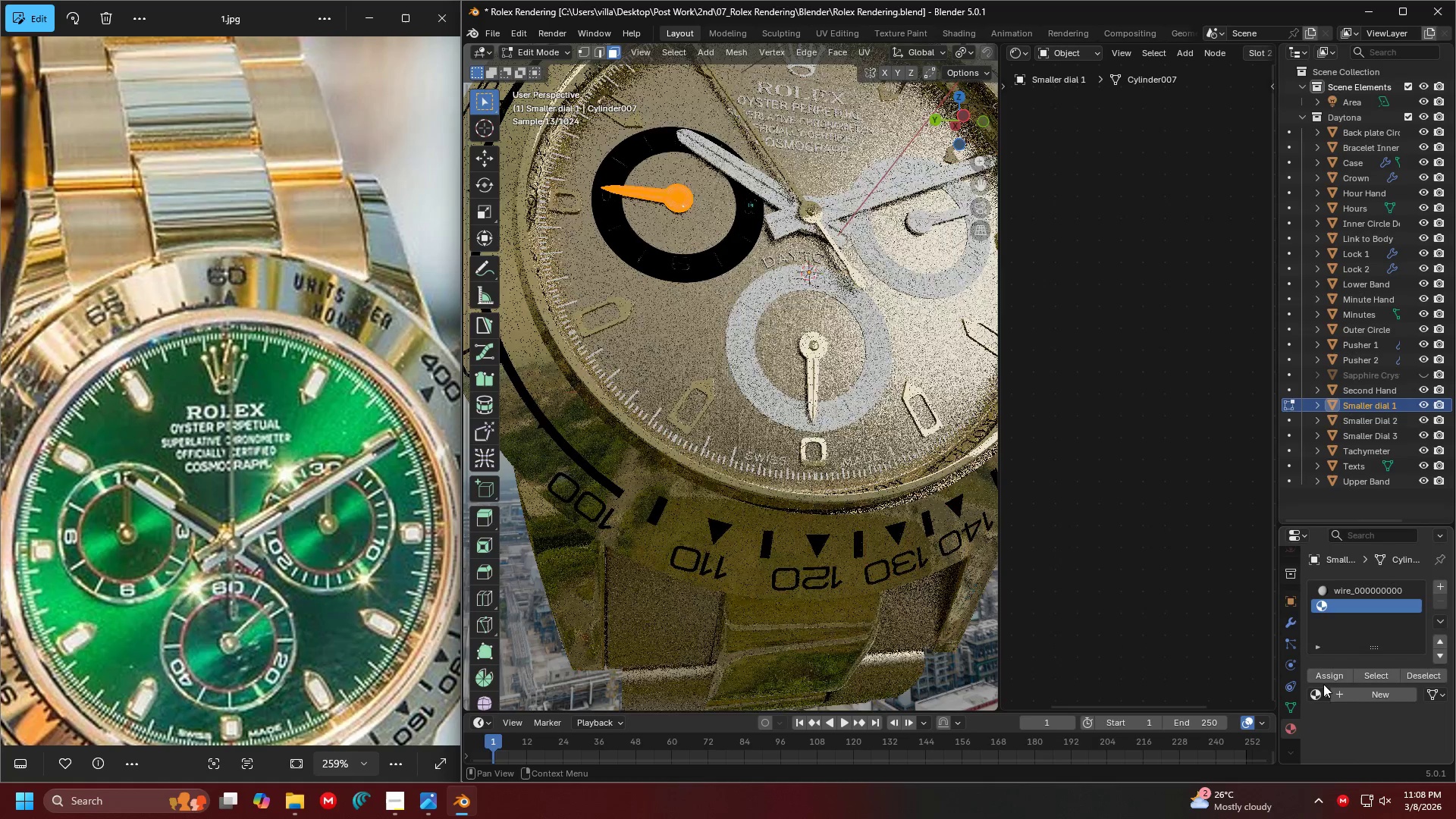 
left_click([1323, 698])
 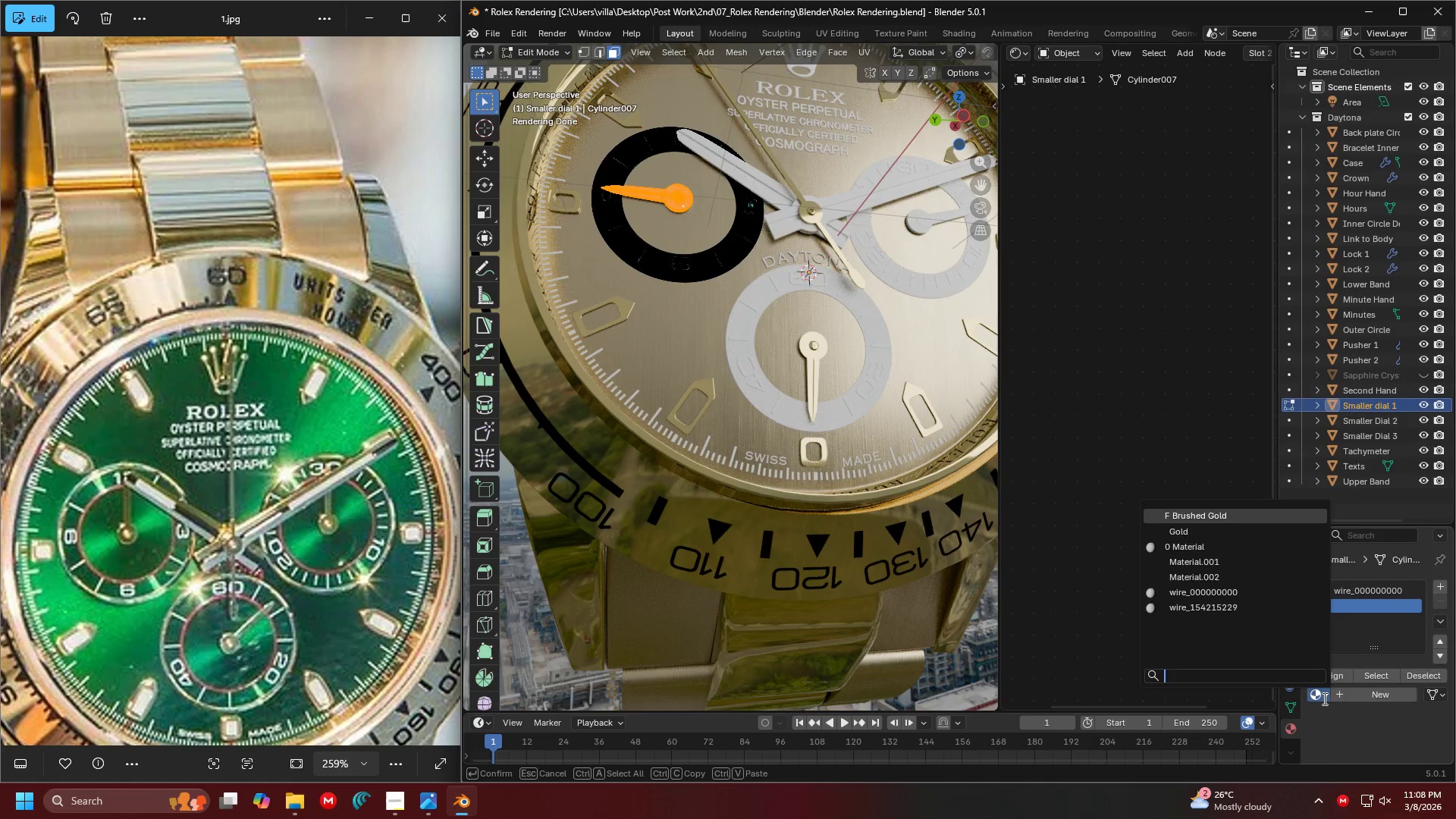 
type(gold)
 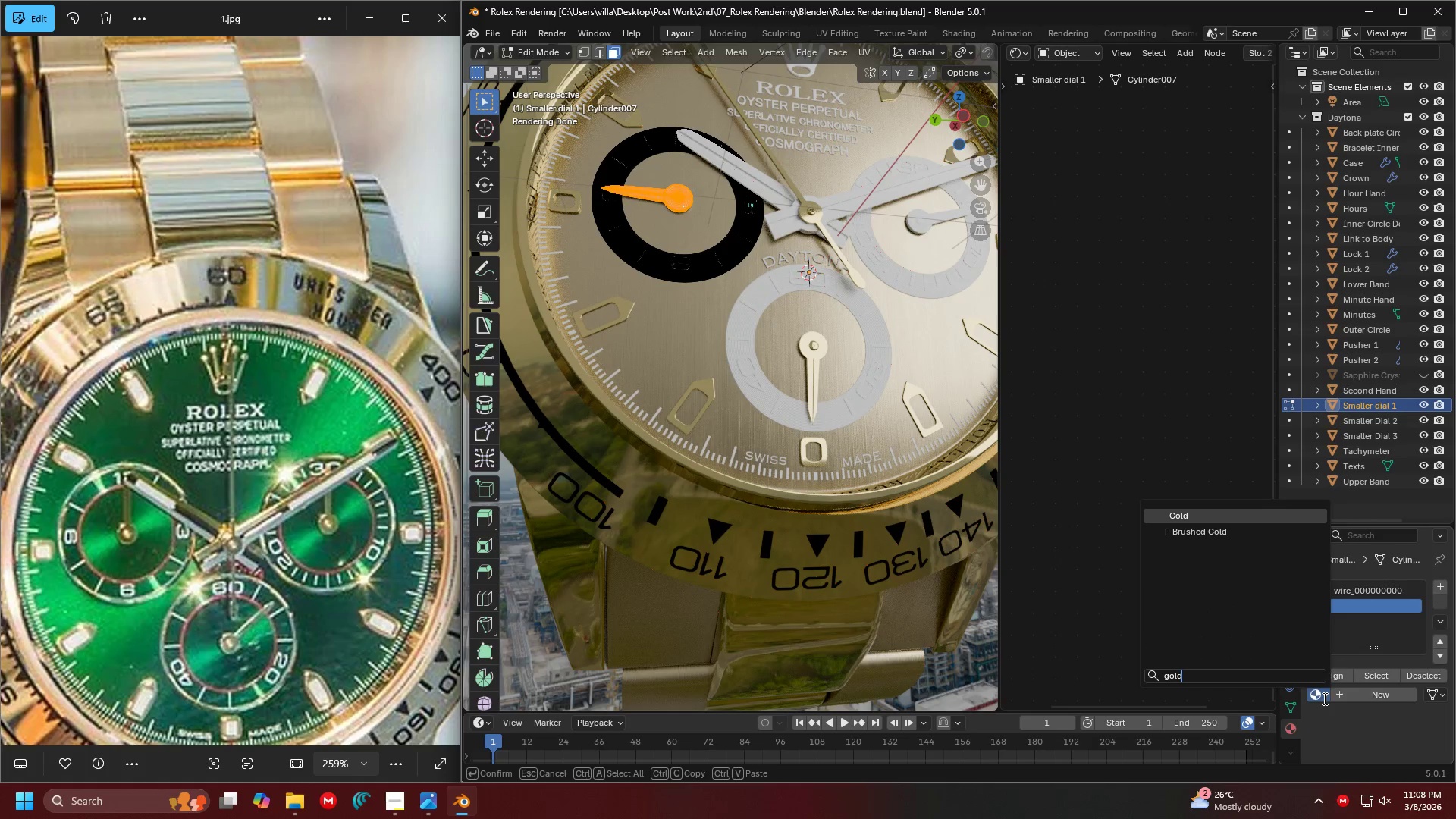 
key(Enter)
 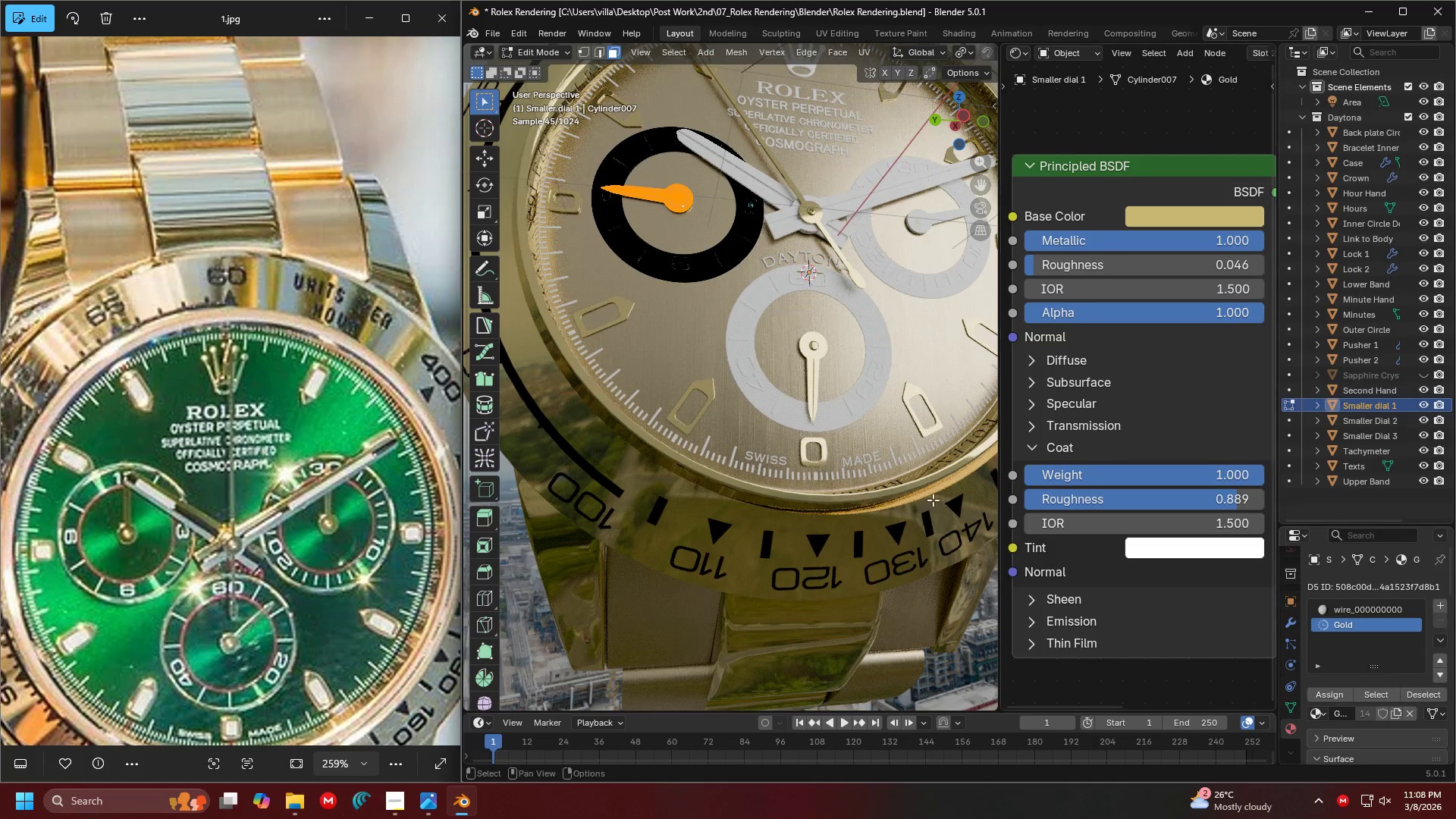 
key(Shift+ShiftLeft)
 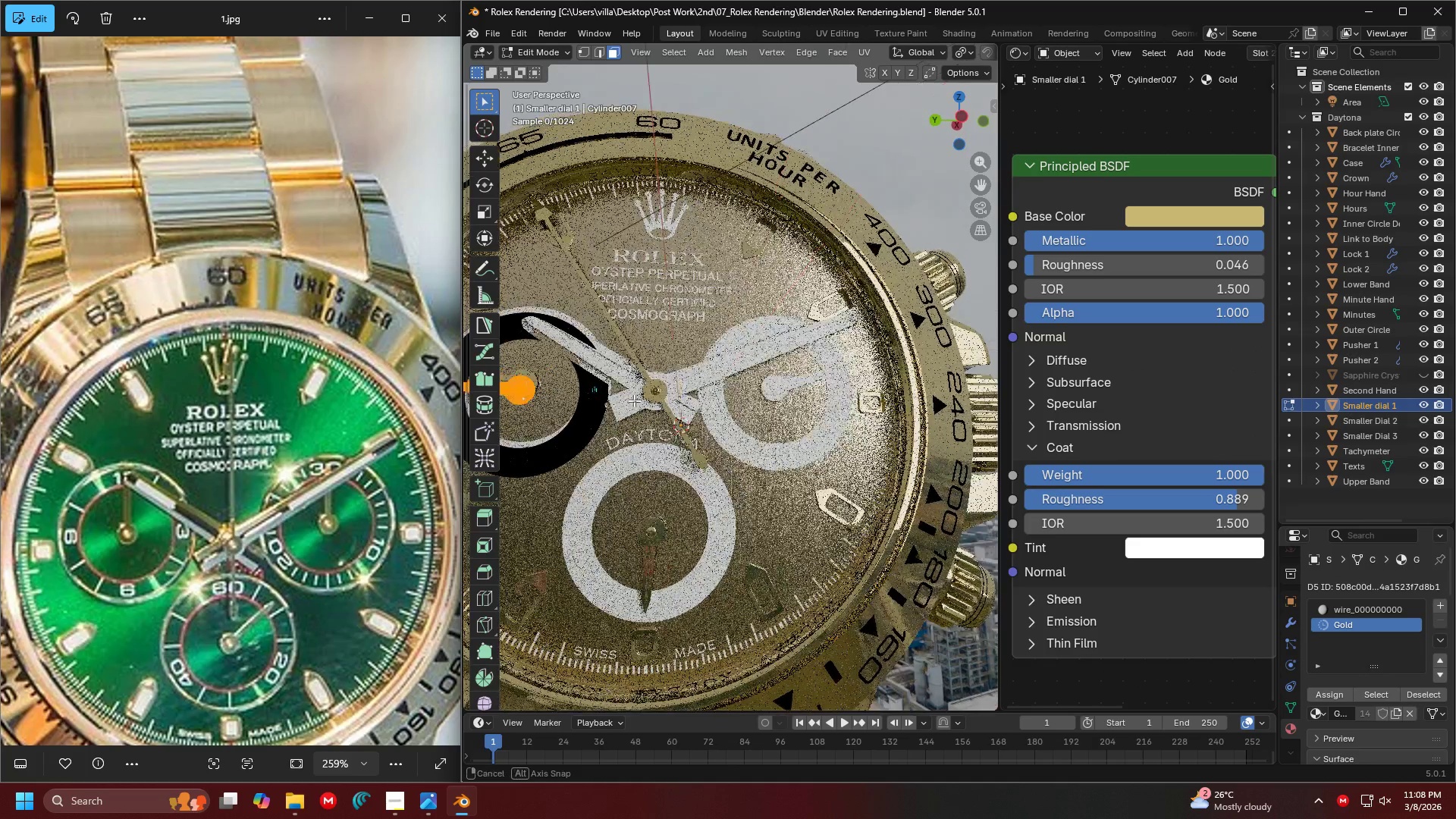 
key(Tab)
 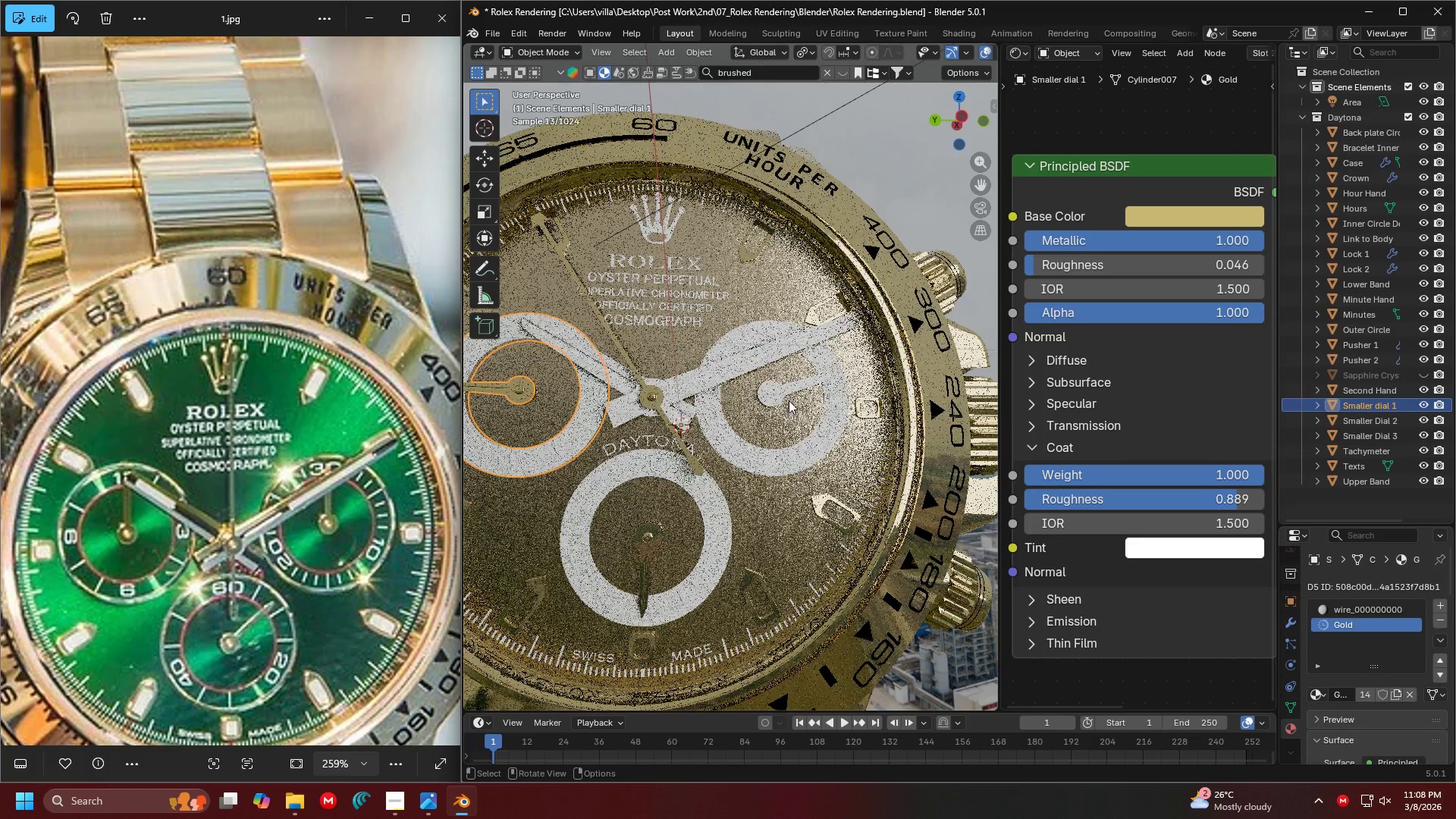 
left_click([787, 395])
 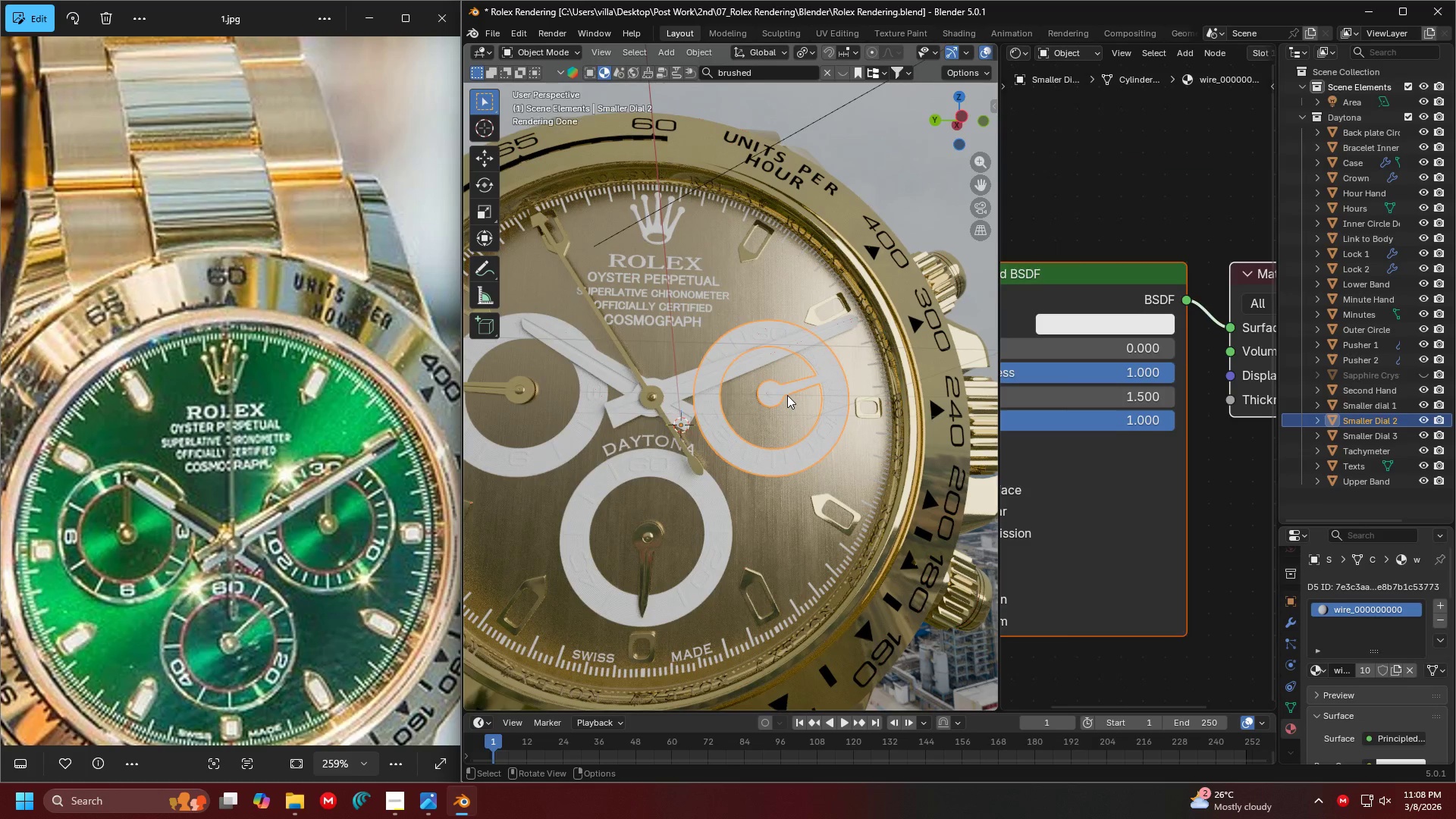 
key(Tab)
 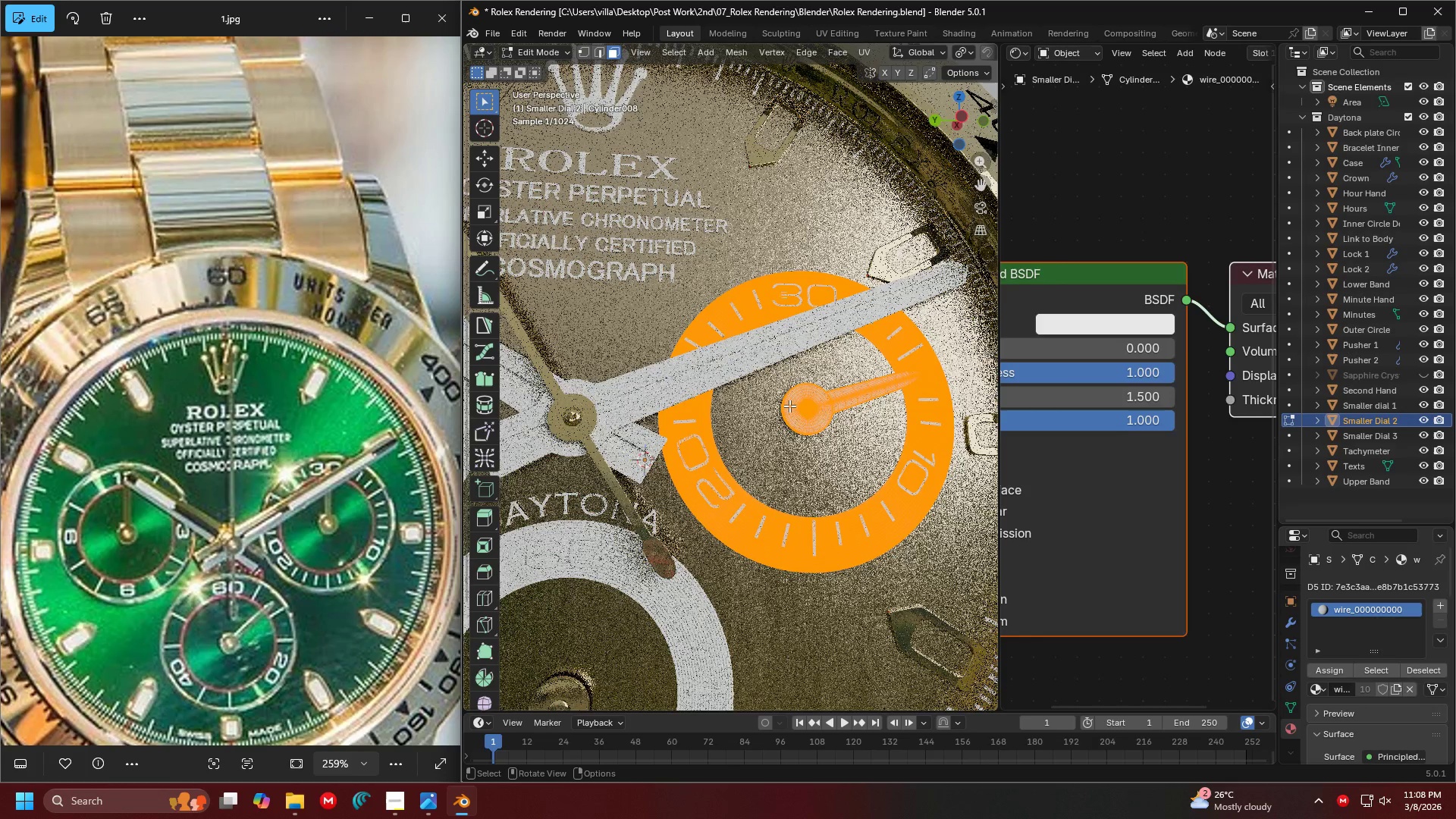 
scroll: coordinate [787, 395], scroll_direction: up, amount: 2.0
 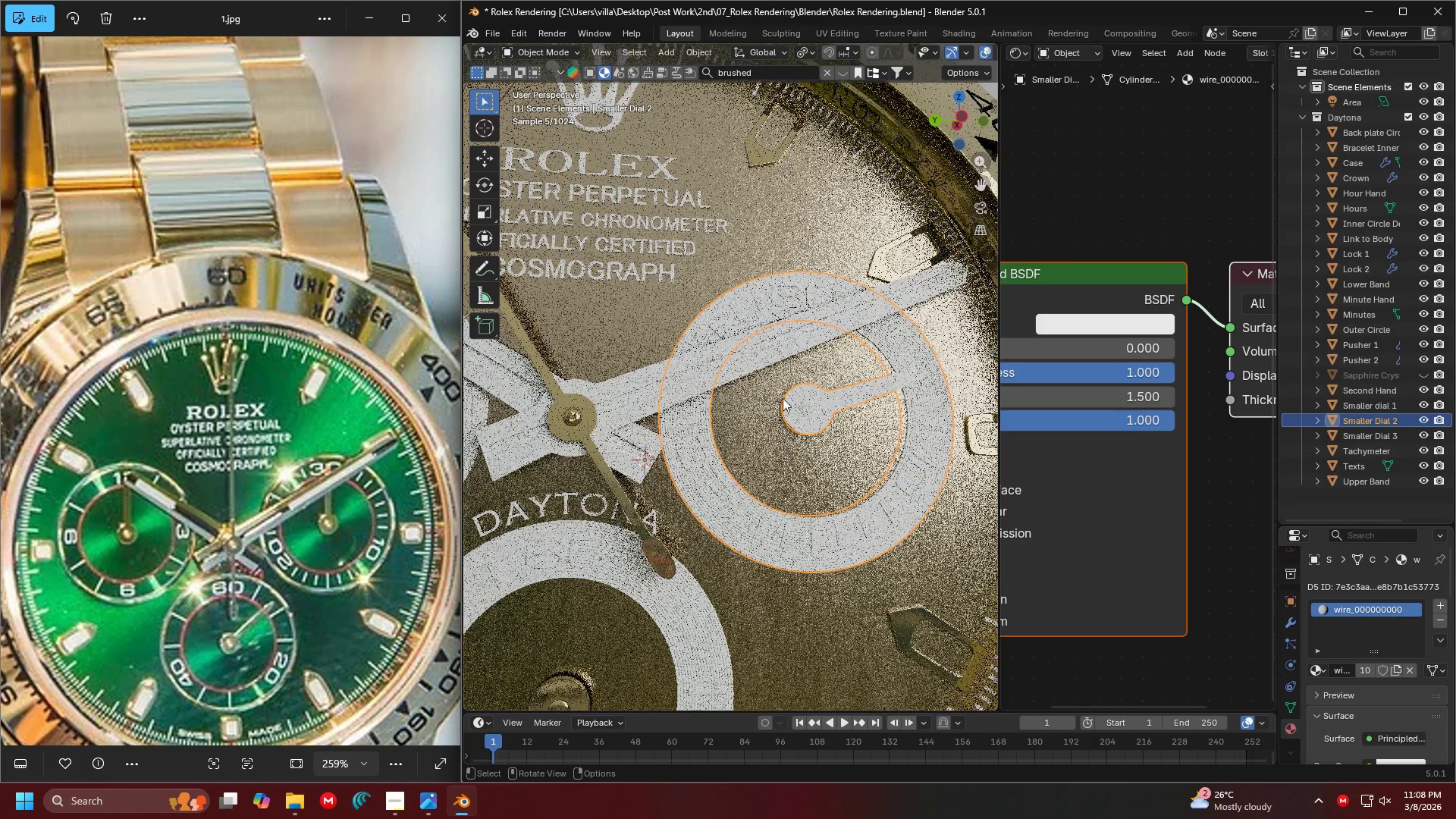 
left_click([792, 411])
 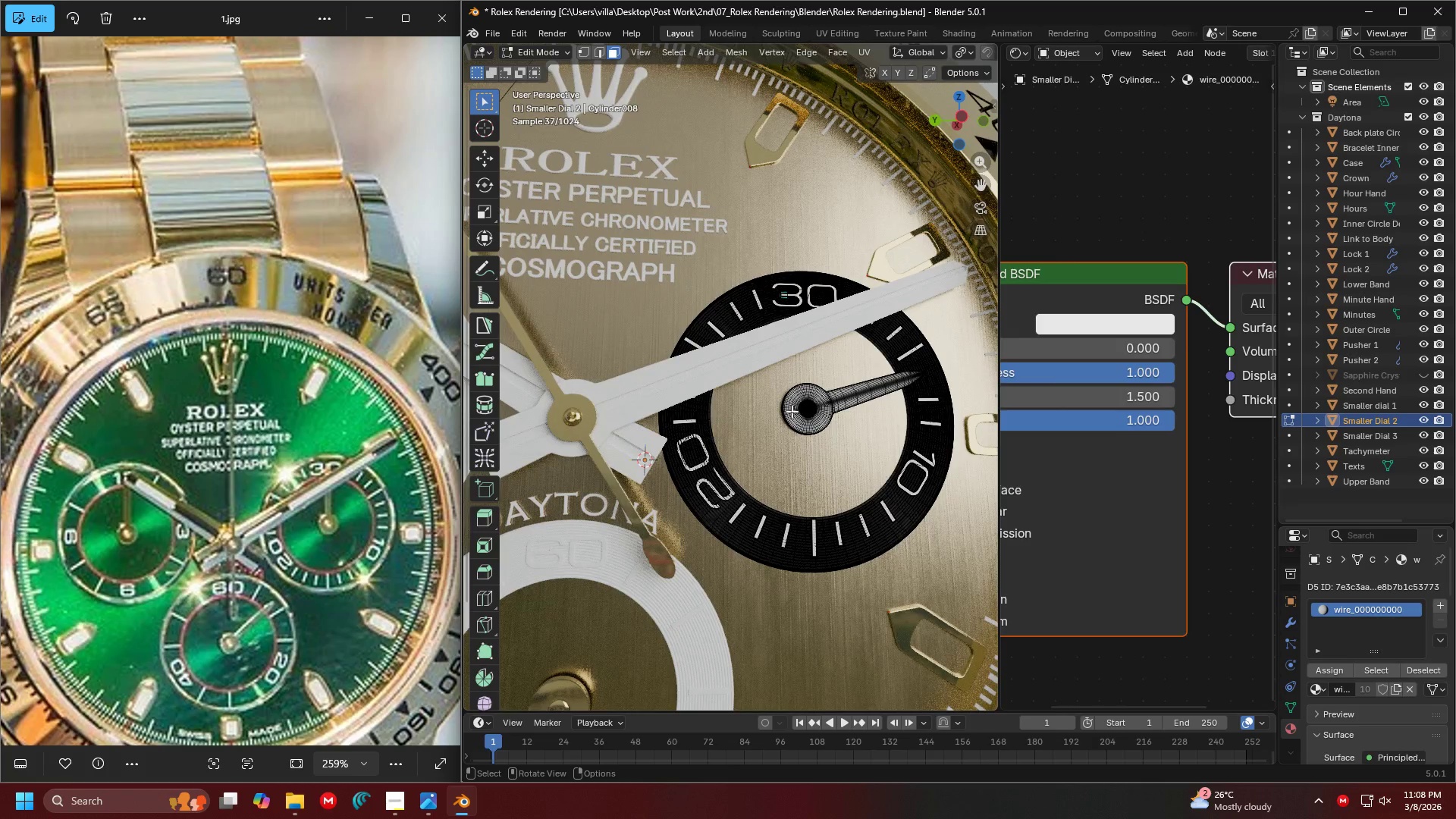 
key(L)
 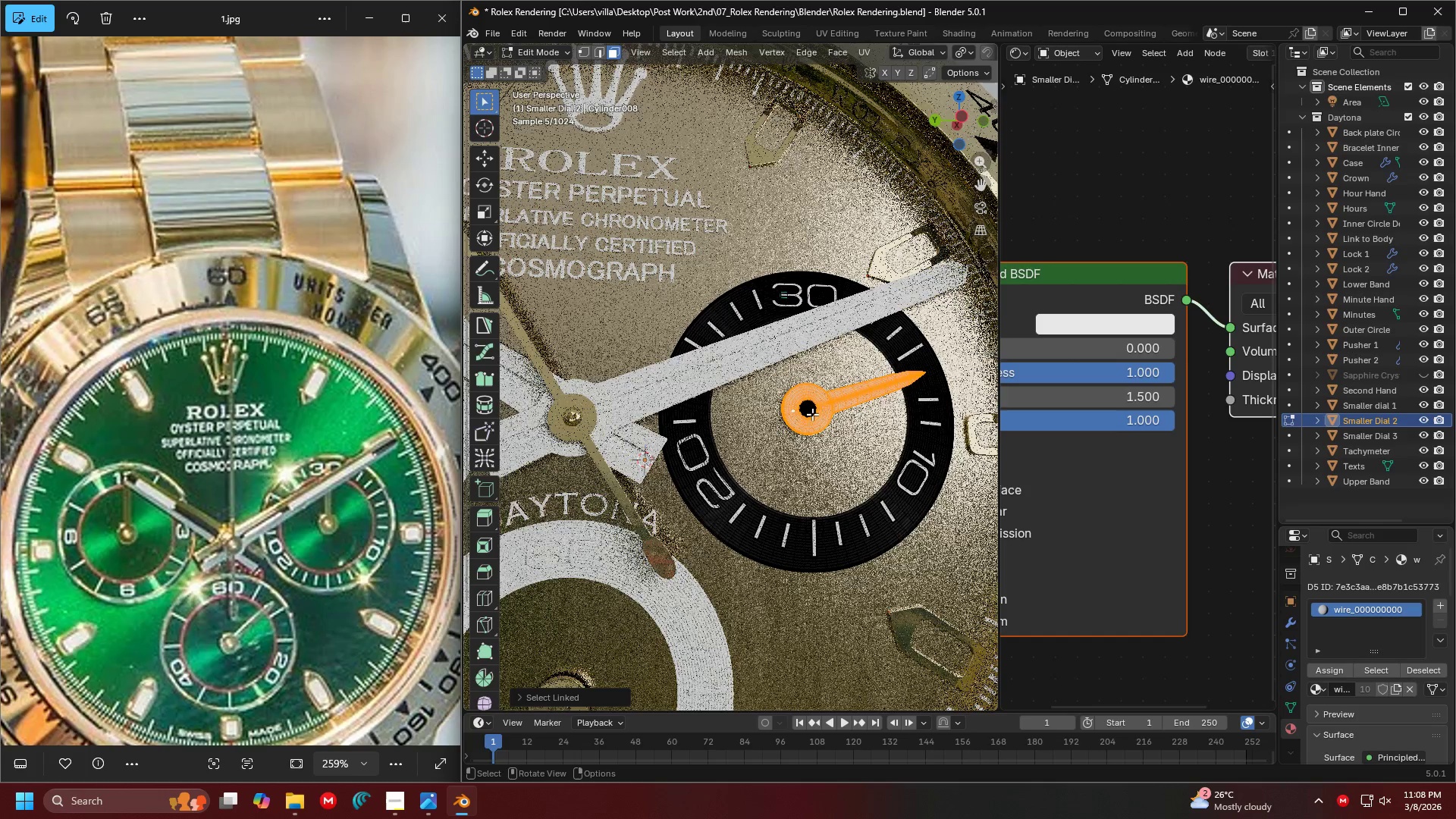 
key(L)
 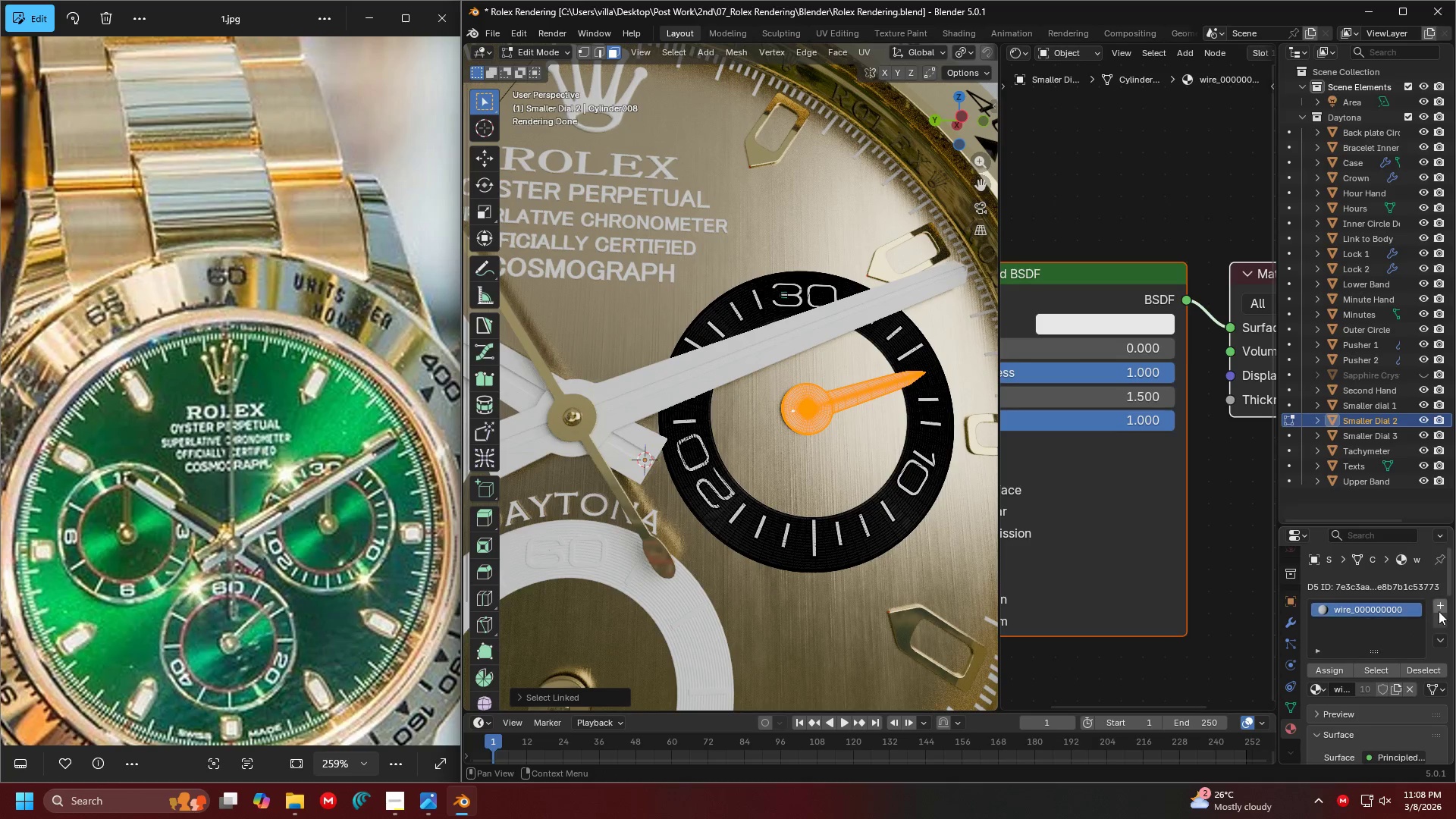 
left_click([1438, 605])
 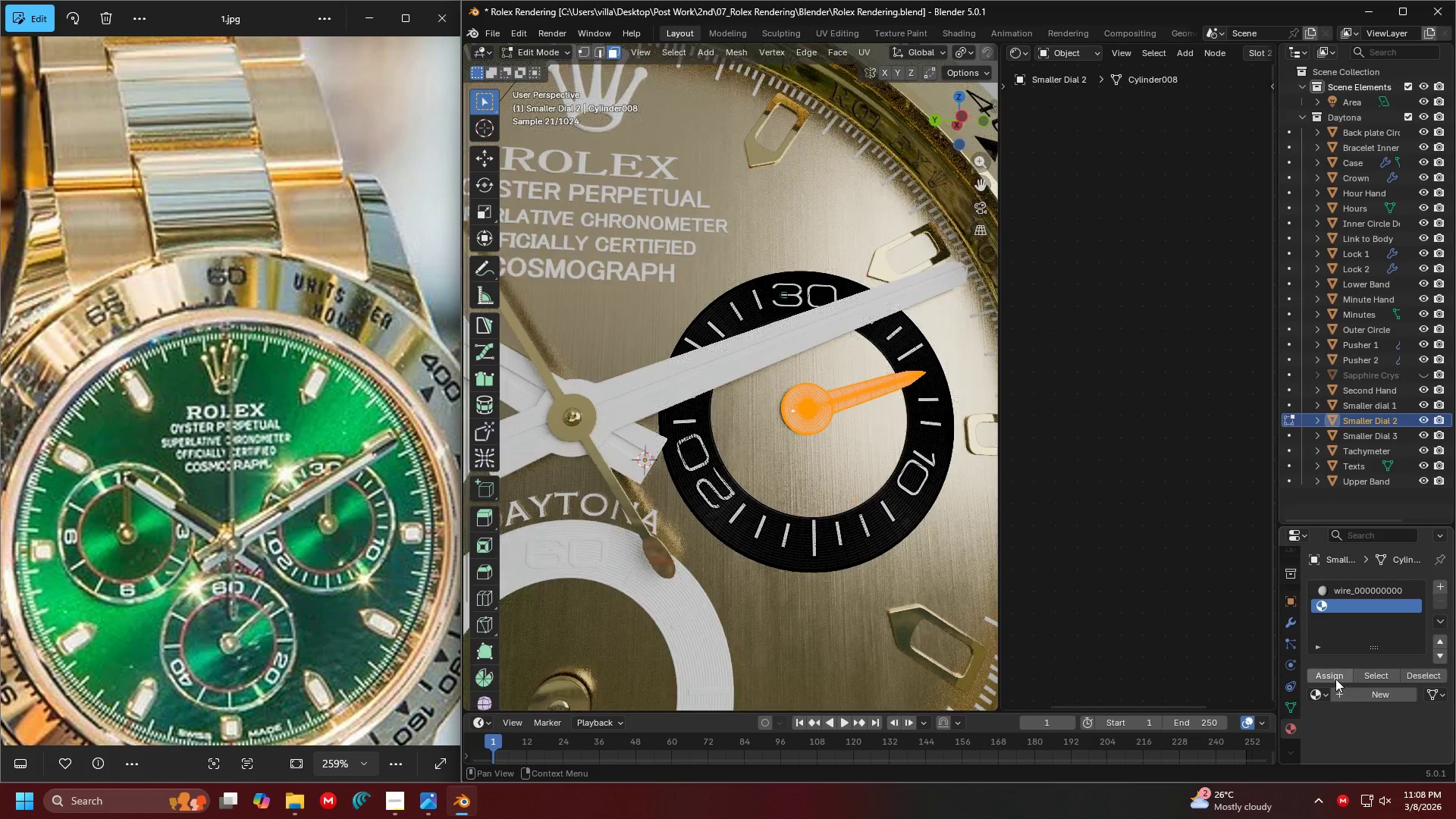 
double_click([1335, 679])
 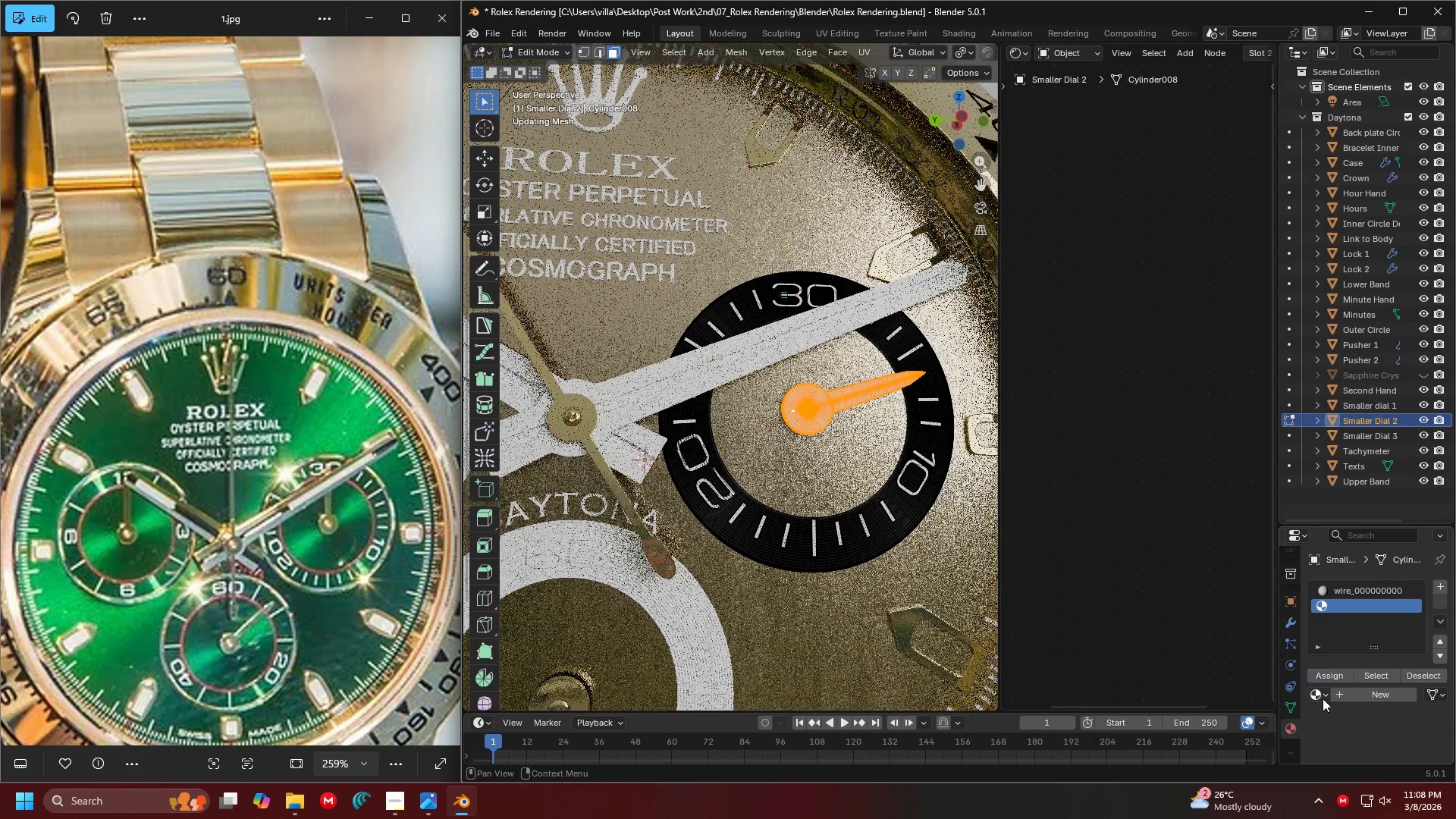 
triple_click([1321, 700])
 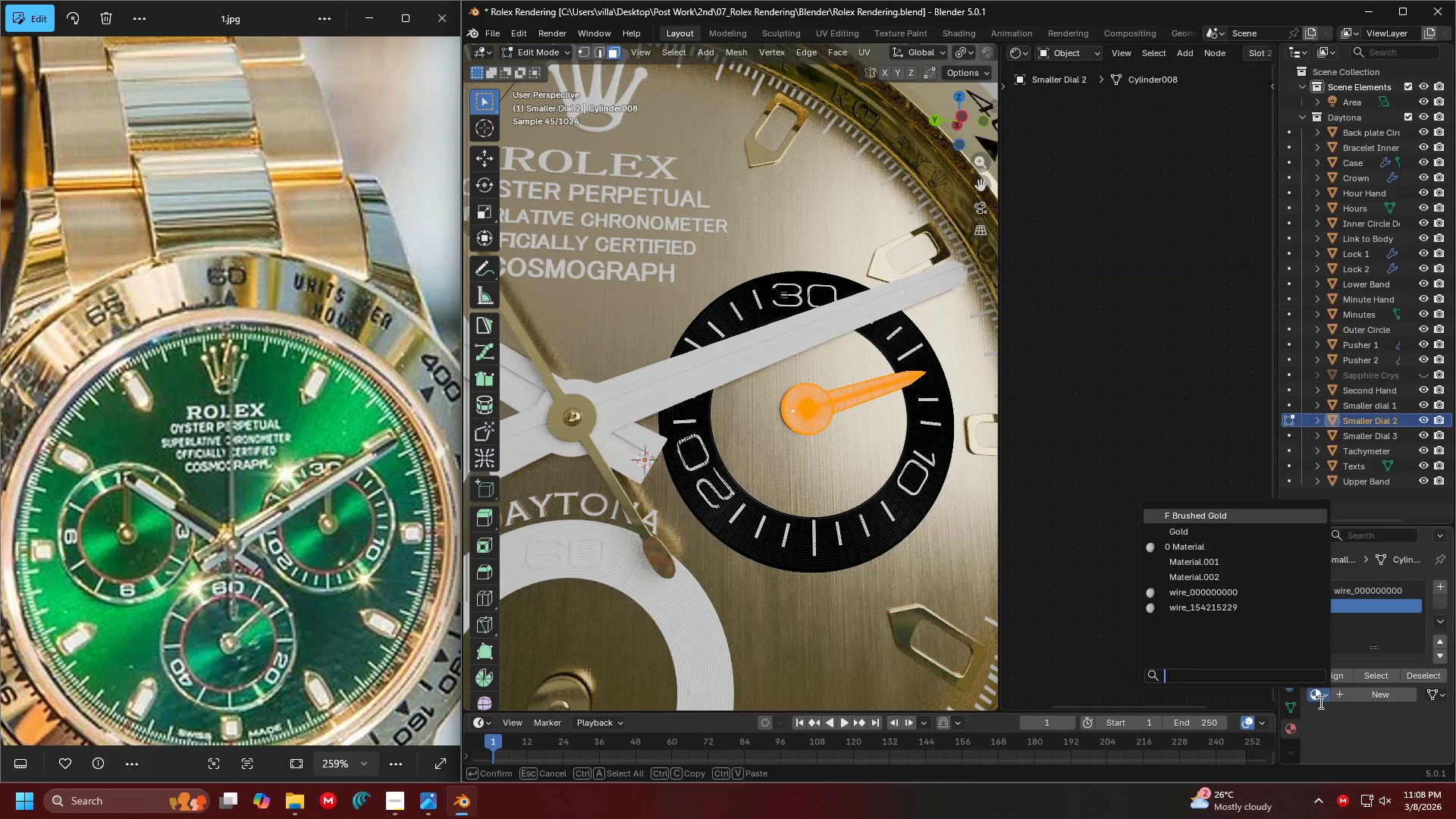 
type(gold)
 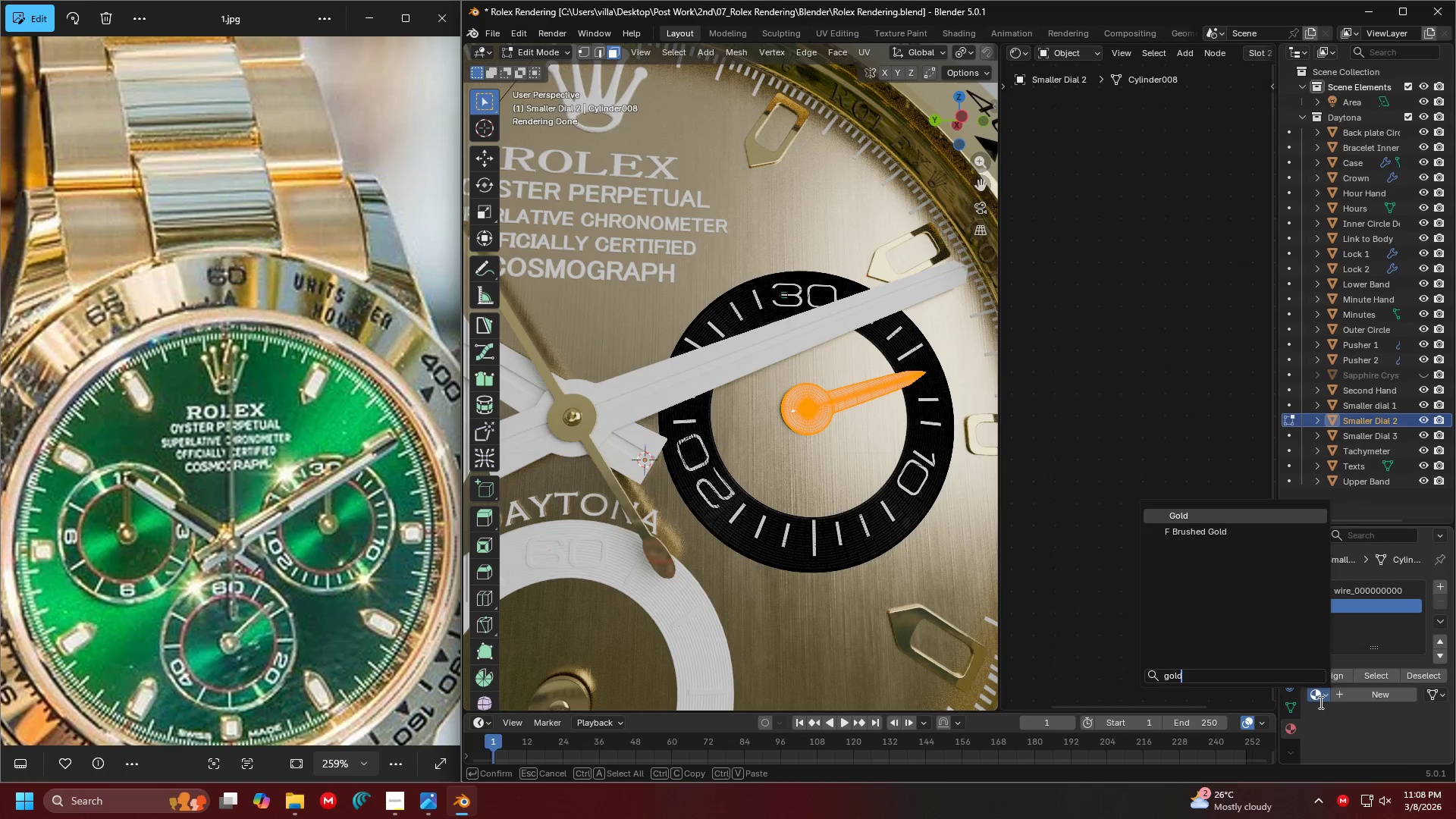 
key(Enter)
 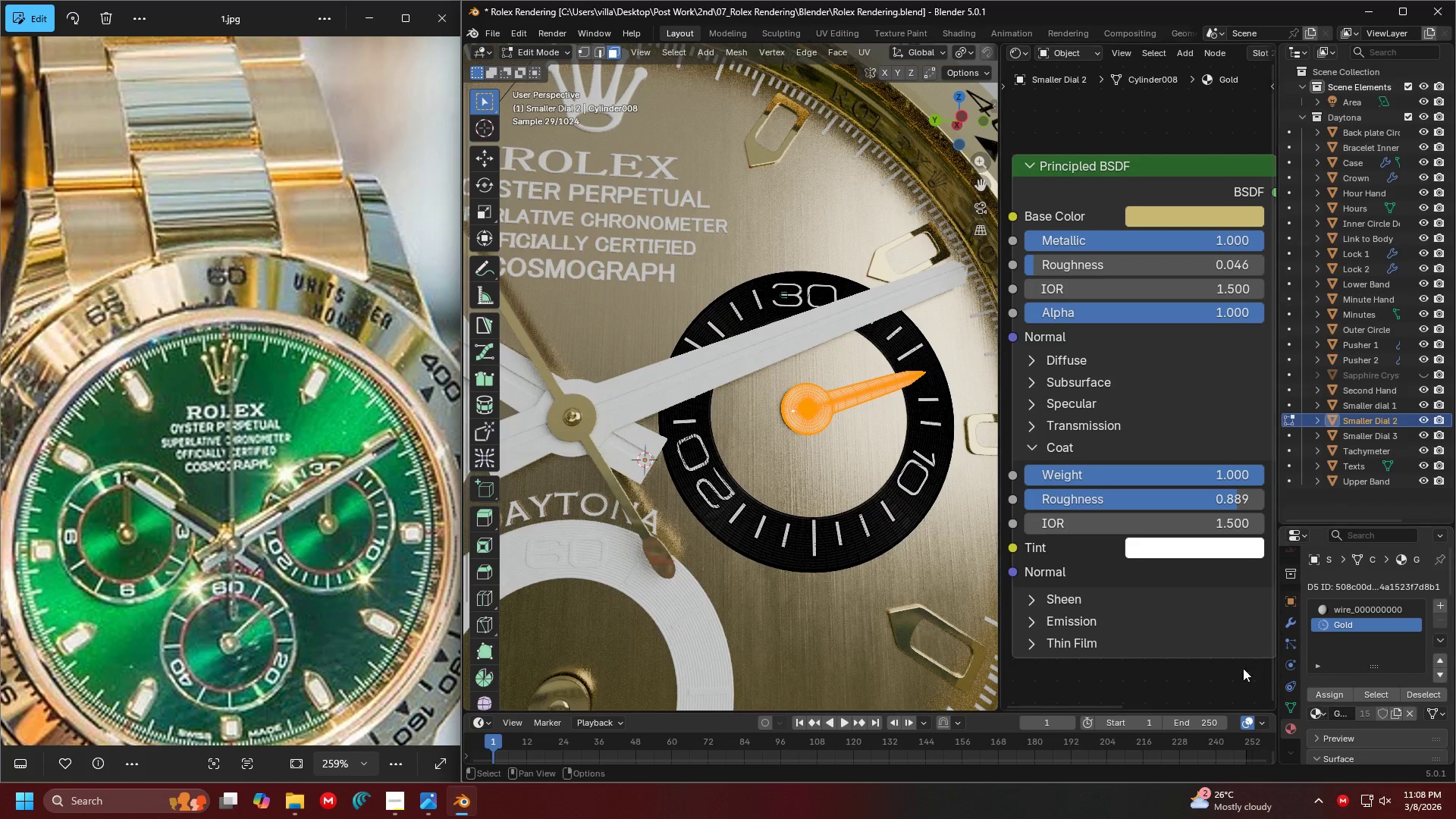 
key(Tab)
 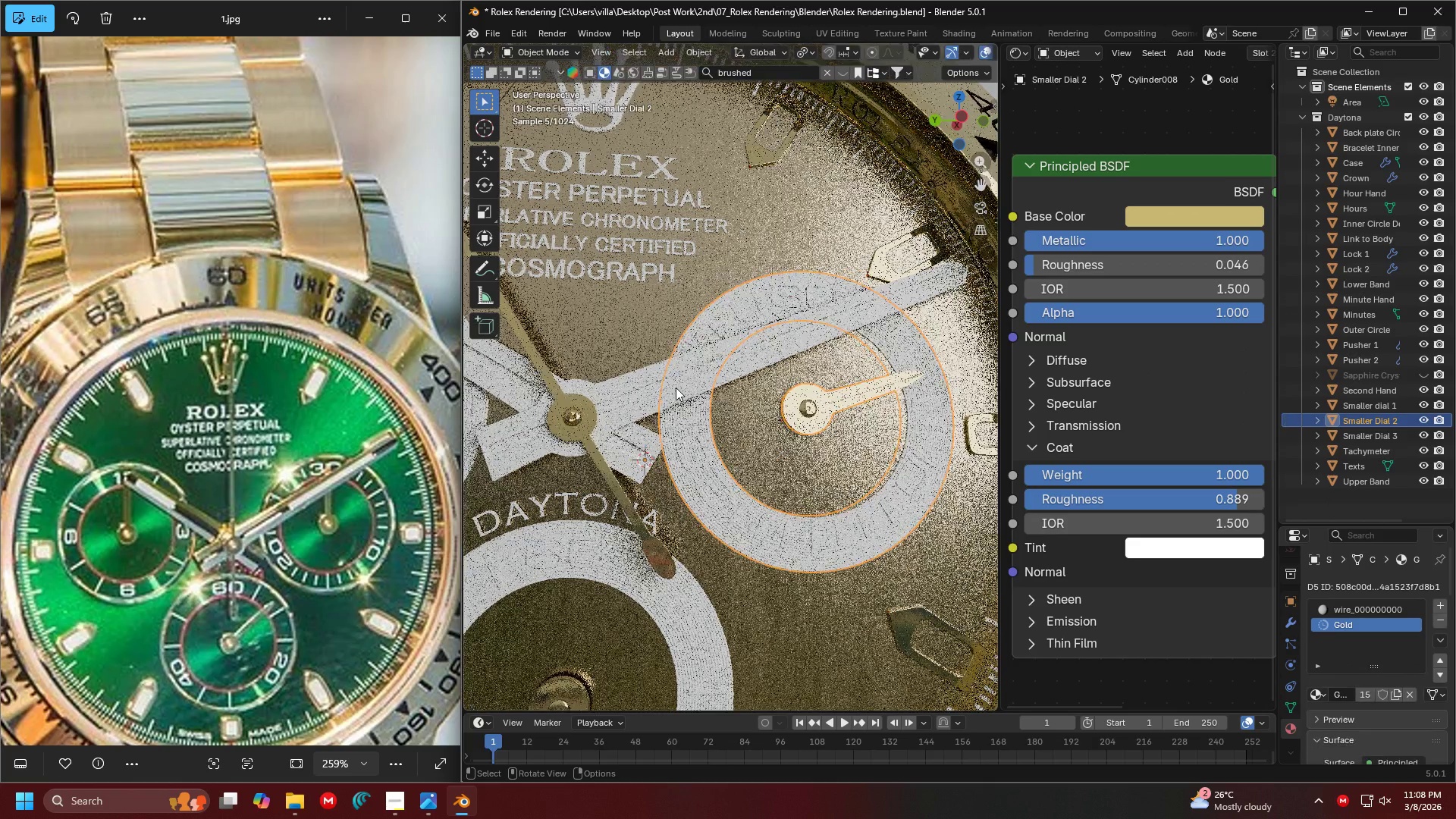 
key(Shift+ShiftLeft)
 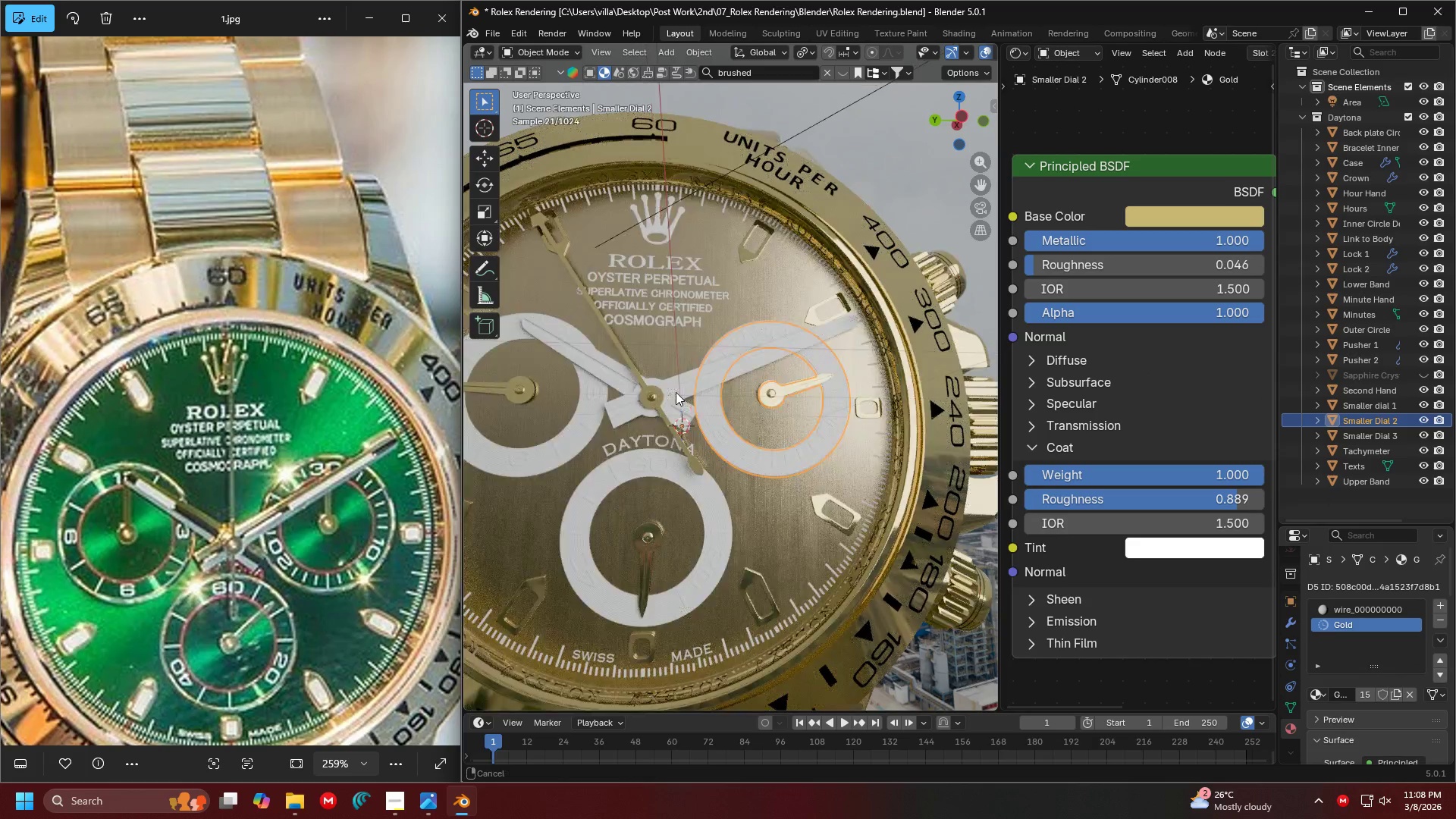 
key(Shift+ShiftLeft)
 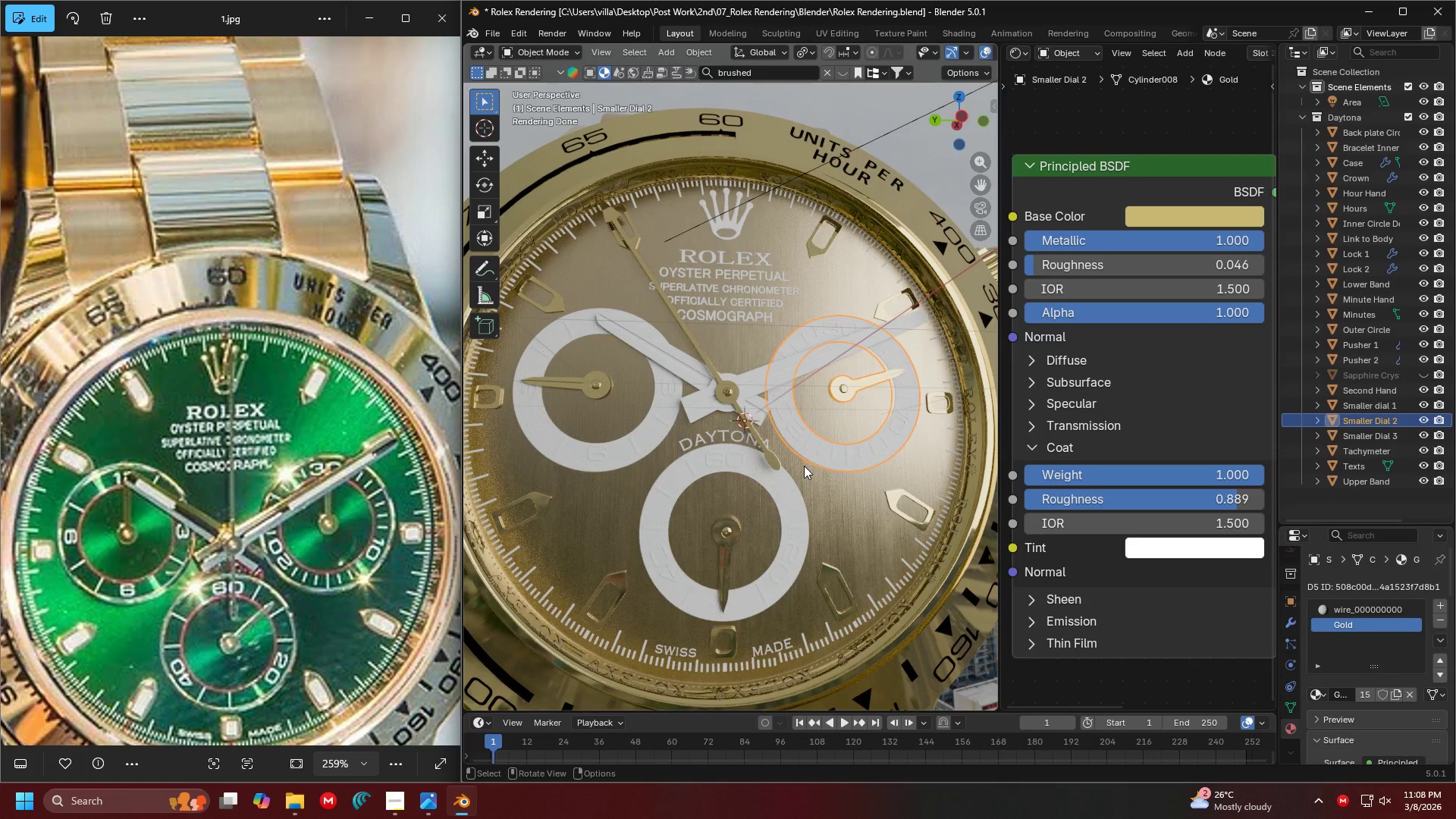 
scroll: coordinate [674, 390], scroll_direction: down, amount: 2.0
 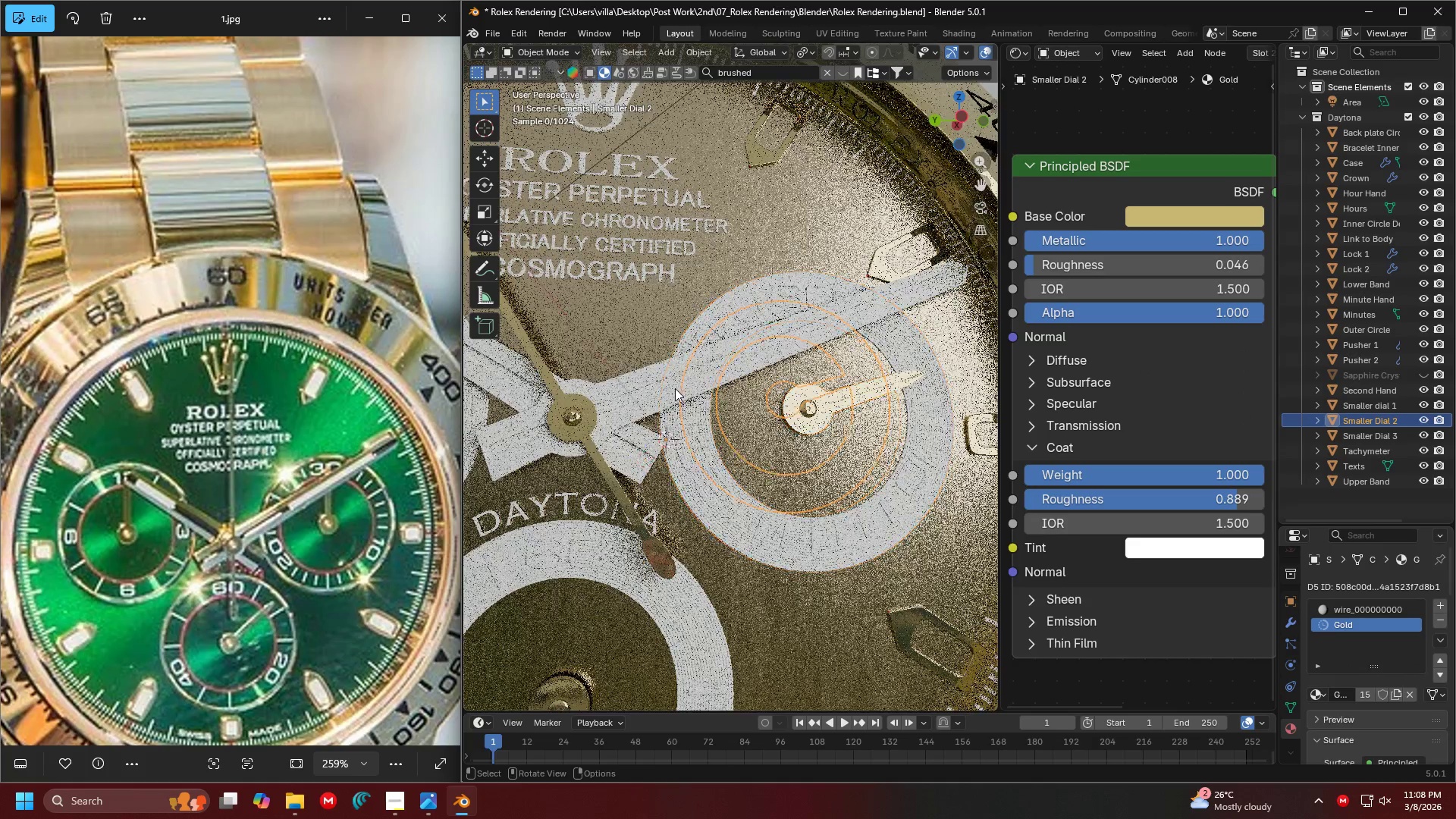 
hold_key(key=ShiftLeft, duration=0.88)
 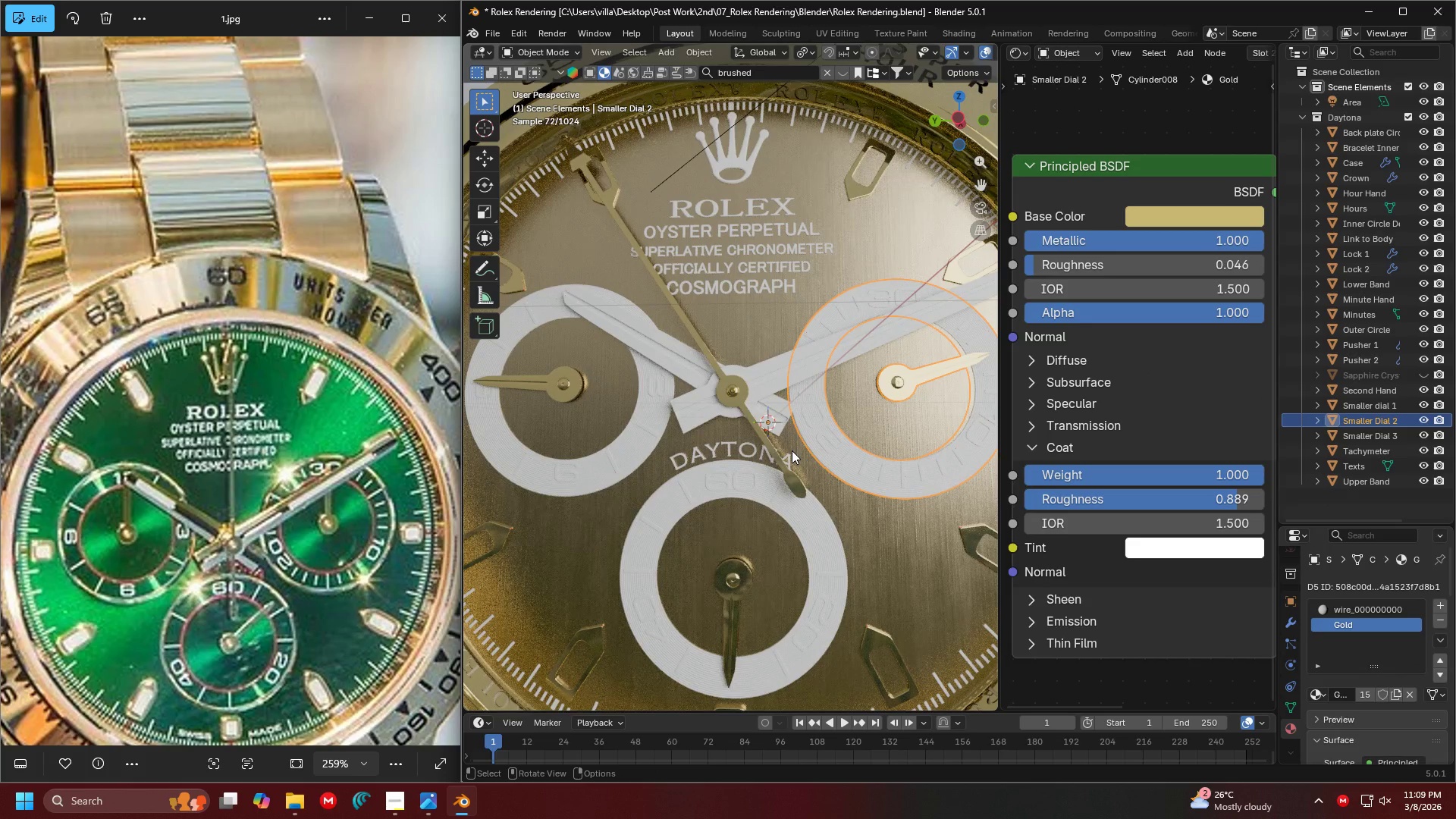 
scroll: coordinate [794, 461], scroll_direction: up, amount: 2.0
 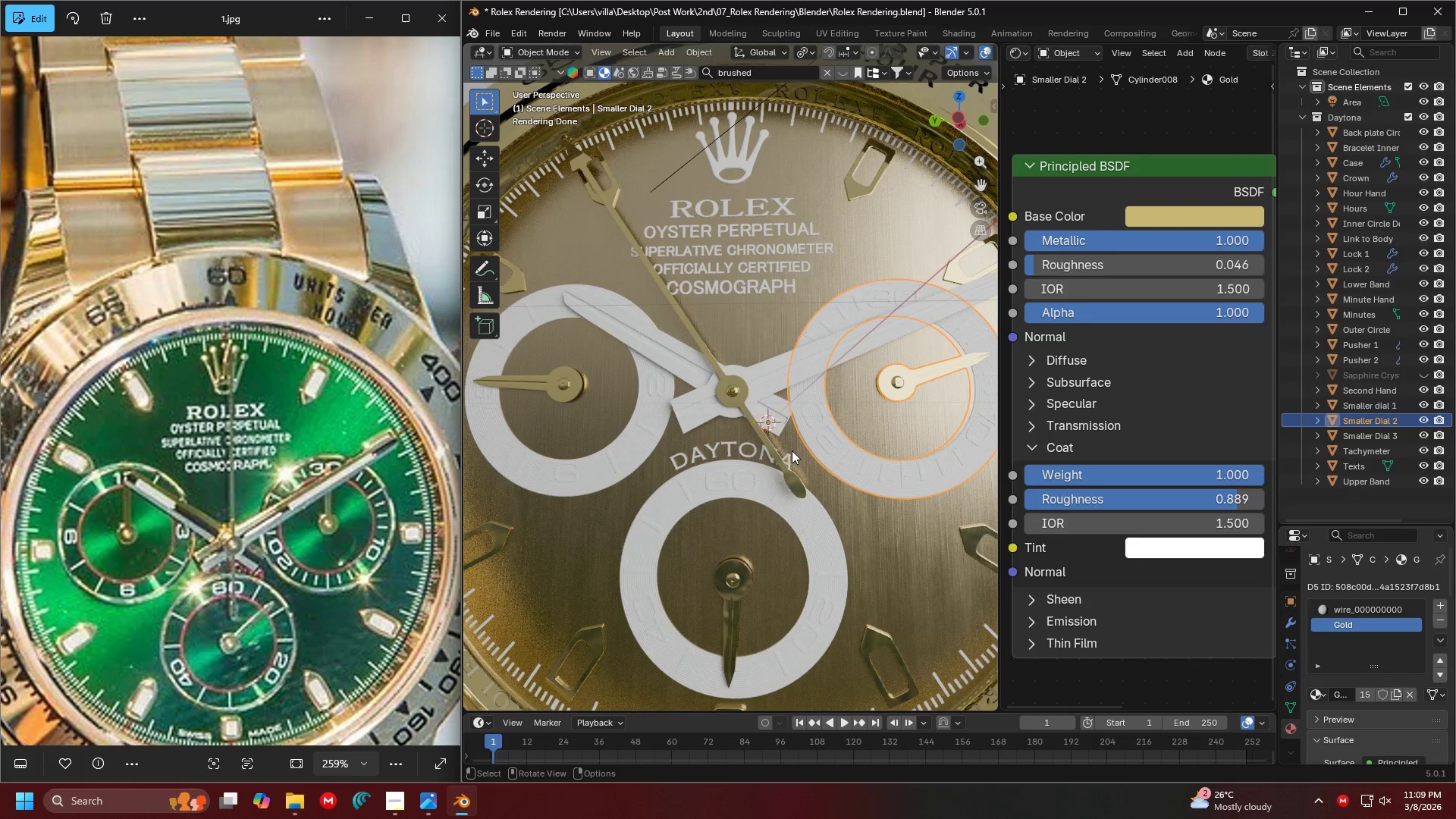 
hold_key(key=ShiftLeft, duration=0.45)
 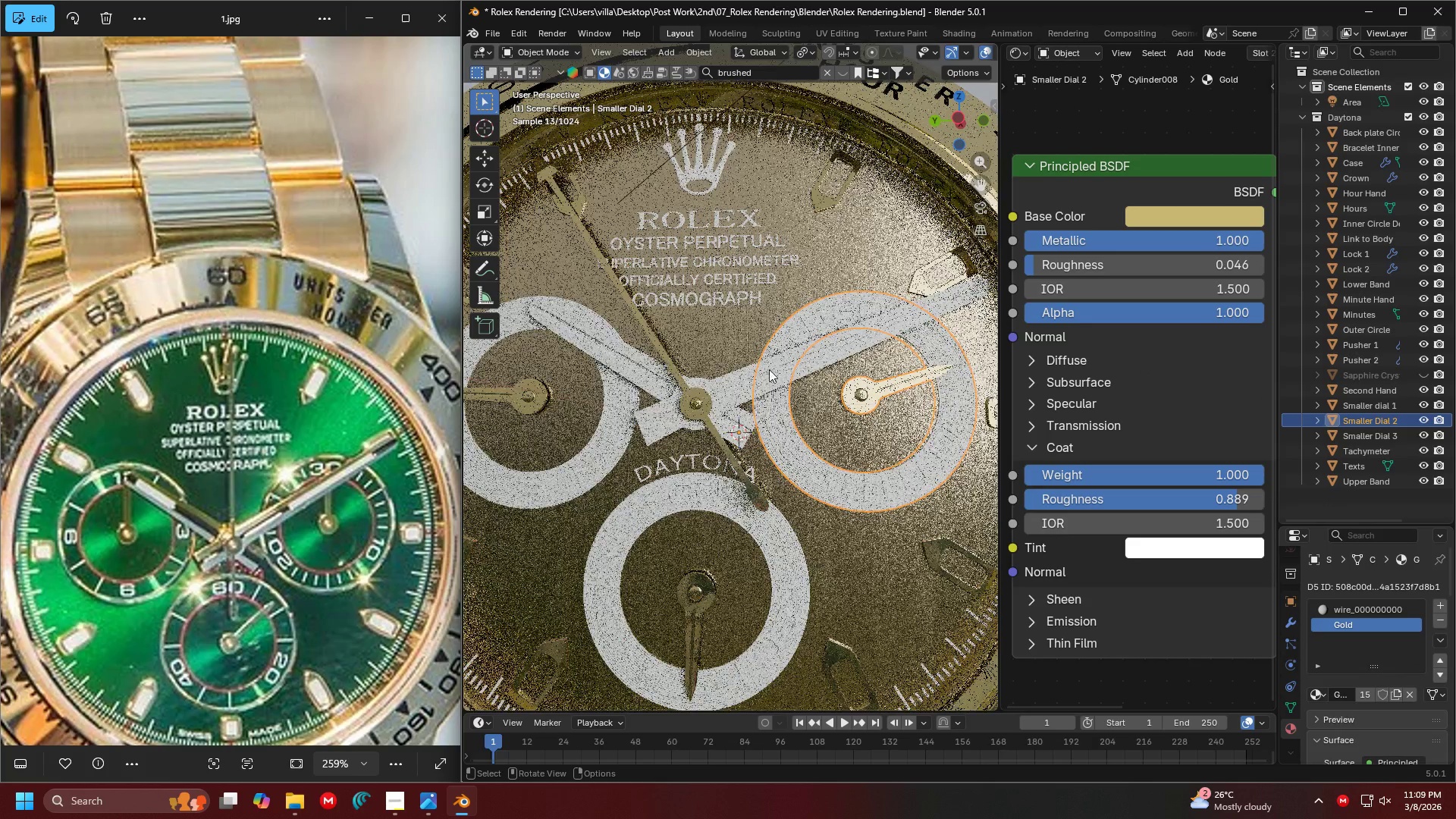 
hold_key(key=ShiftLeft, duration=0.83)
 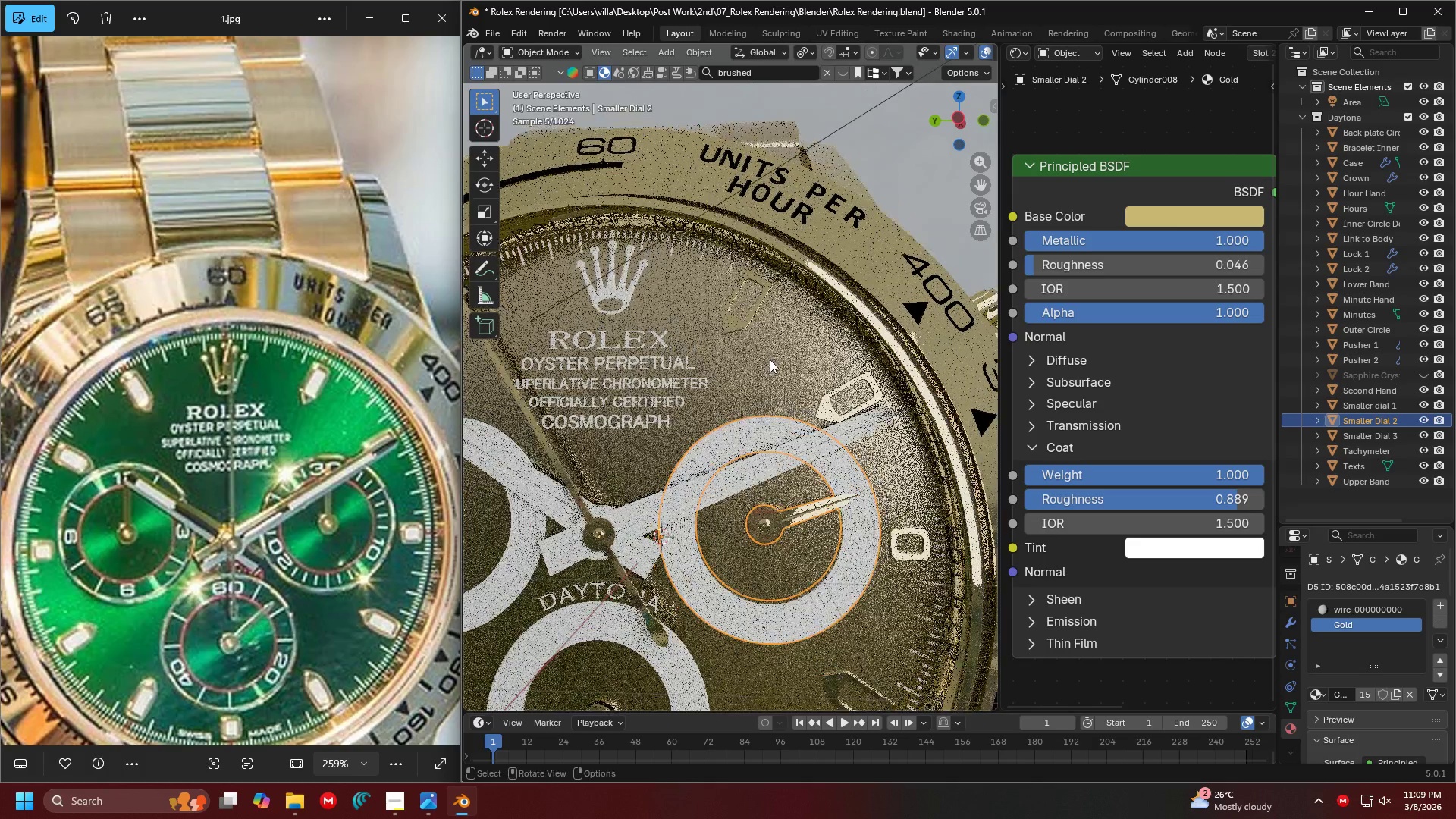 
scroll: coordinate [770, 359], scroll_direction: up, amount: 1.0
 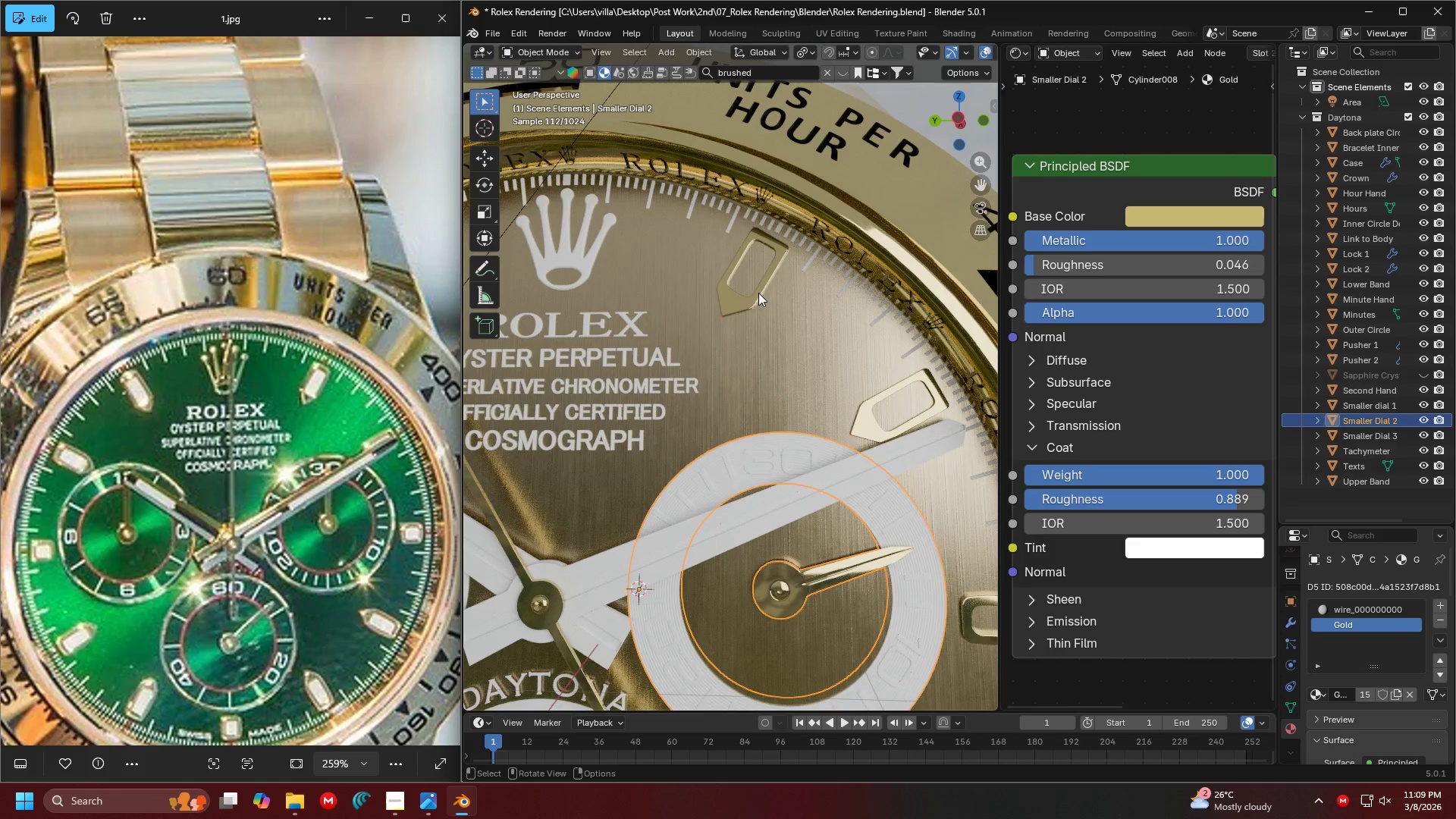 
left_click([730, 296])
 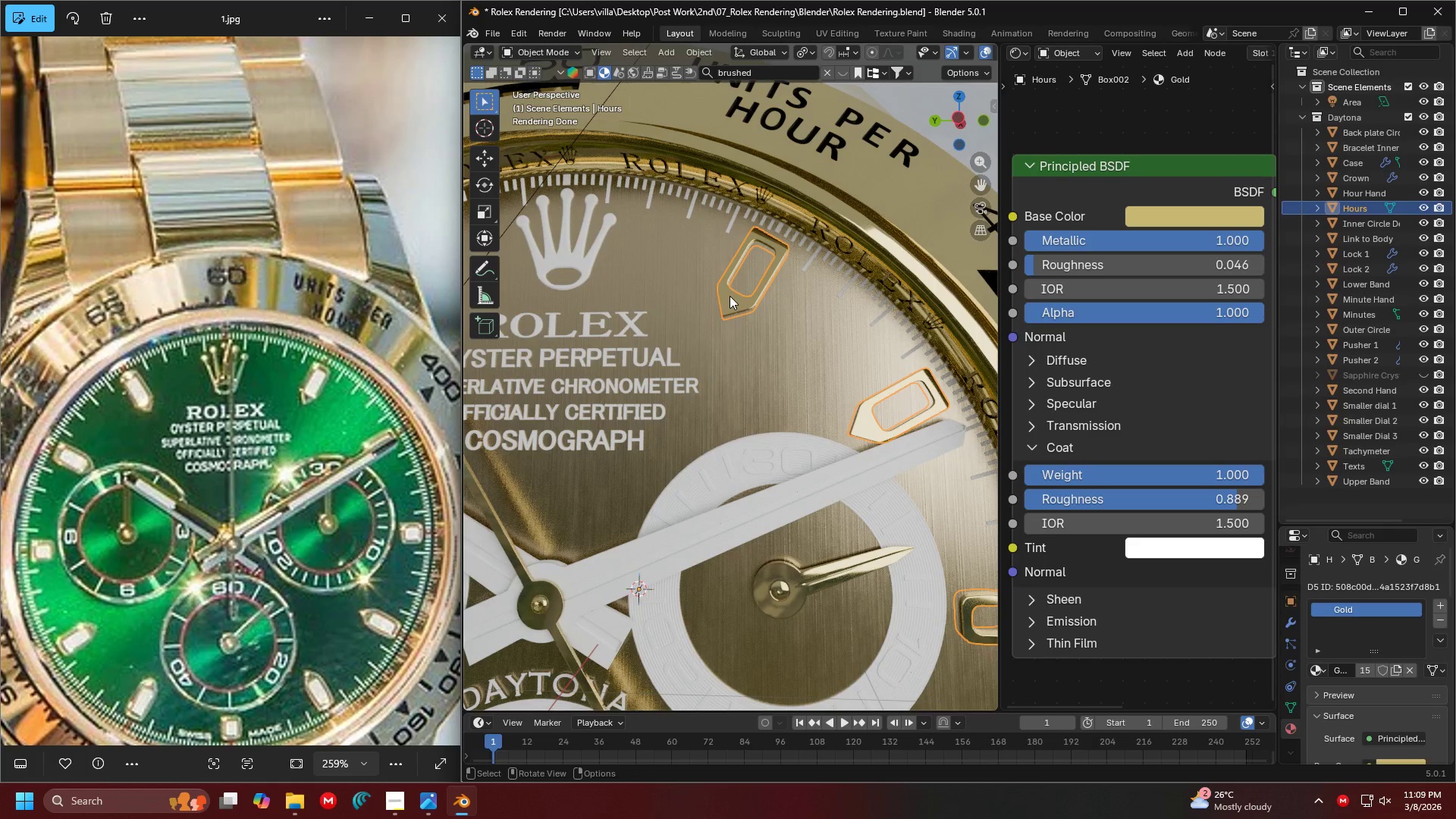 
key(Tab)
 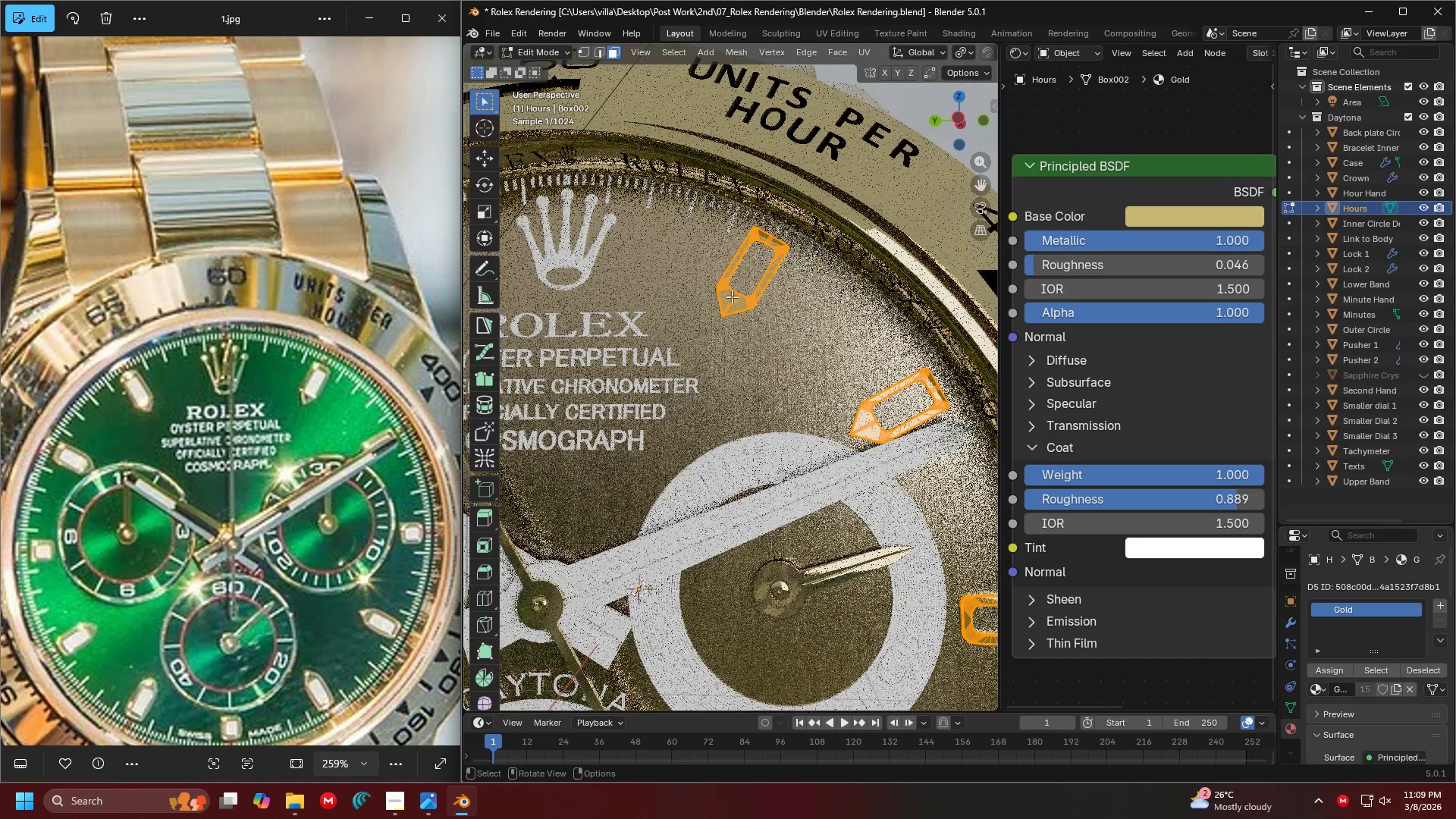 
key(Shift+ShiftLeft)
 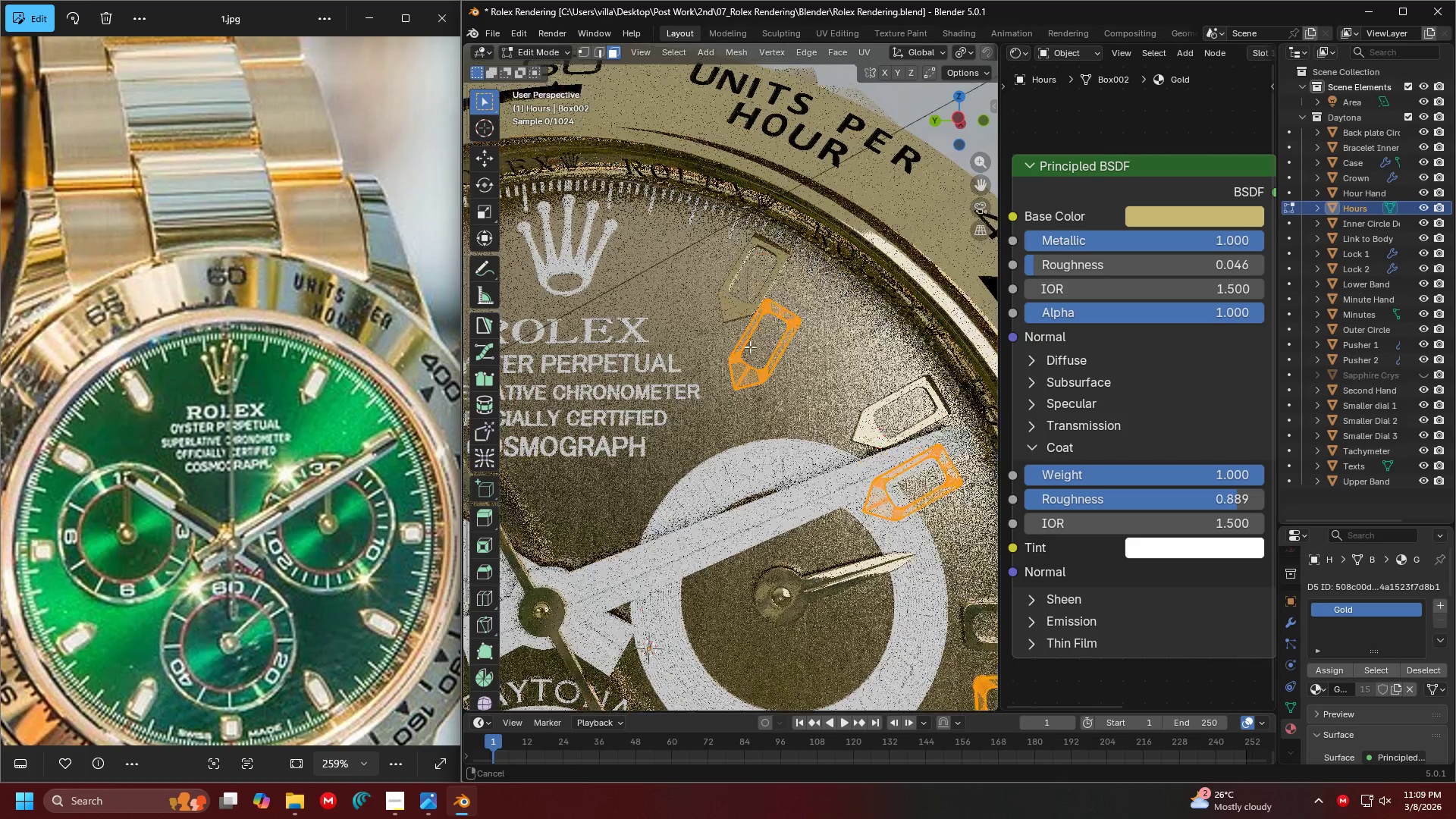 
left_click([720, 282])
 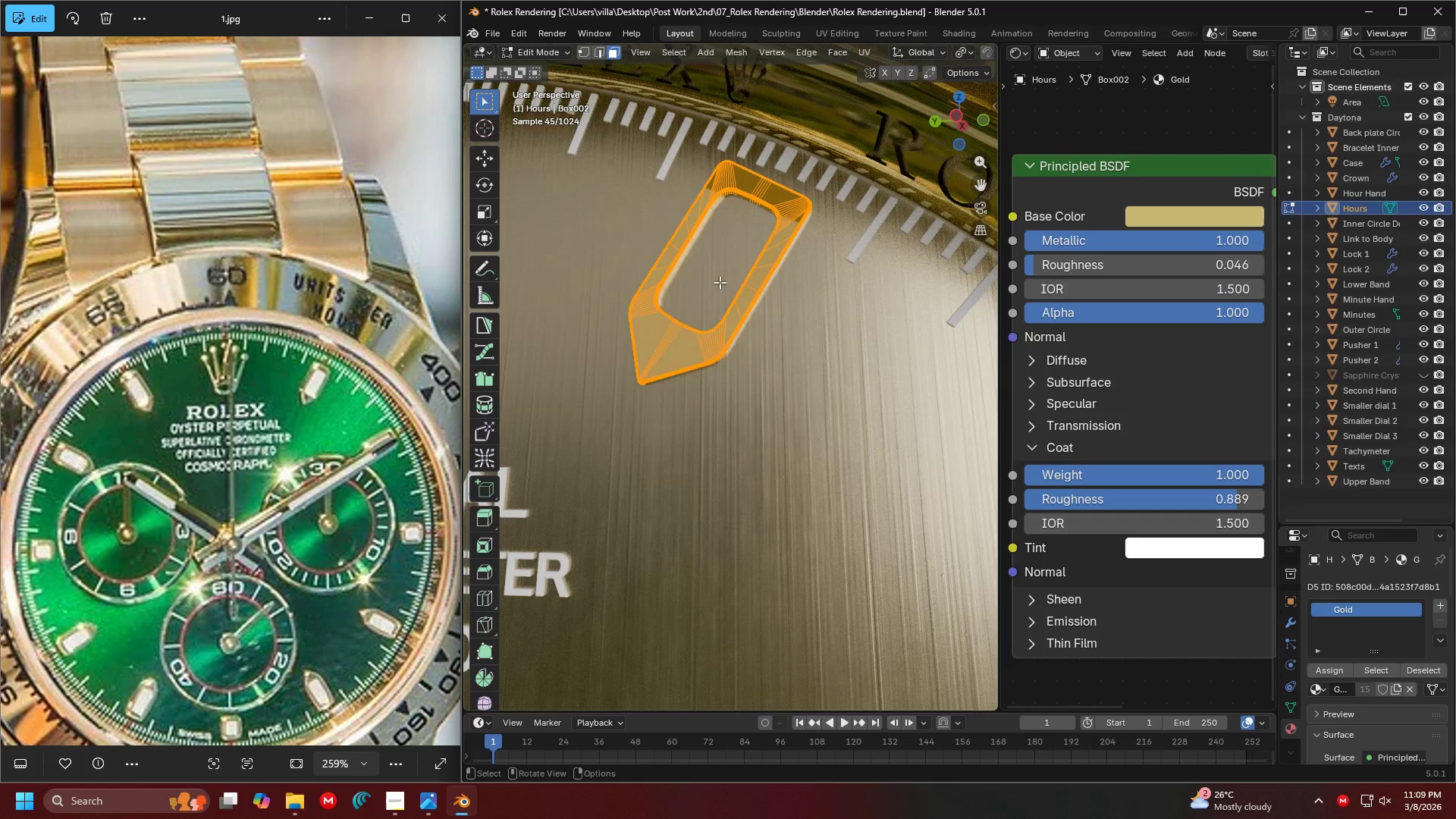 
scroll: coordinate [733, 342], scroll_direction: up, amount: 2.0
 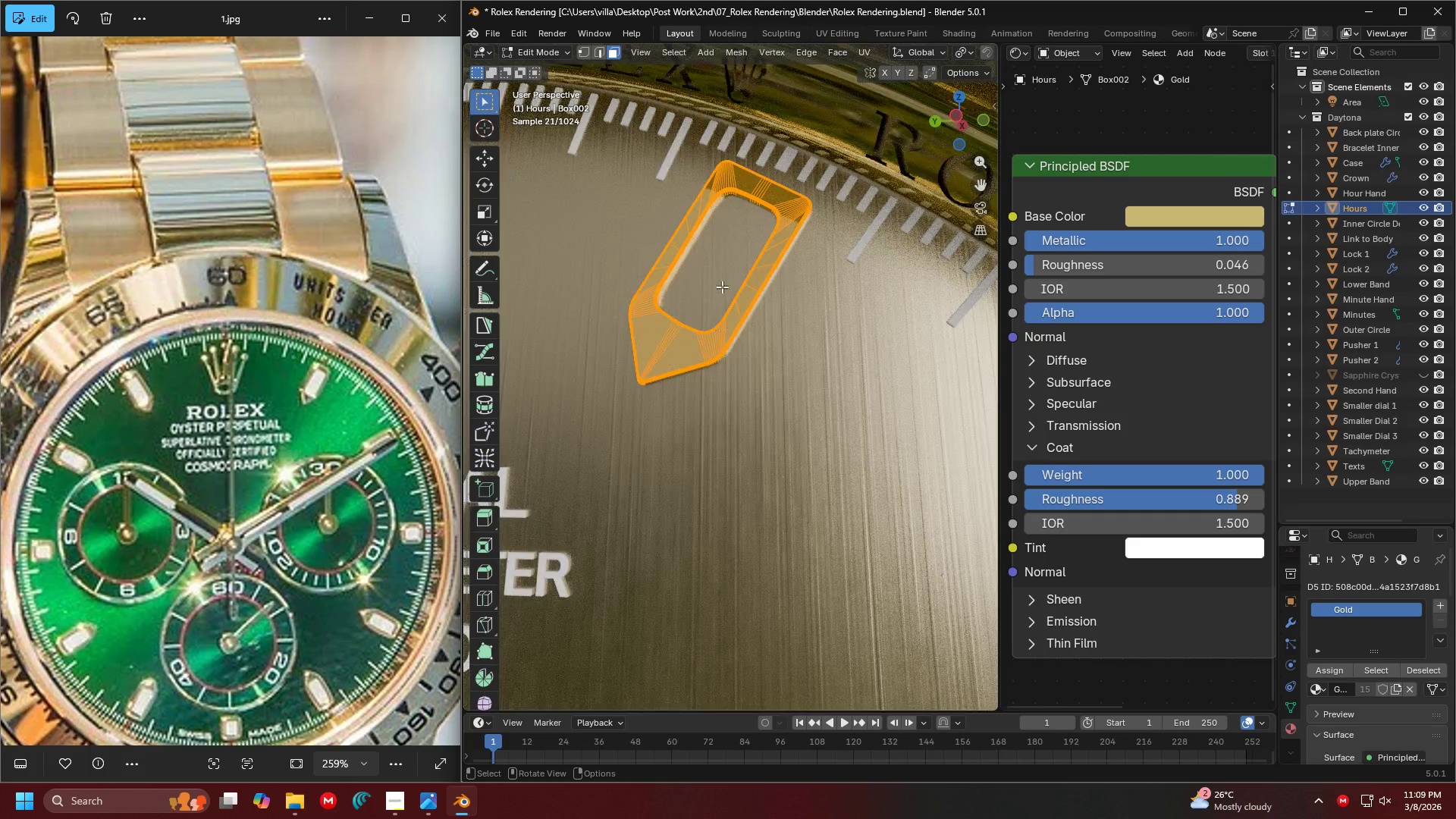 
key(Shift+ShiftLeft)
 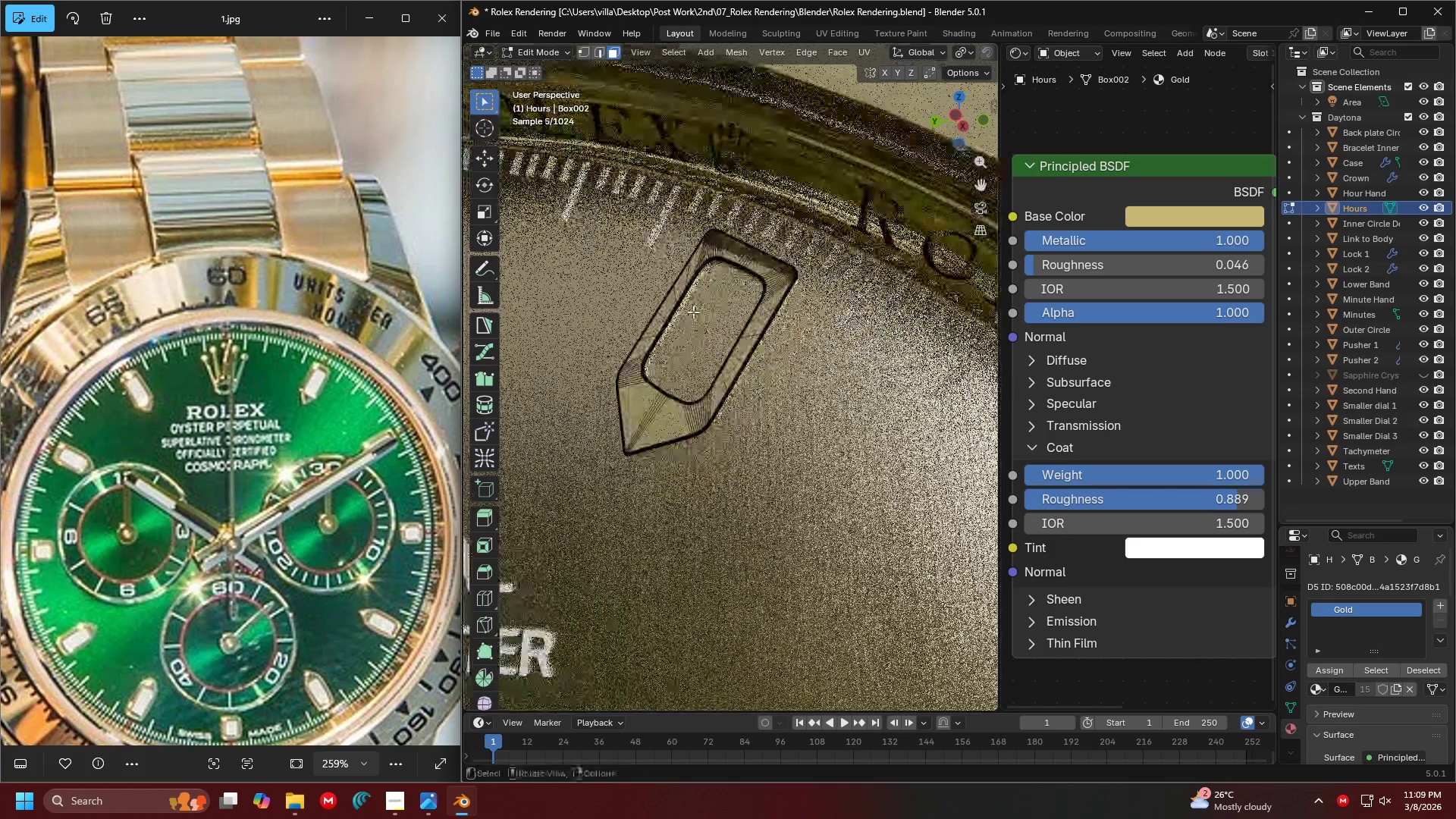 
key(Tab)
 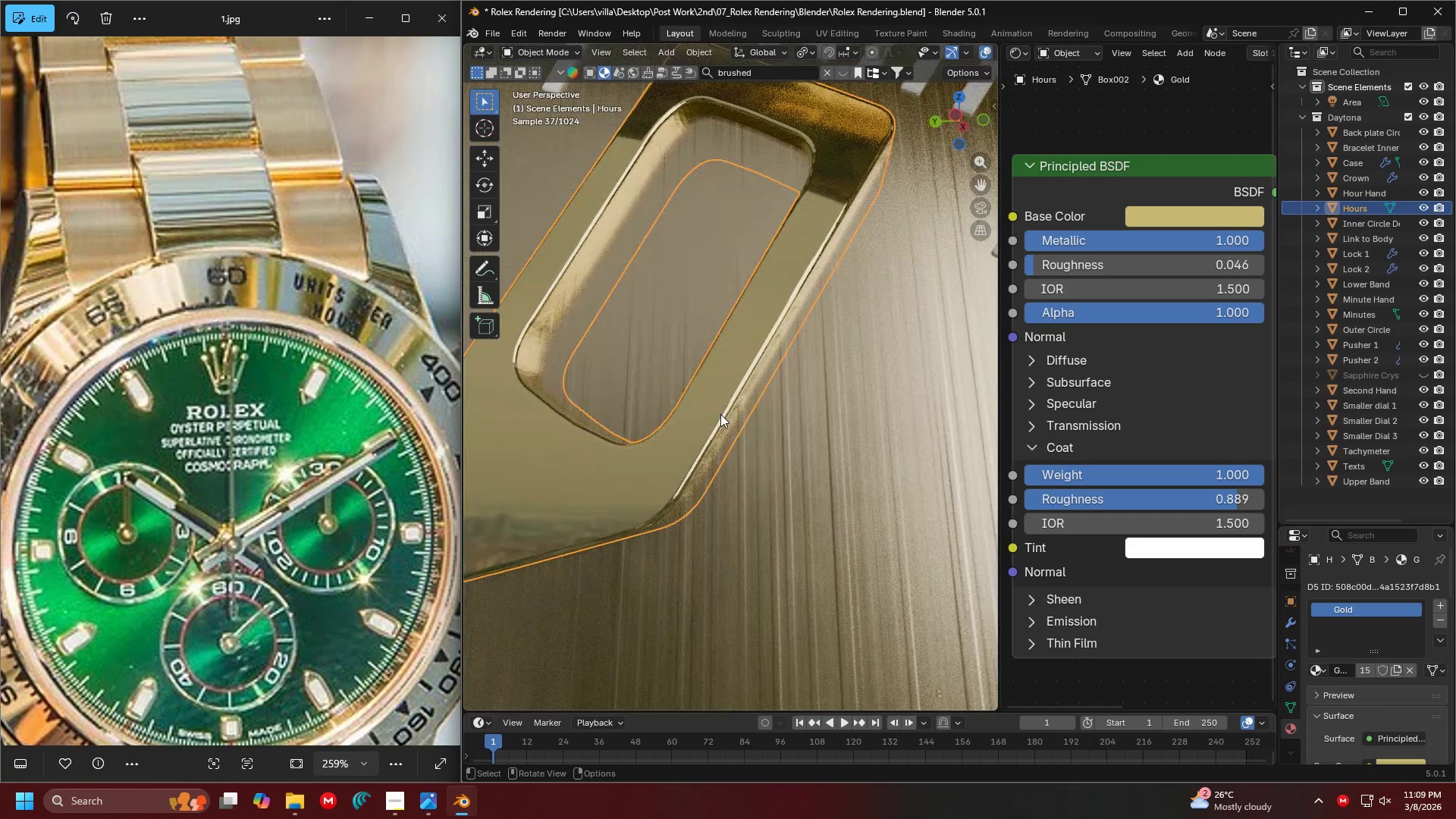 
scroll: coordinate [748, 356], scroll_direction: up, amount: 1.0
 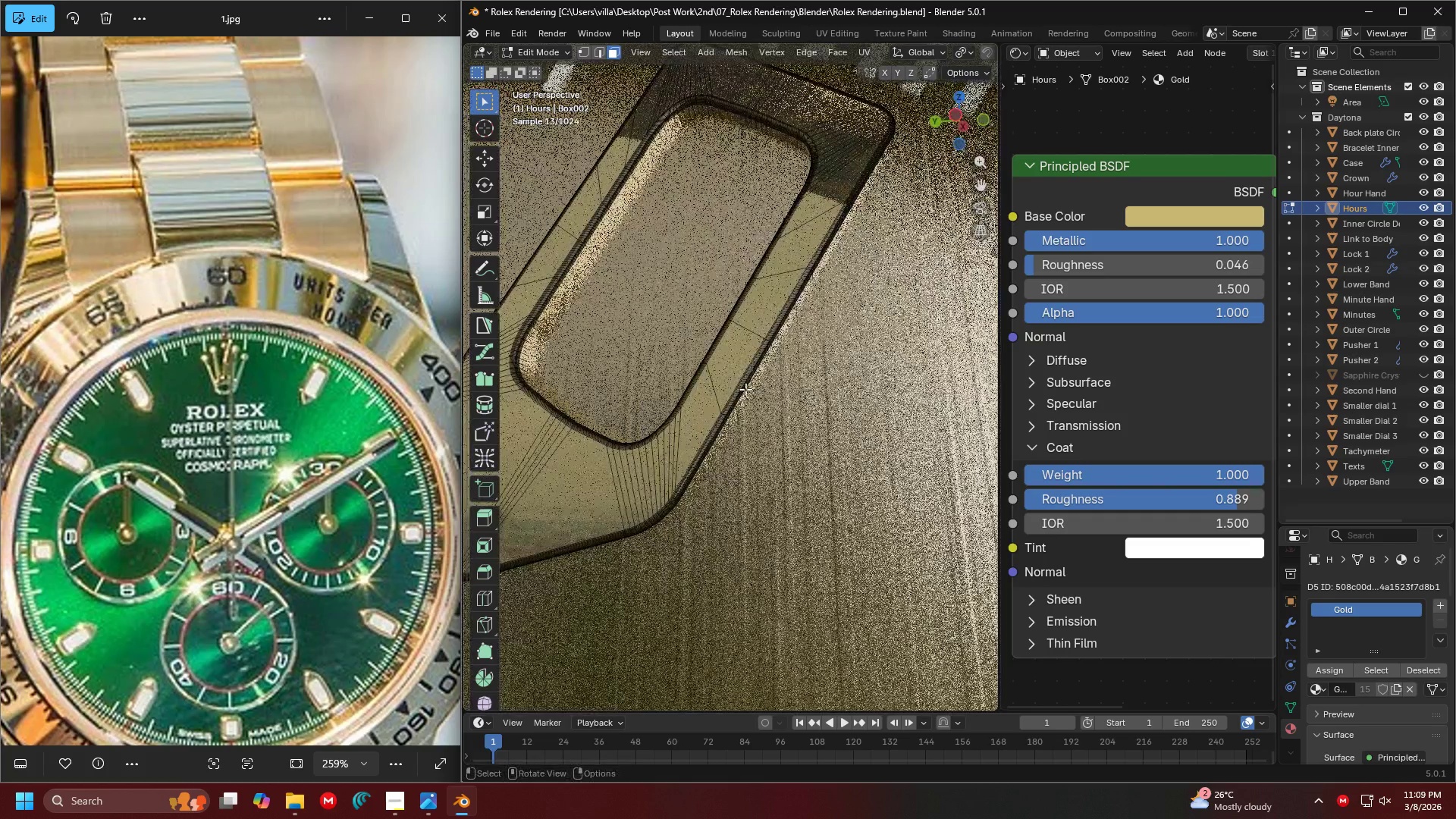 
key(Shift+ShiftLeft)
 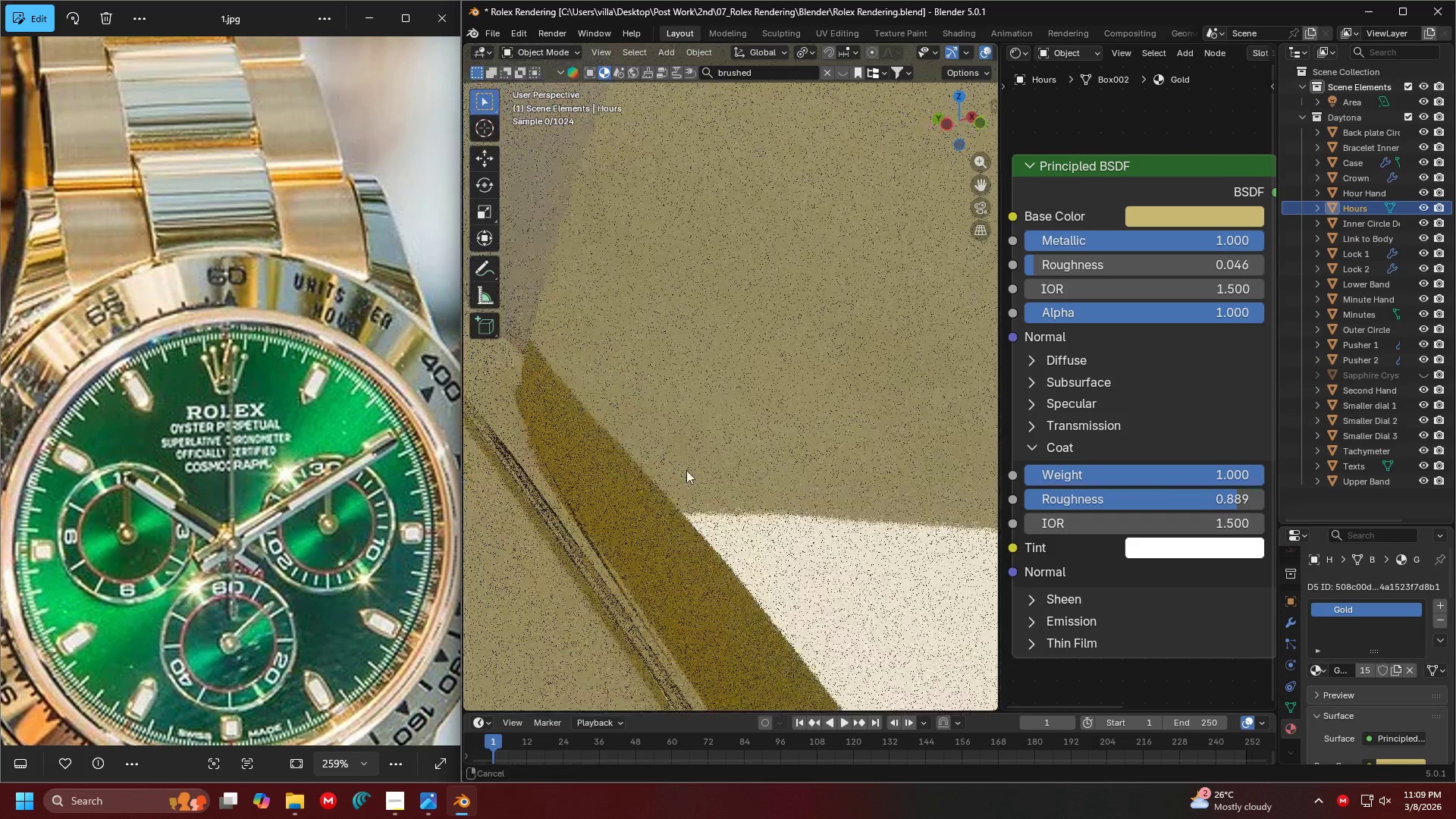 
key(Shift+ShiftLeft)
 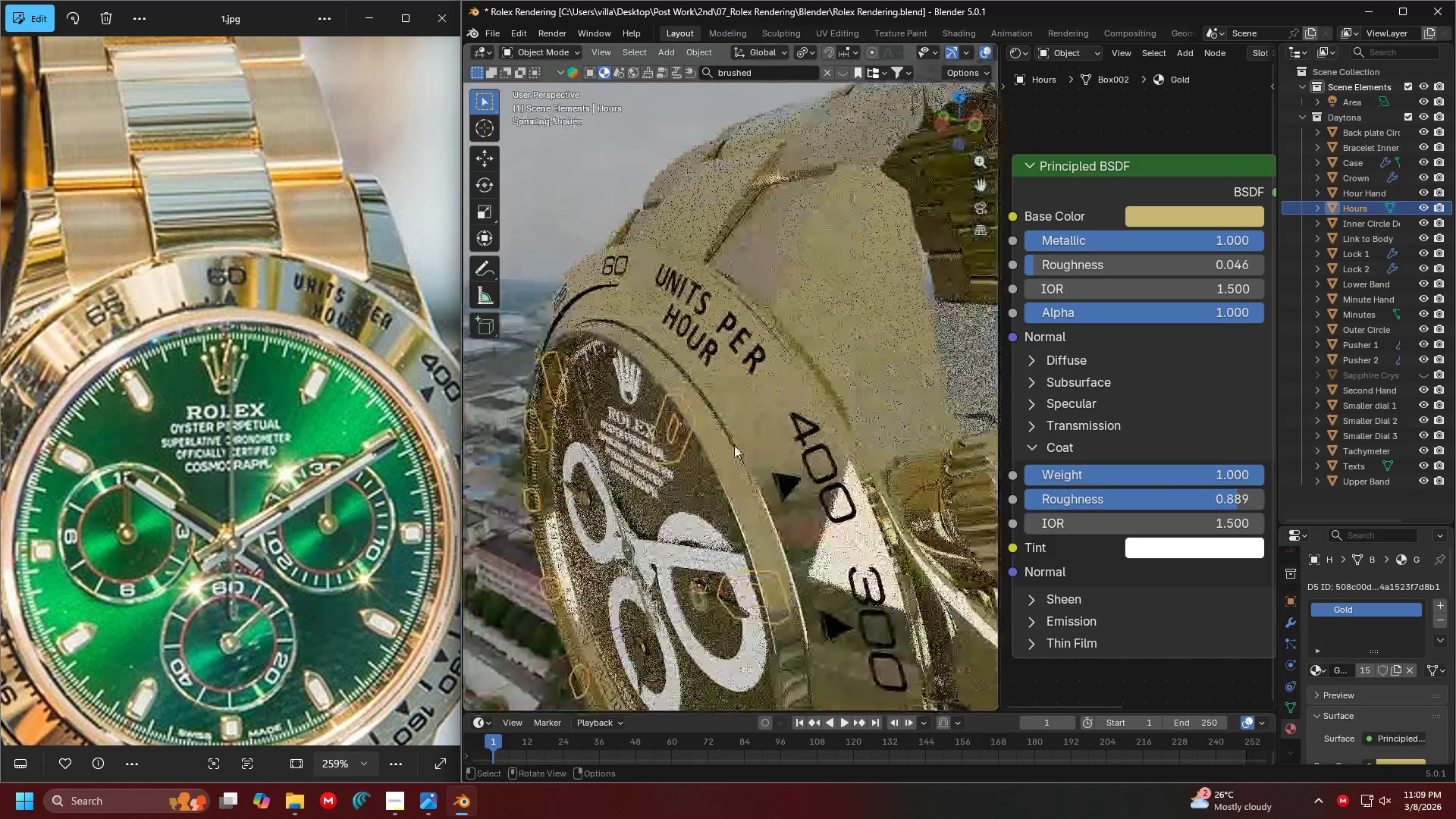 
key(Shift+ShiftLeft)
 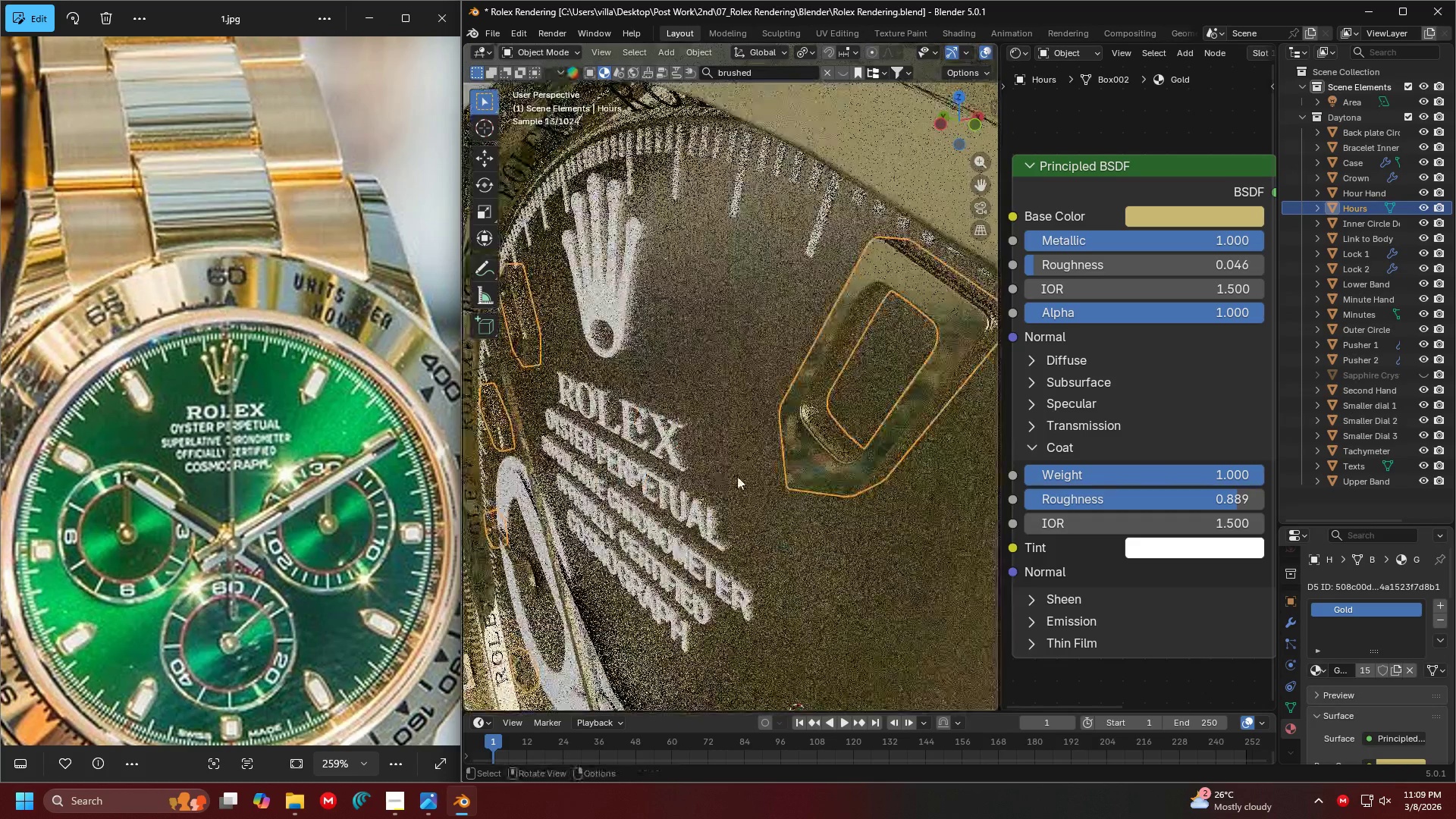 
key(G)
 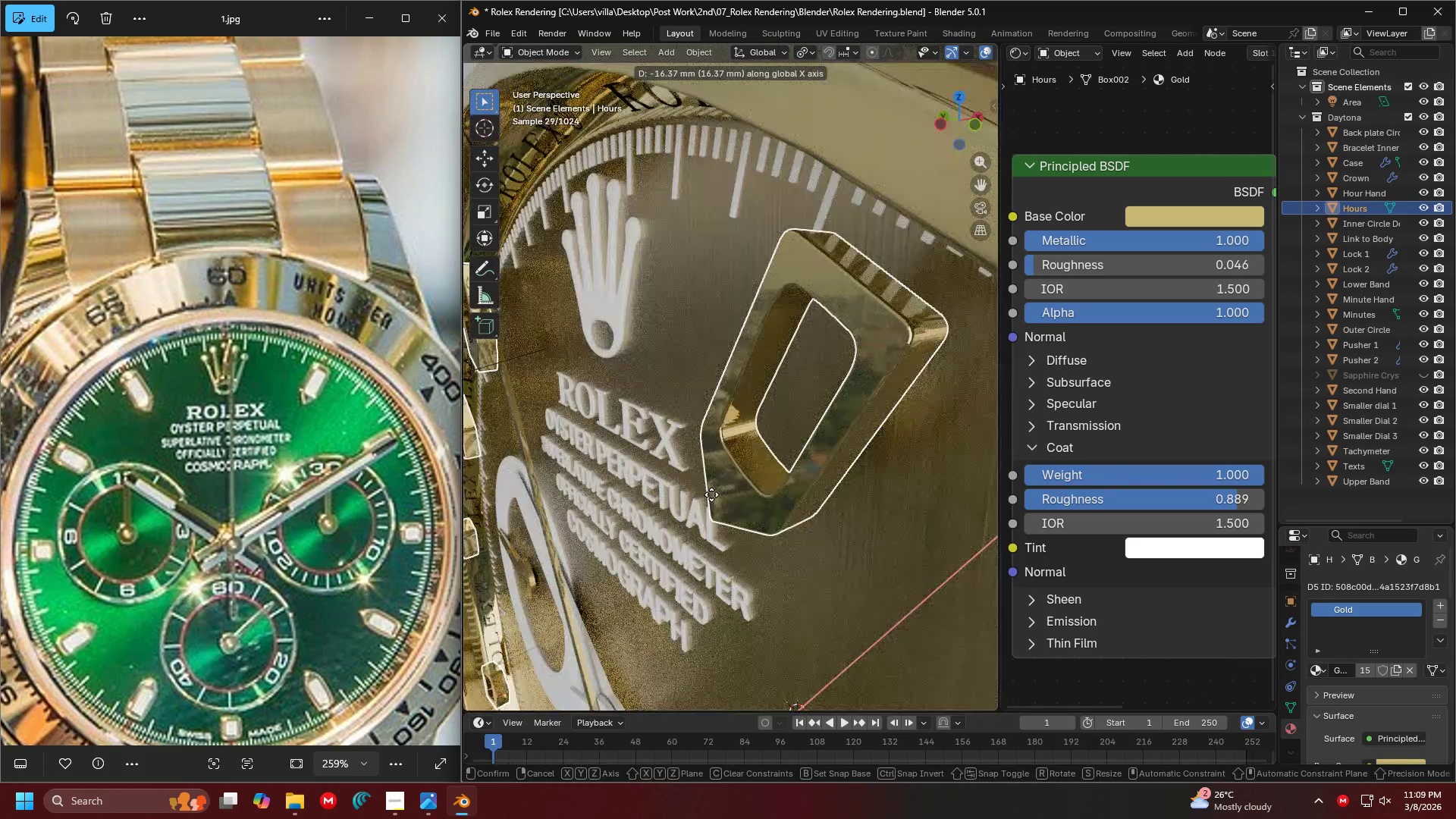 
scroll: coordinate [714, 450], scroll_direction: up, amount: 1.0
 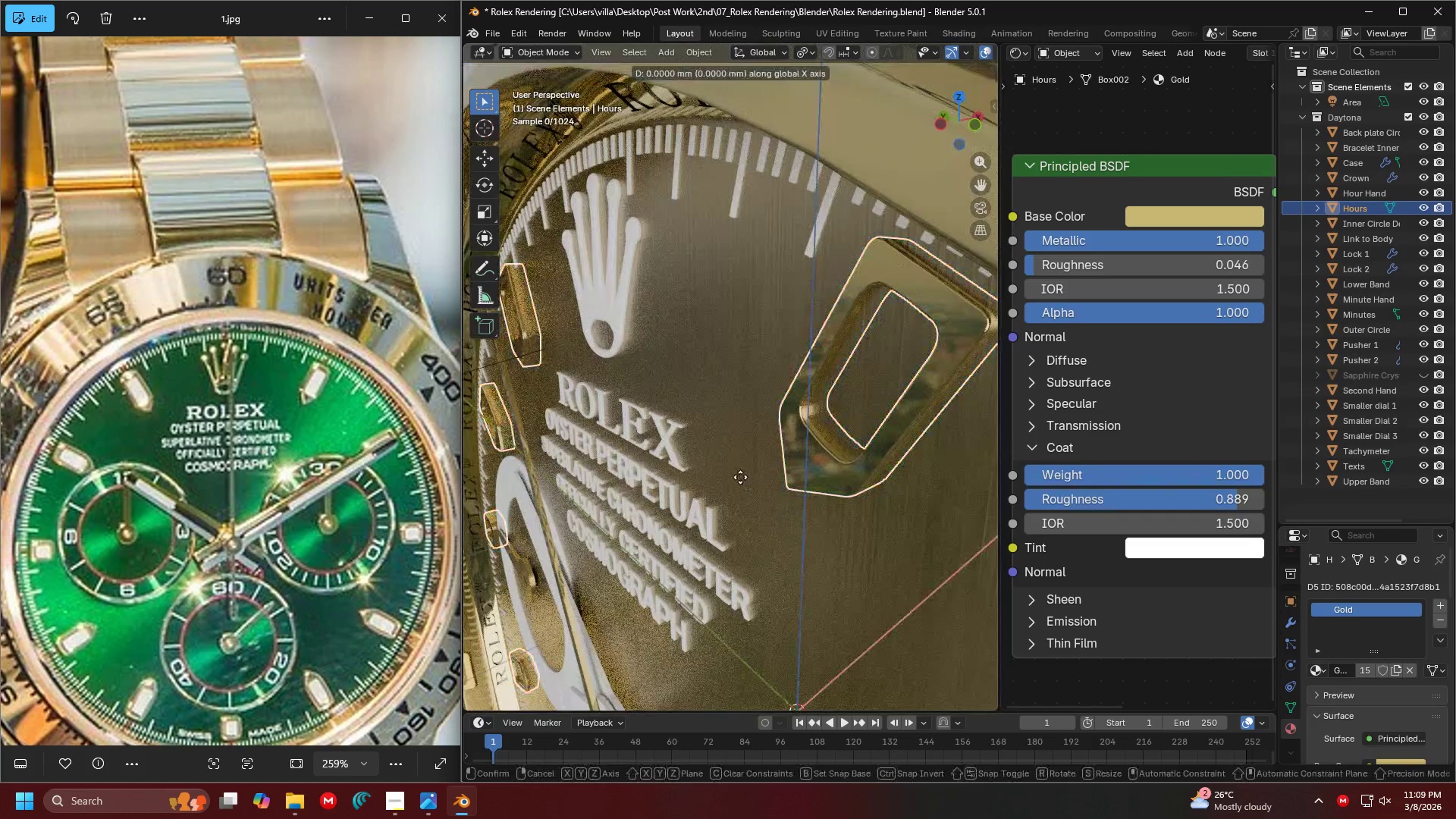 
key(Escape)
 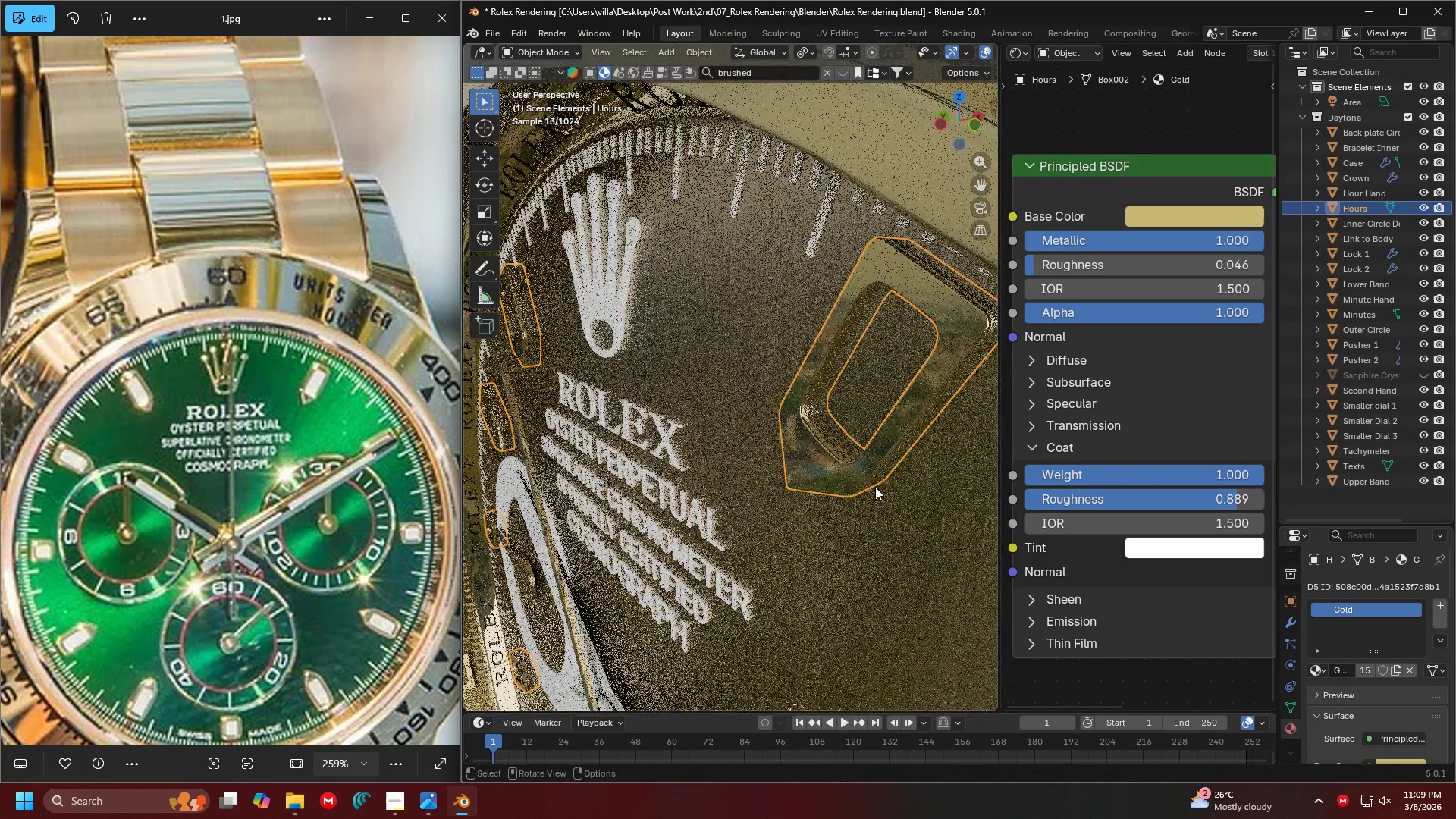 
key(Shift+ShiftLeft)
 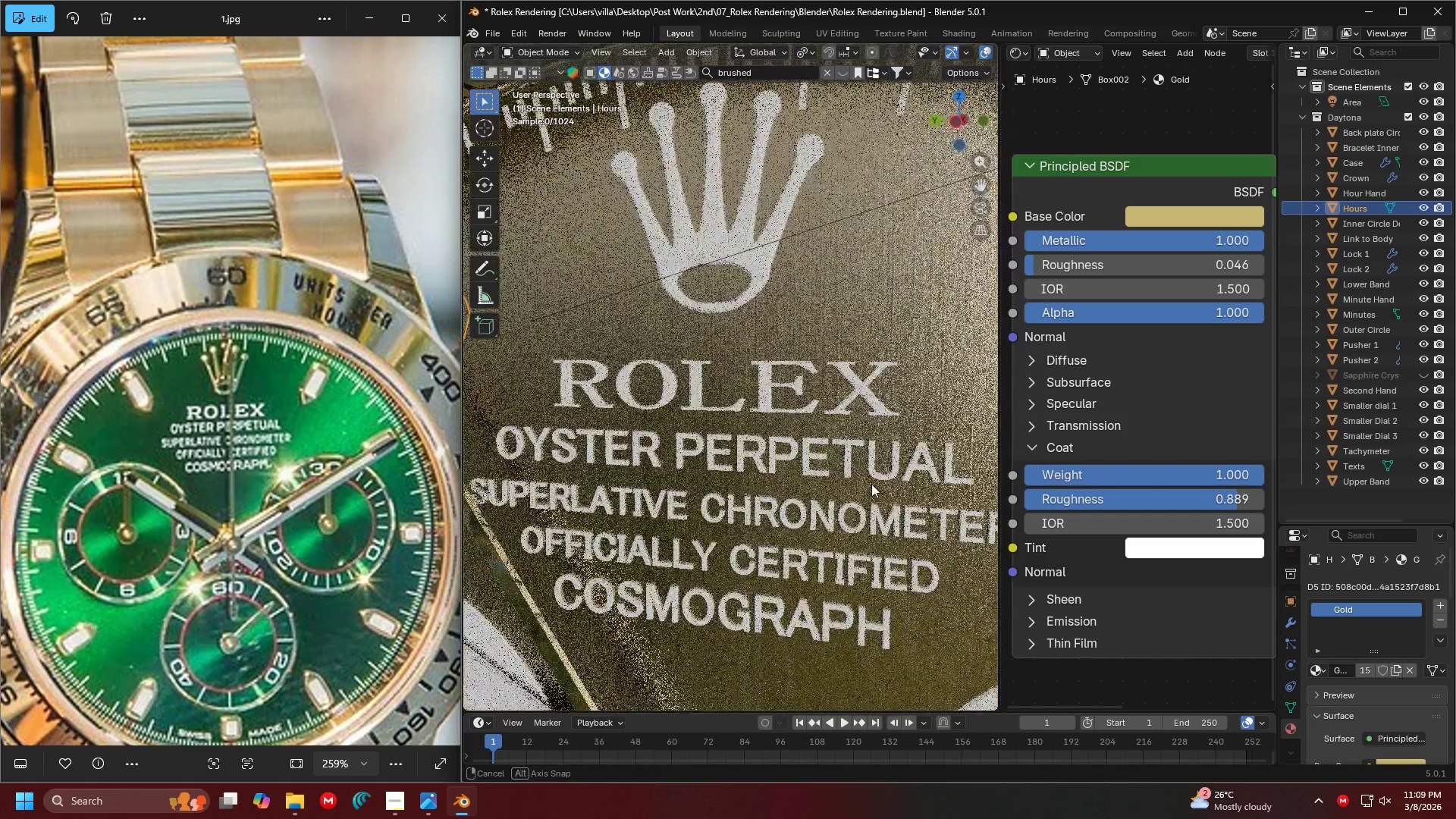 
key(Shift+ShiftLeft)
 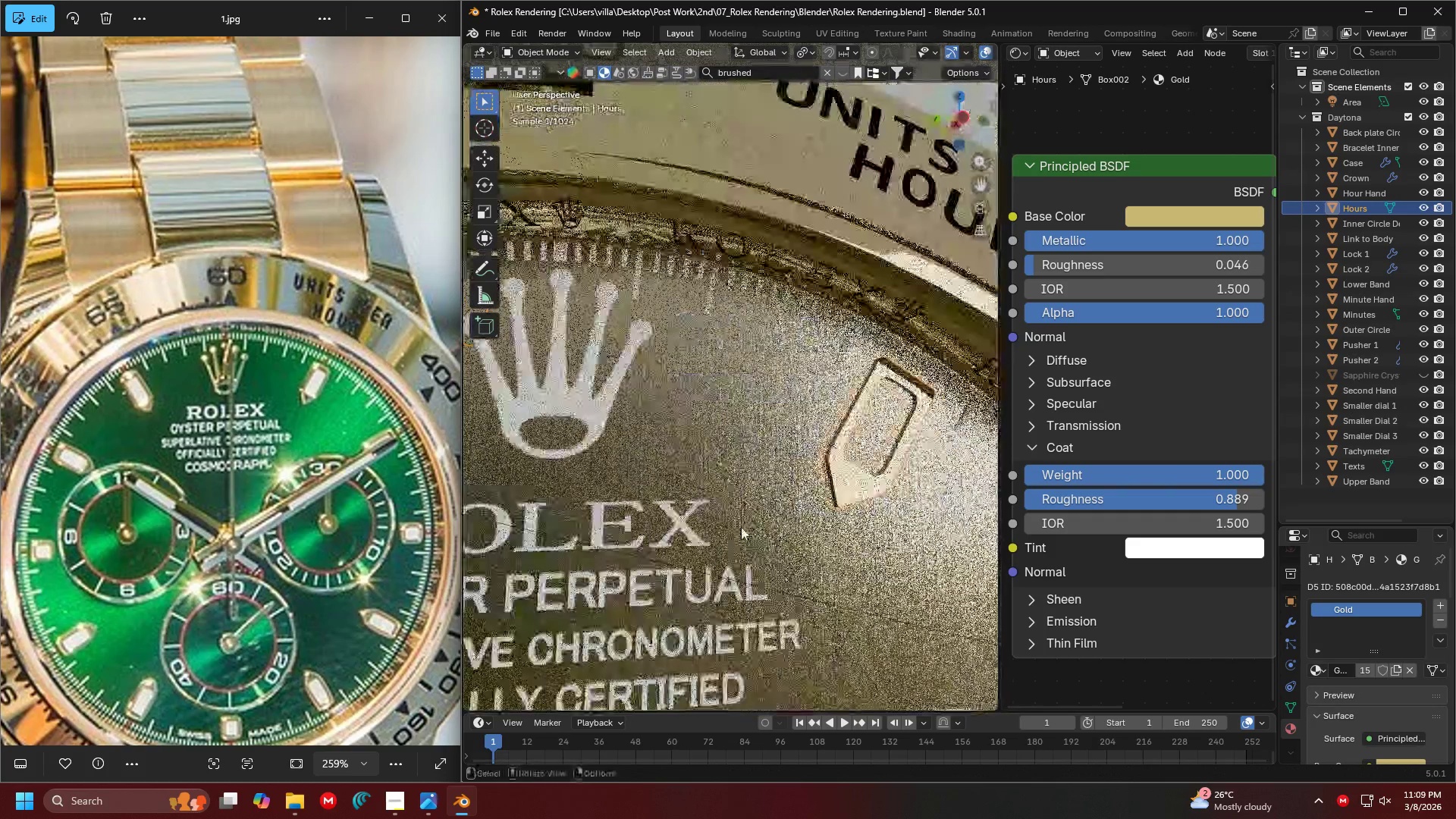 
key(Shift+ShiftLeft)
 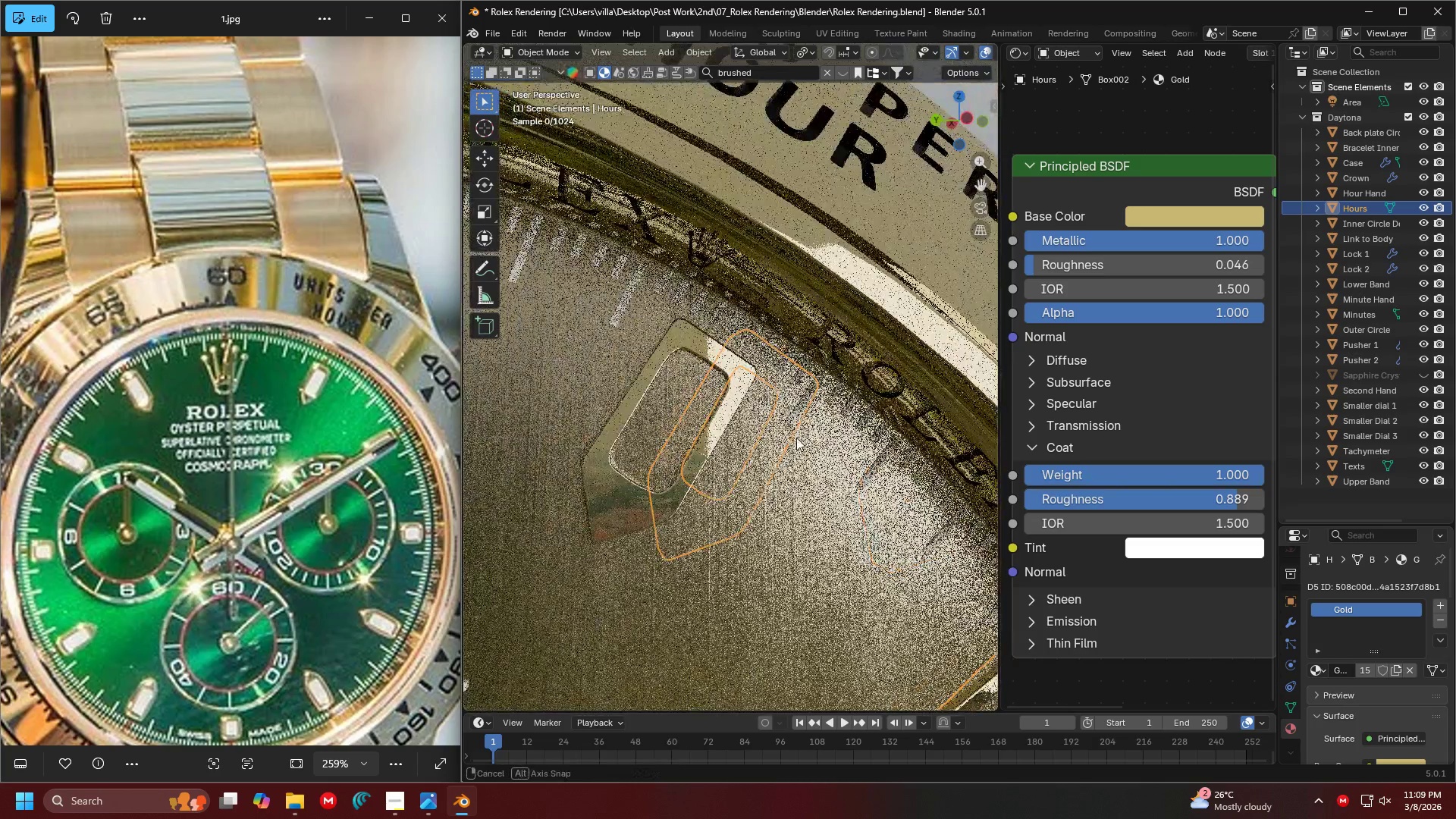 
scroll: coordinate [808, 445], scroll_direction: up, amount: 1.0
 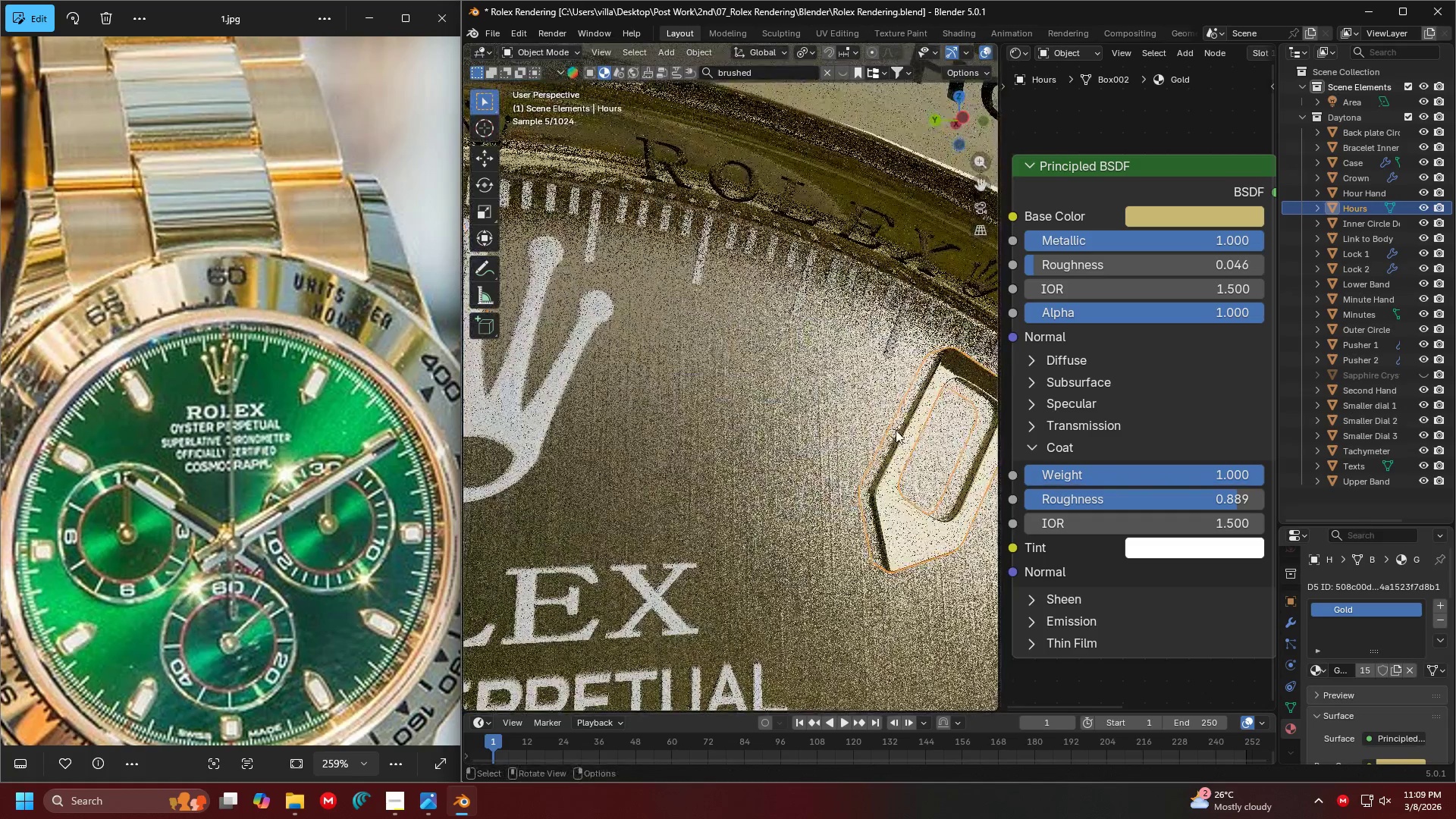 
key(Shift+ShiftLeft)
 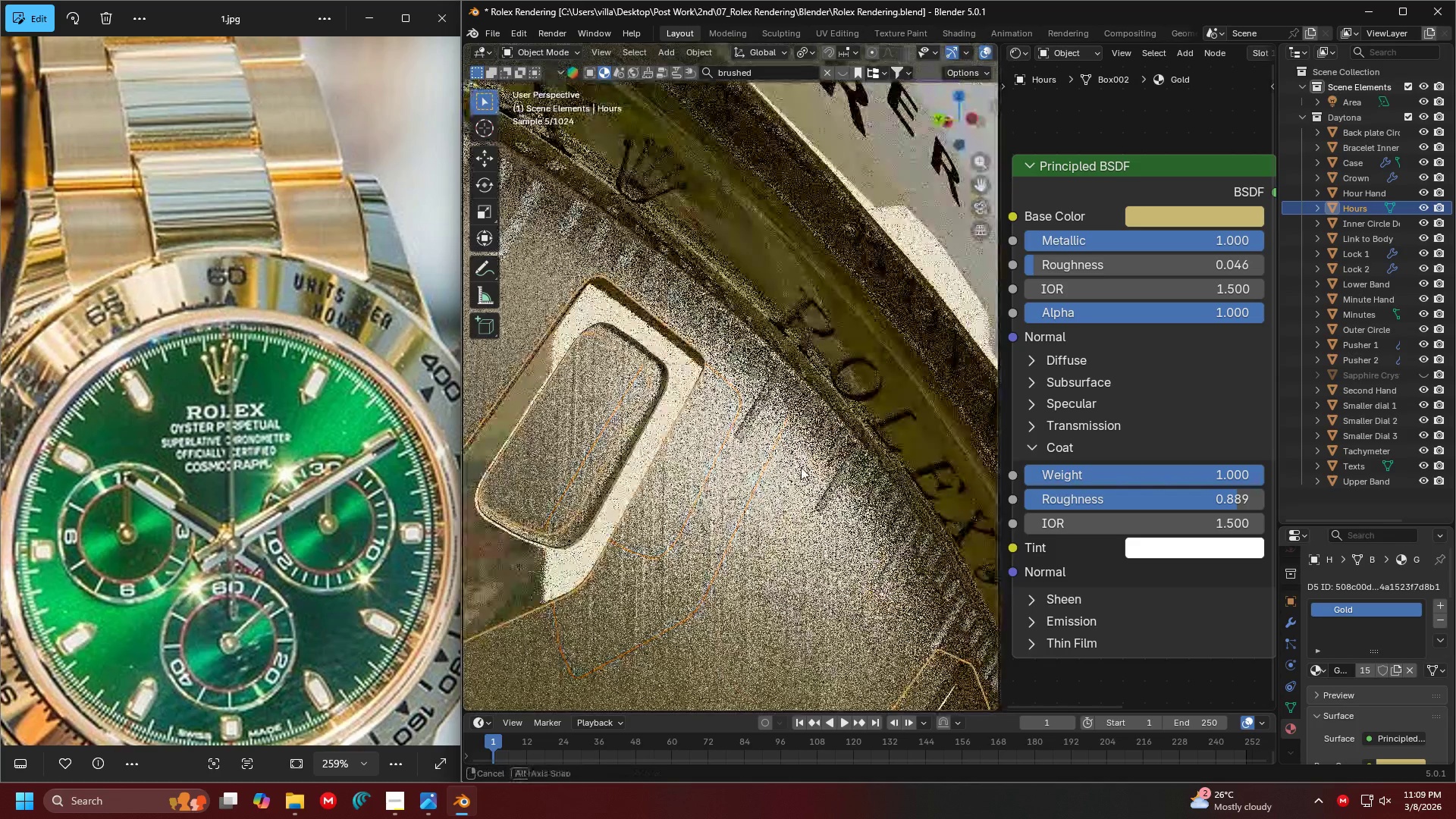 
scroll: coordinate [816, 469], scroll_direction: up, amount: 4.0
 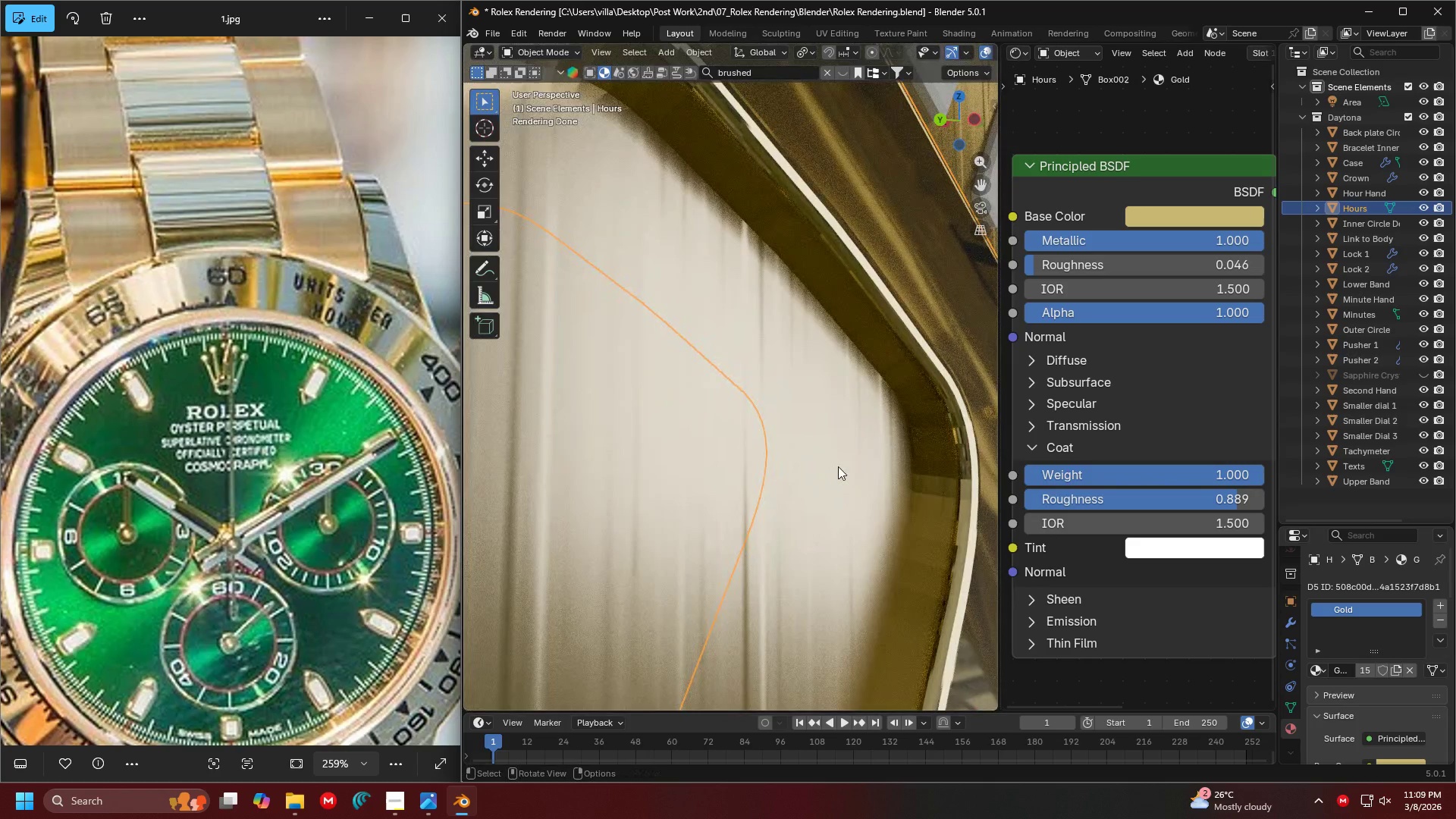 
right_click([910, 422])
 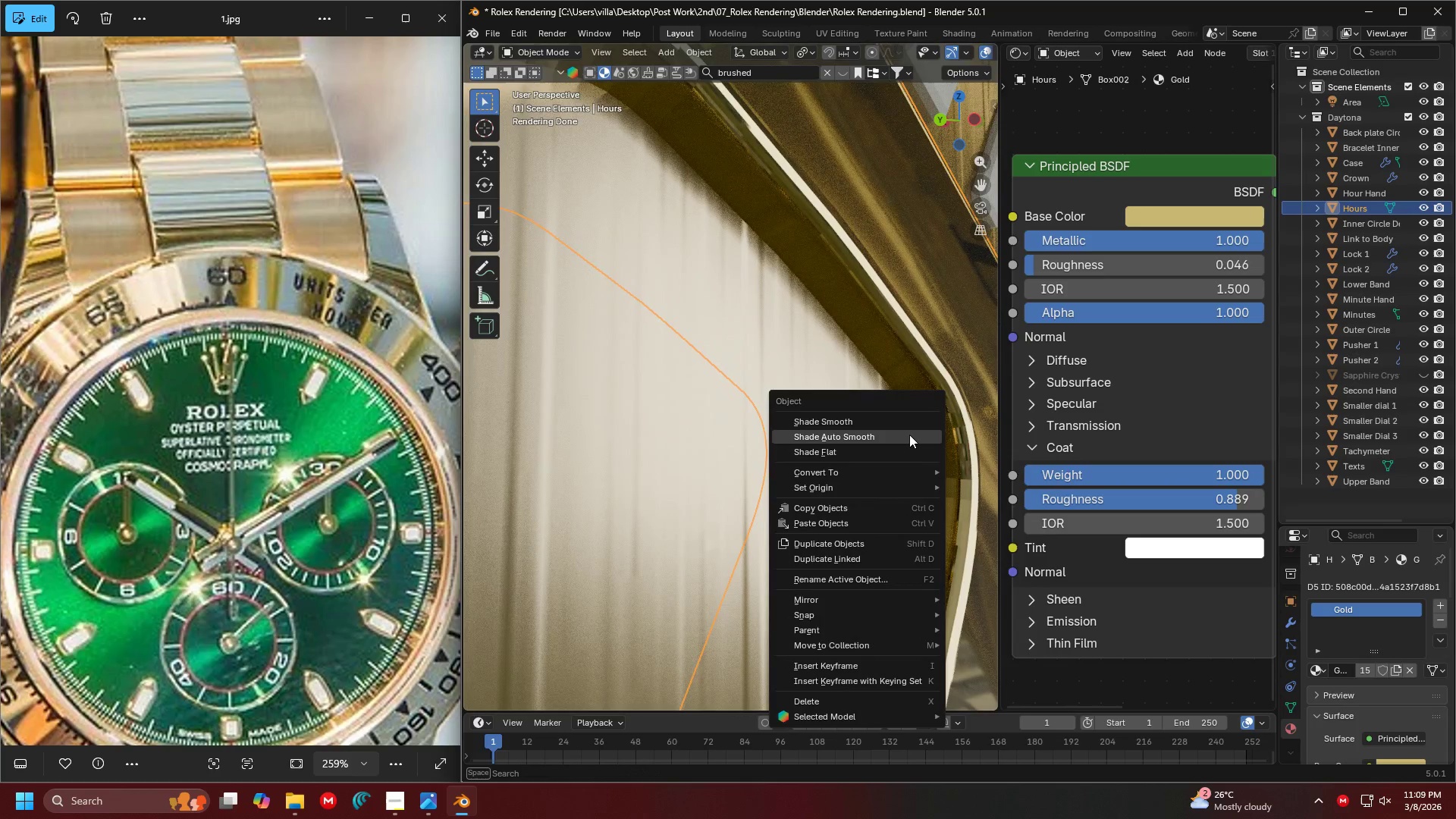 
left_click([909, 435])
 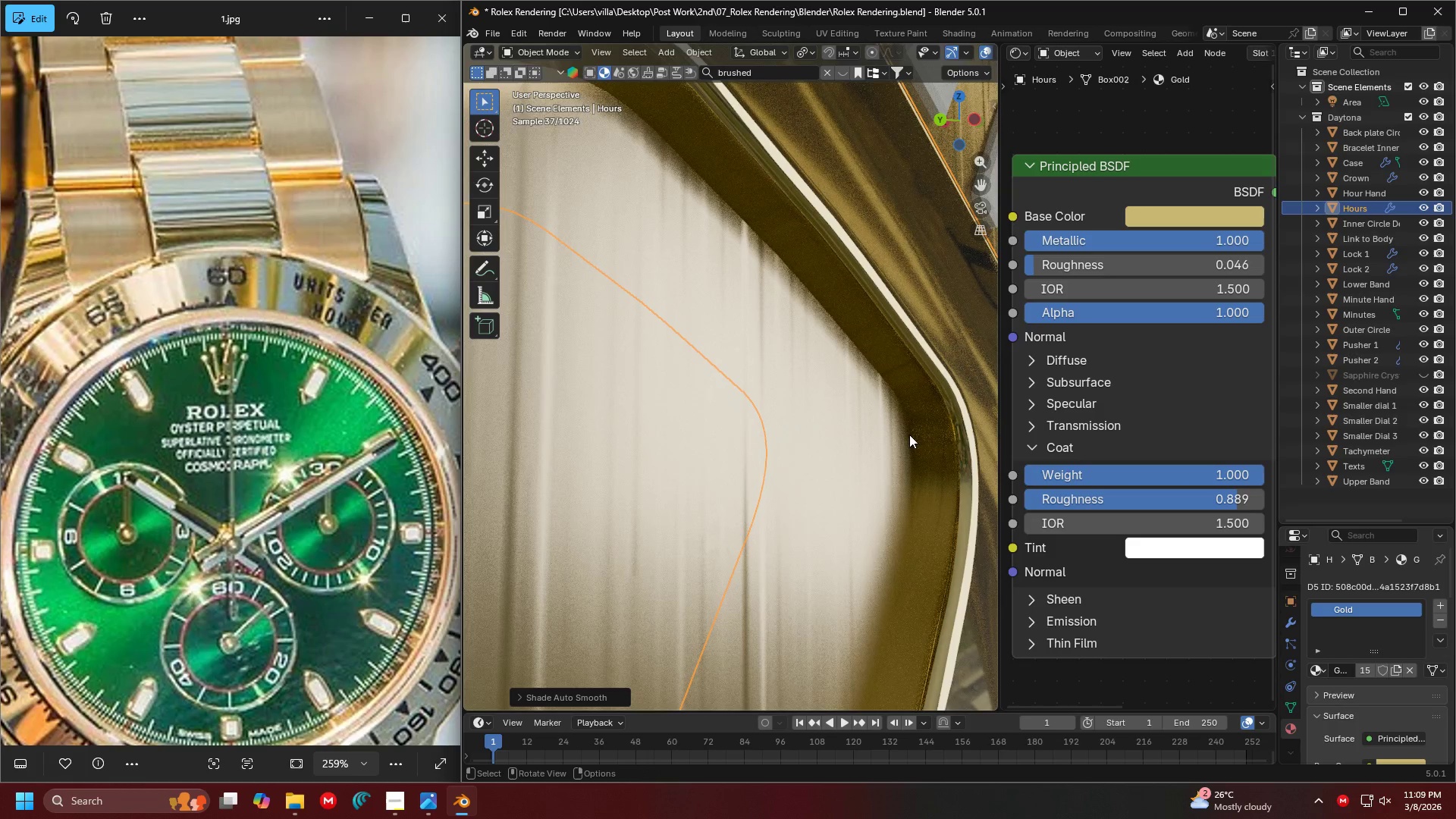 
key(Tab)
 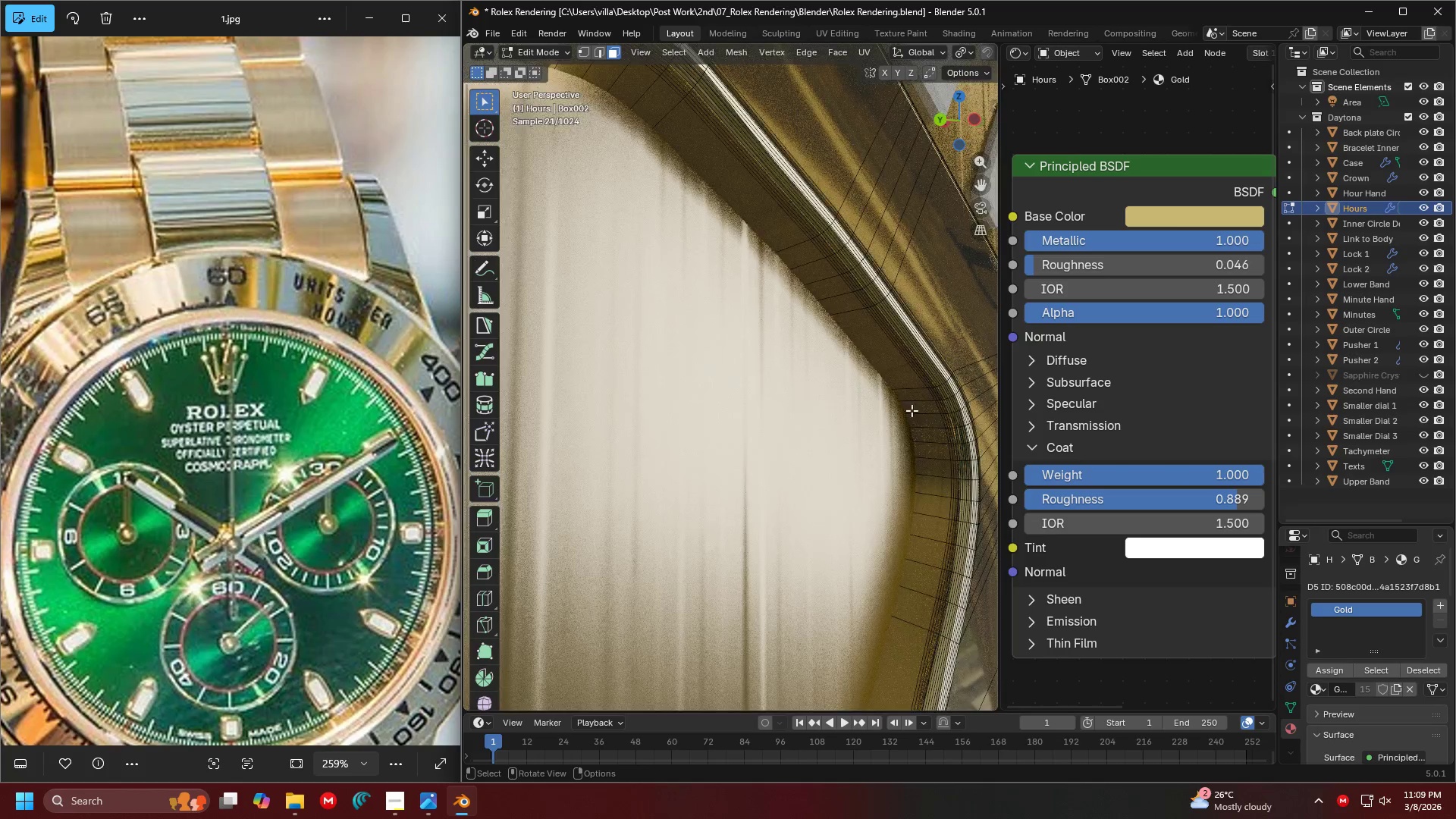 
left_click([900, 397])
 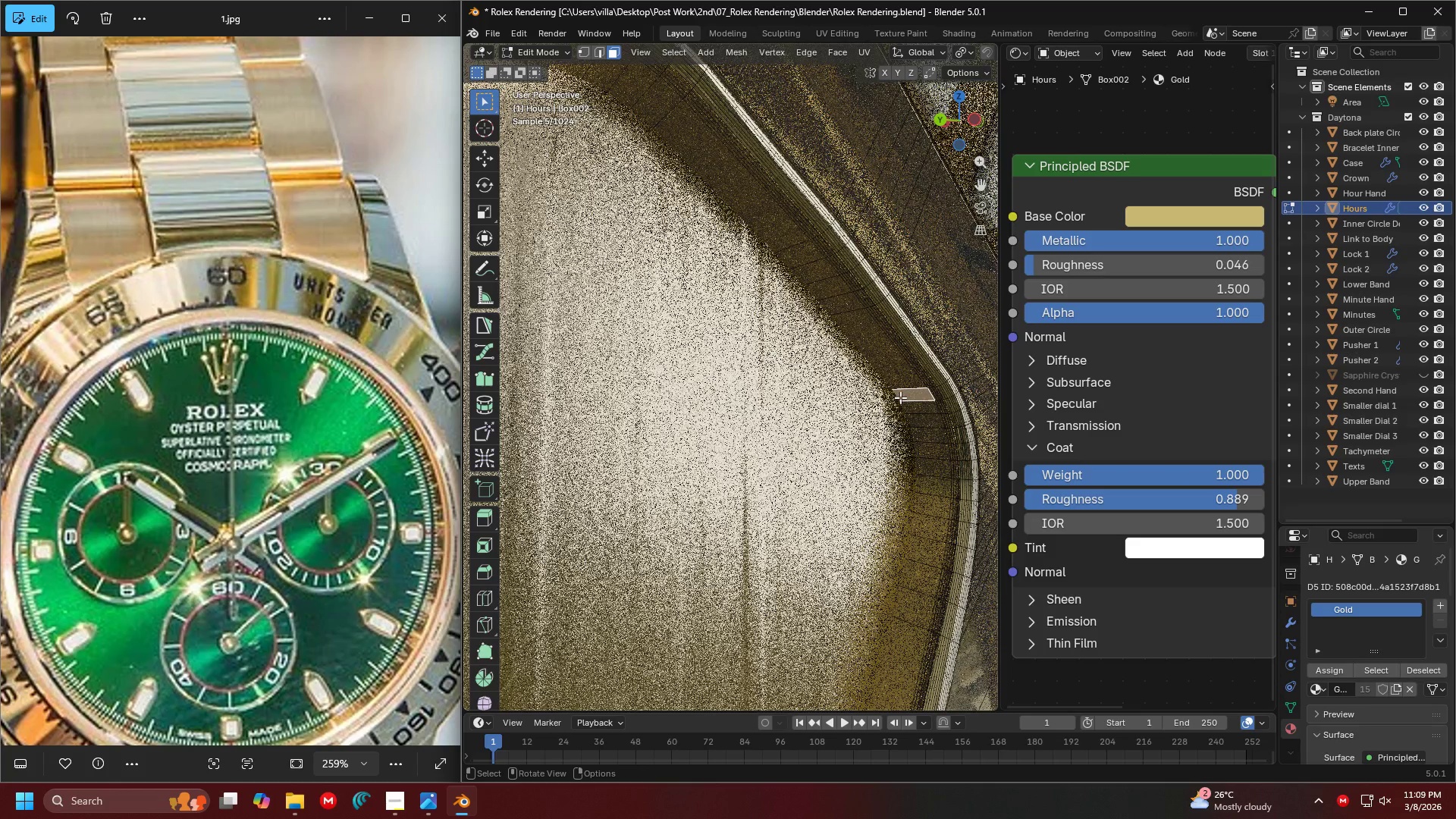 
hold_key(key=ShiftLeft, duration=0.39)
 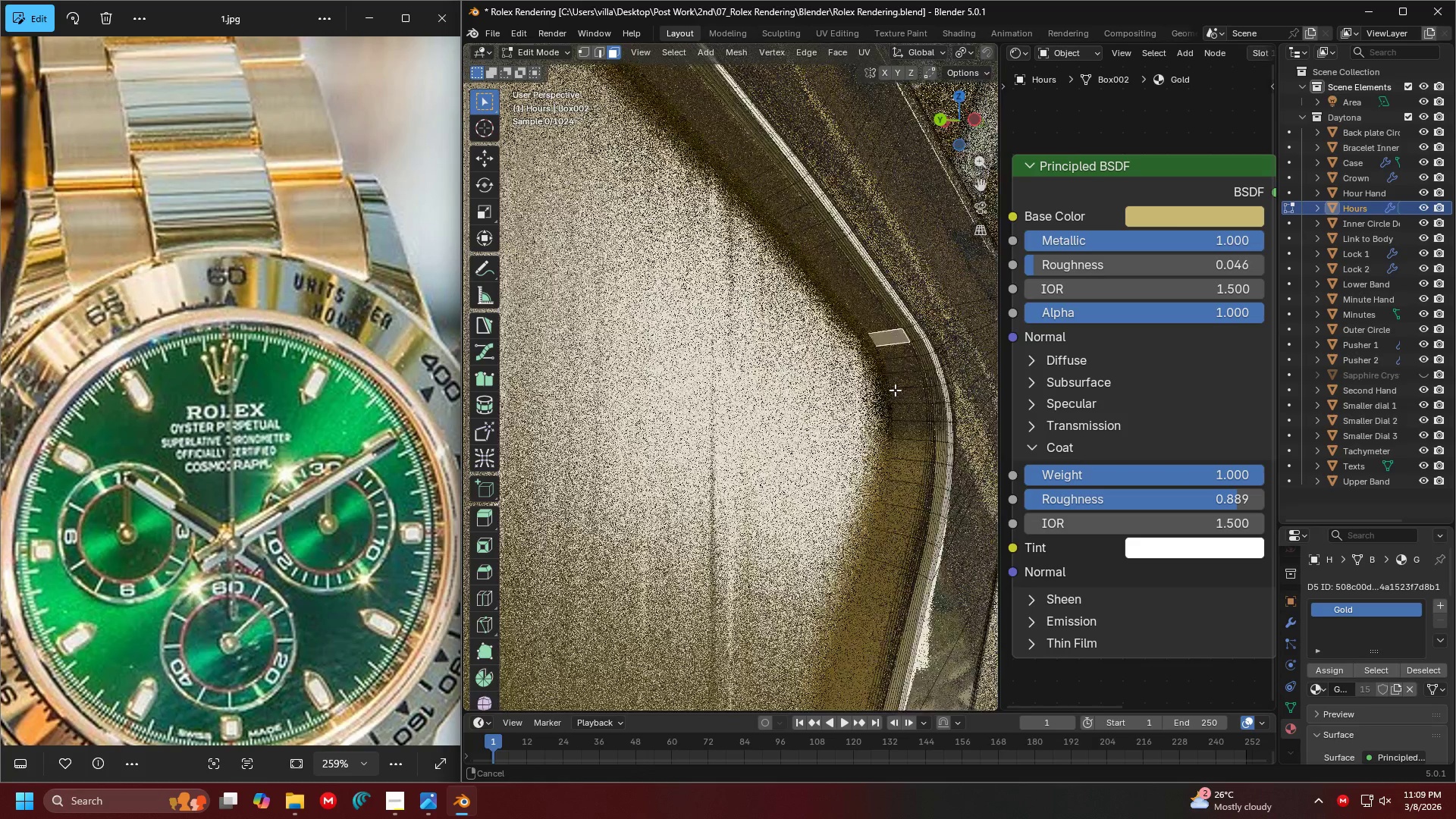 
scroll: coordinate [895, 390], scroll_direction: down, amount: 1.0
 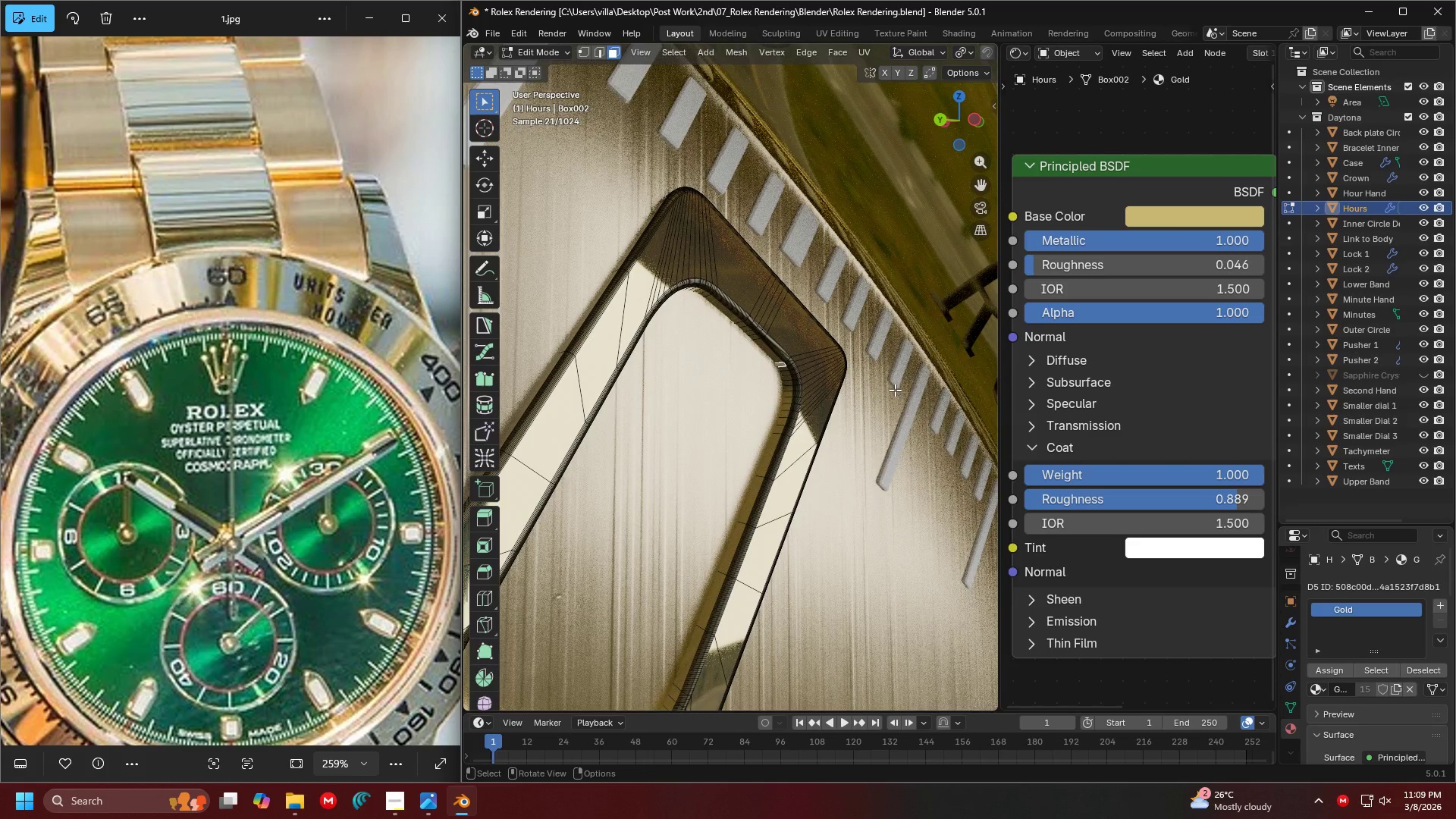 
hold_key(key=ShiftLeft, duration=0.33)
 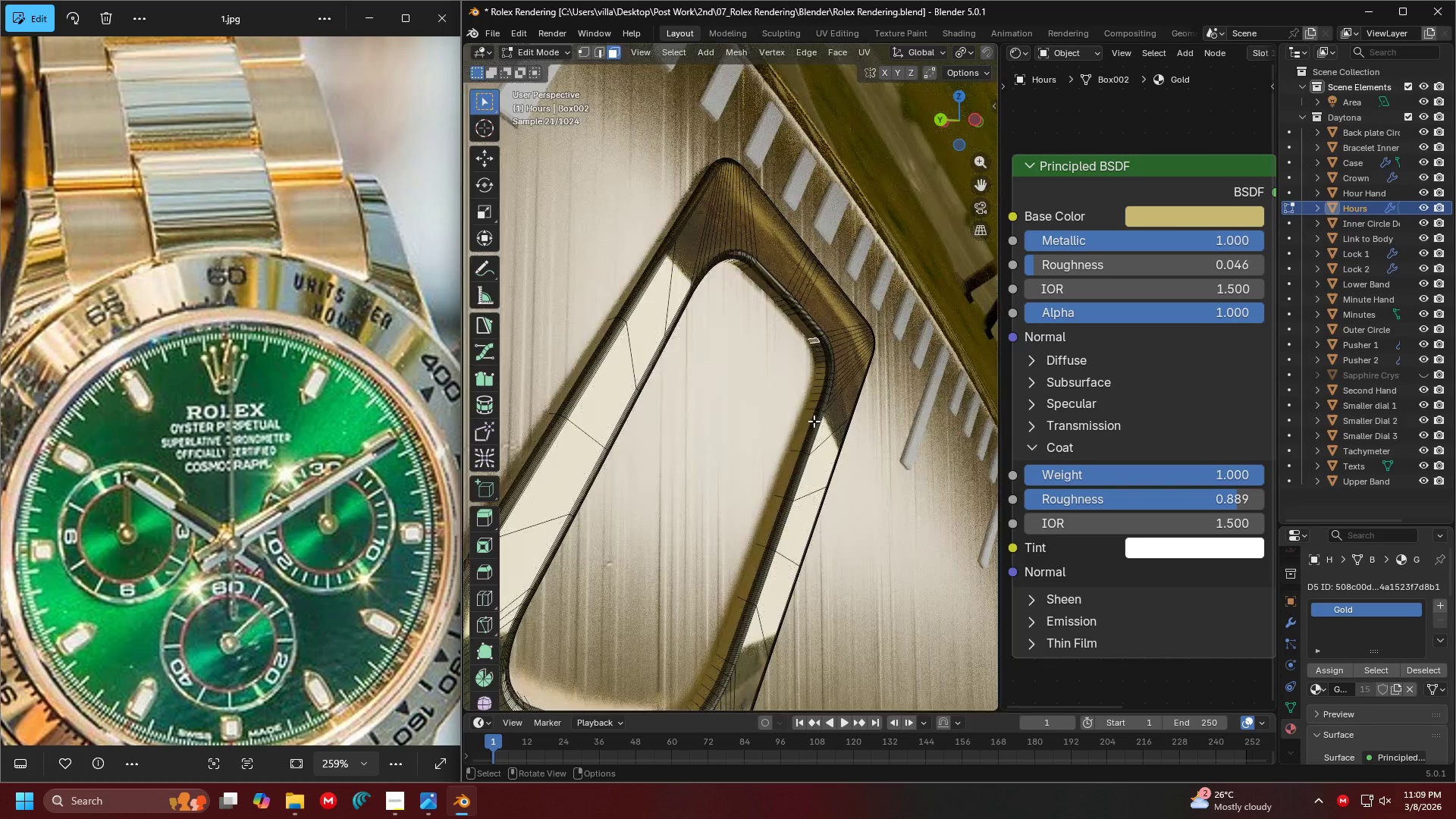 
key(Tab)
 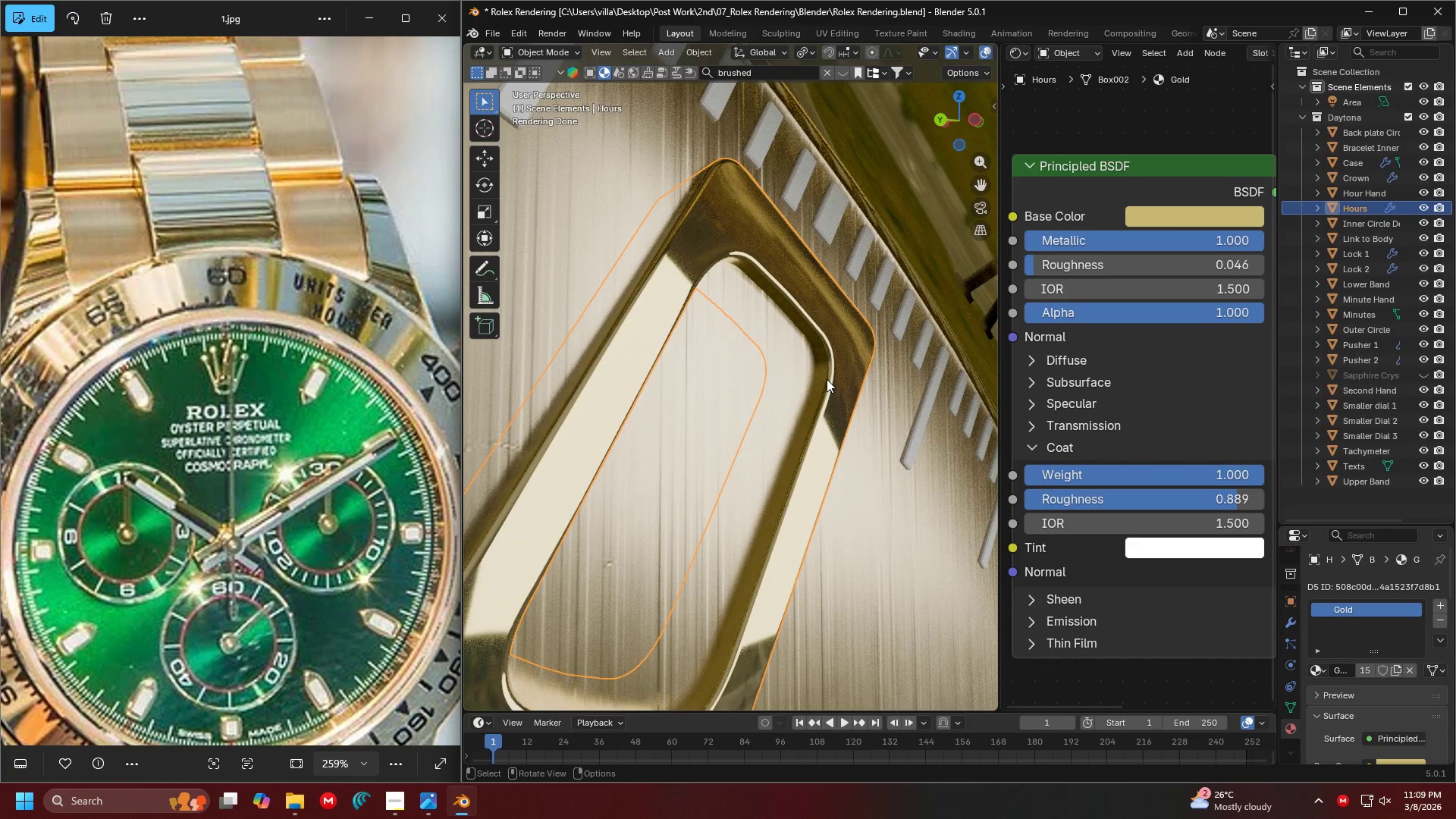 
scroll: coordinate [825, 382], scroll_direction: down, amount: 2.0
 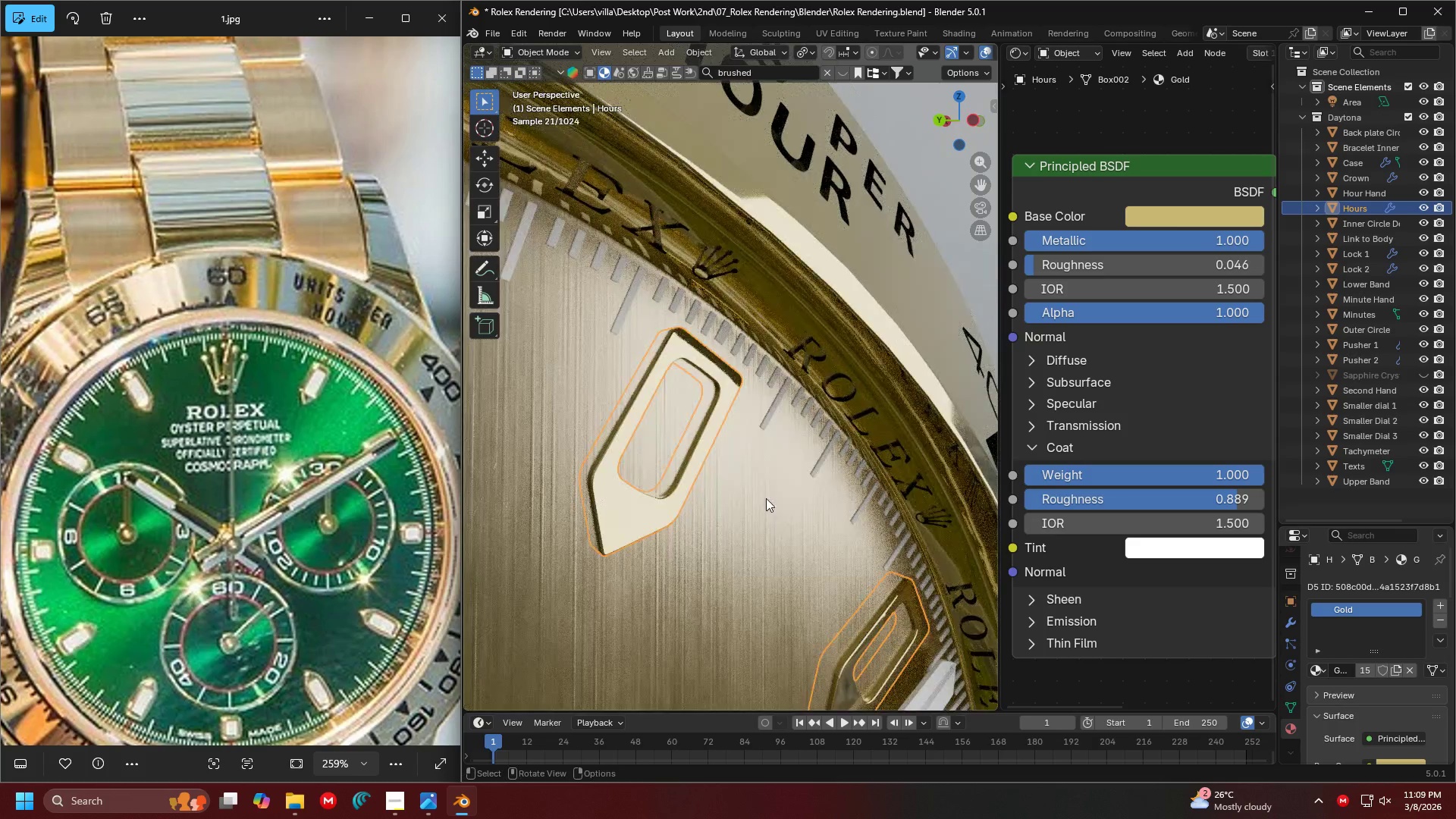 
left_click([755, 514])
 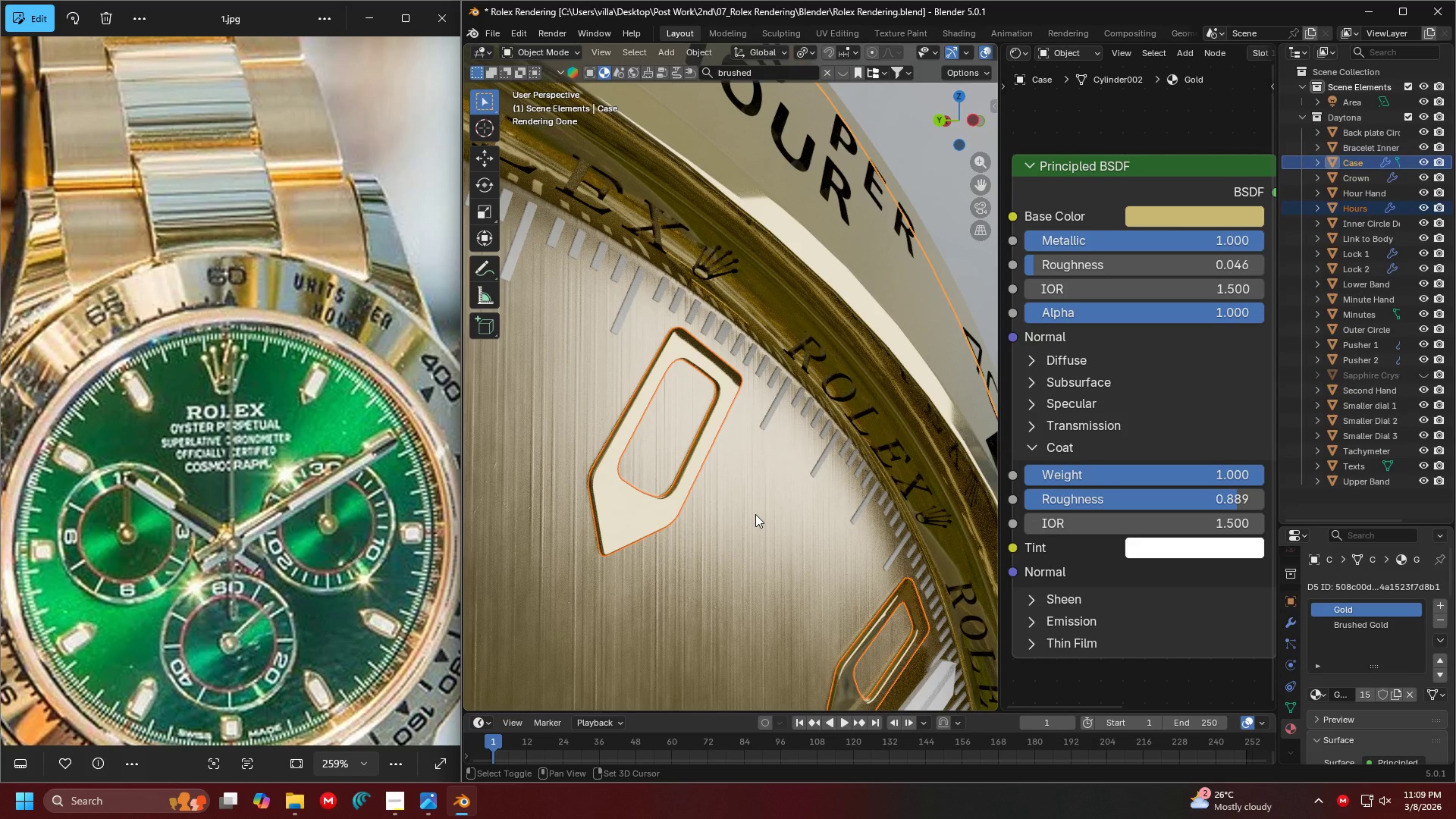 
key(Shift+H)
 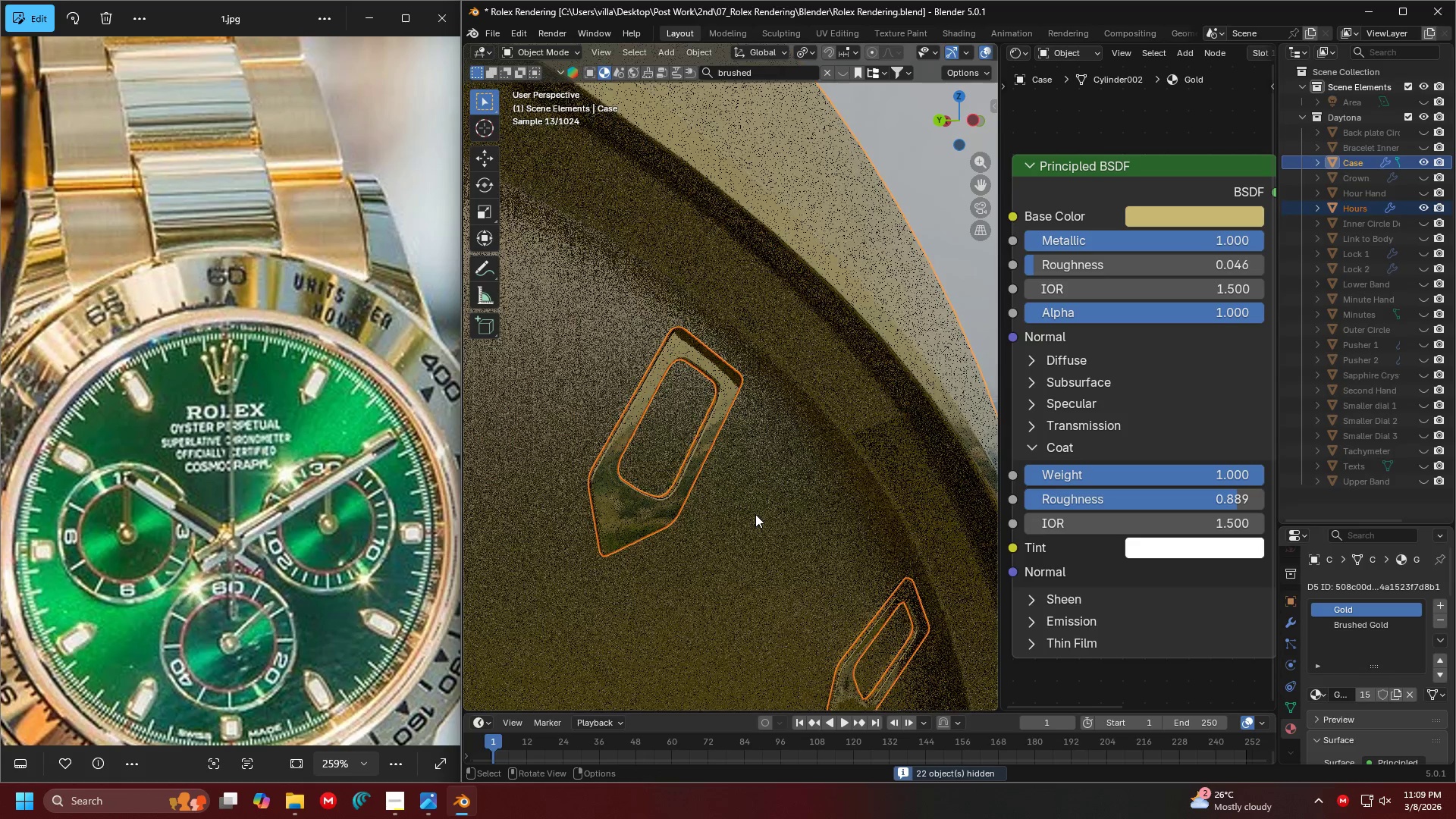 
scroll: coordinate [864, 438], scroll_direction: down, amount: 6.0
 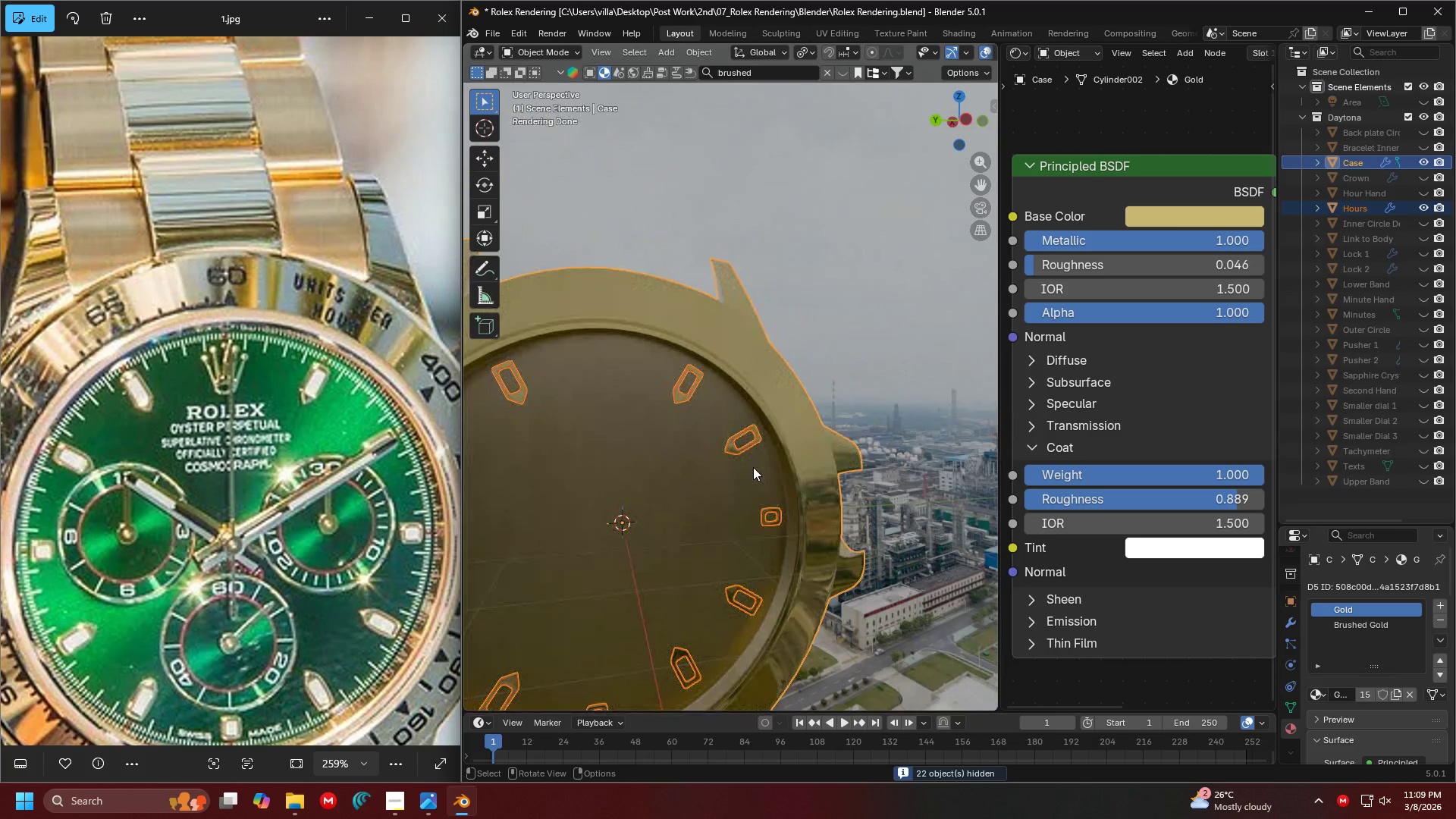 
key(Shift+ShiftLeft)
 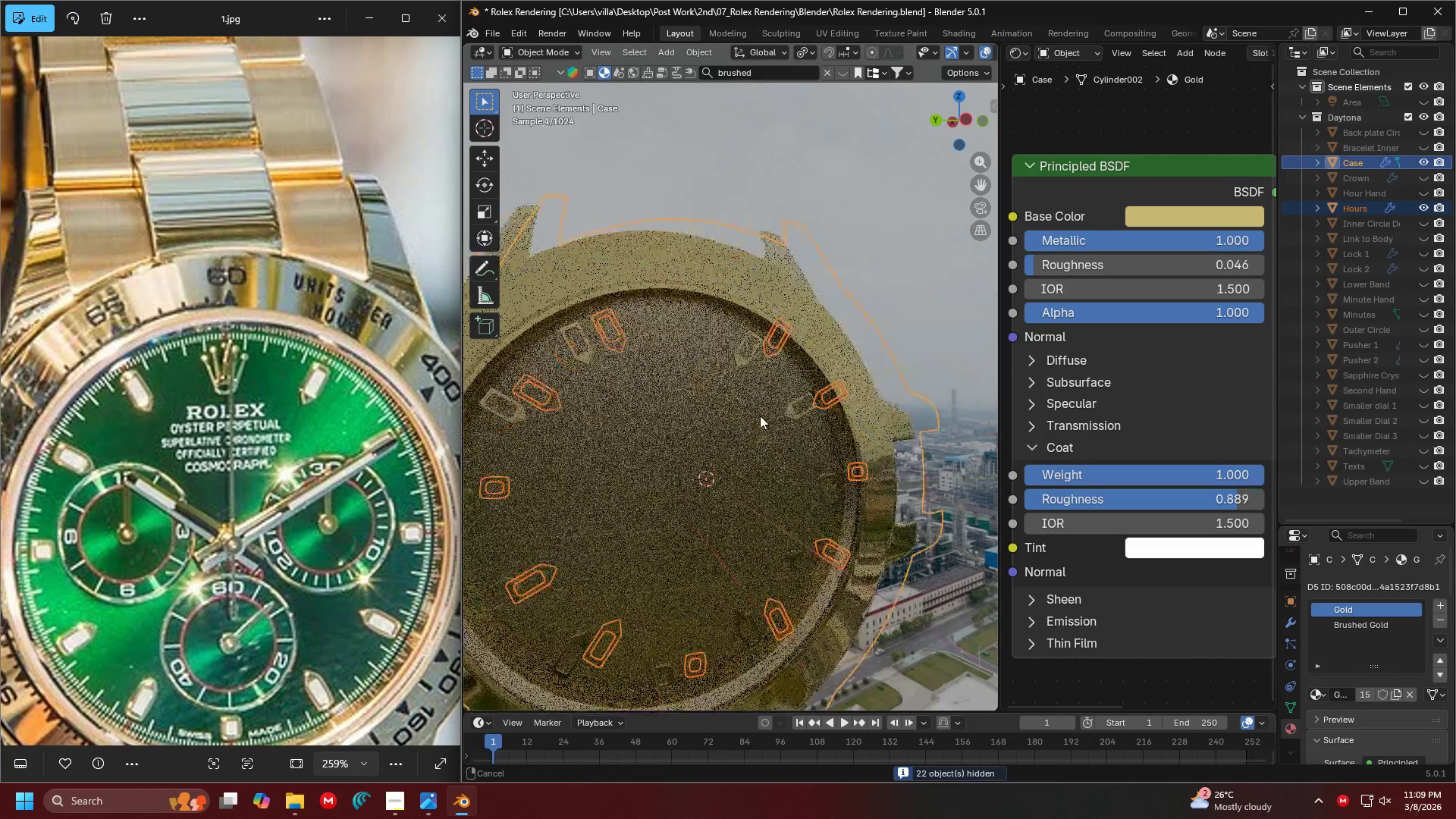 
scroll: coordinate [767, 414], scroll_direction: down, amount: 2.0
 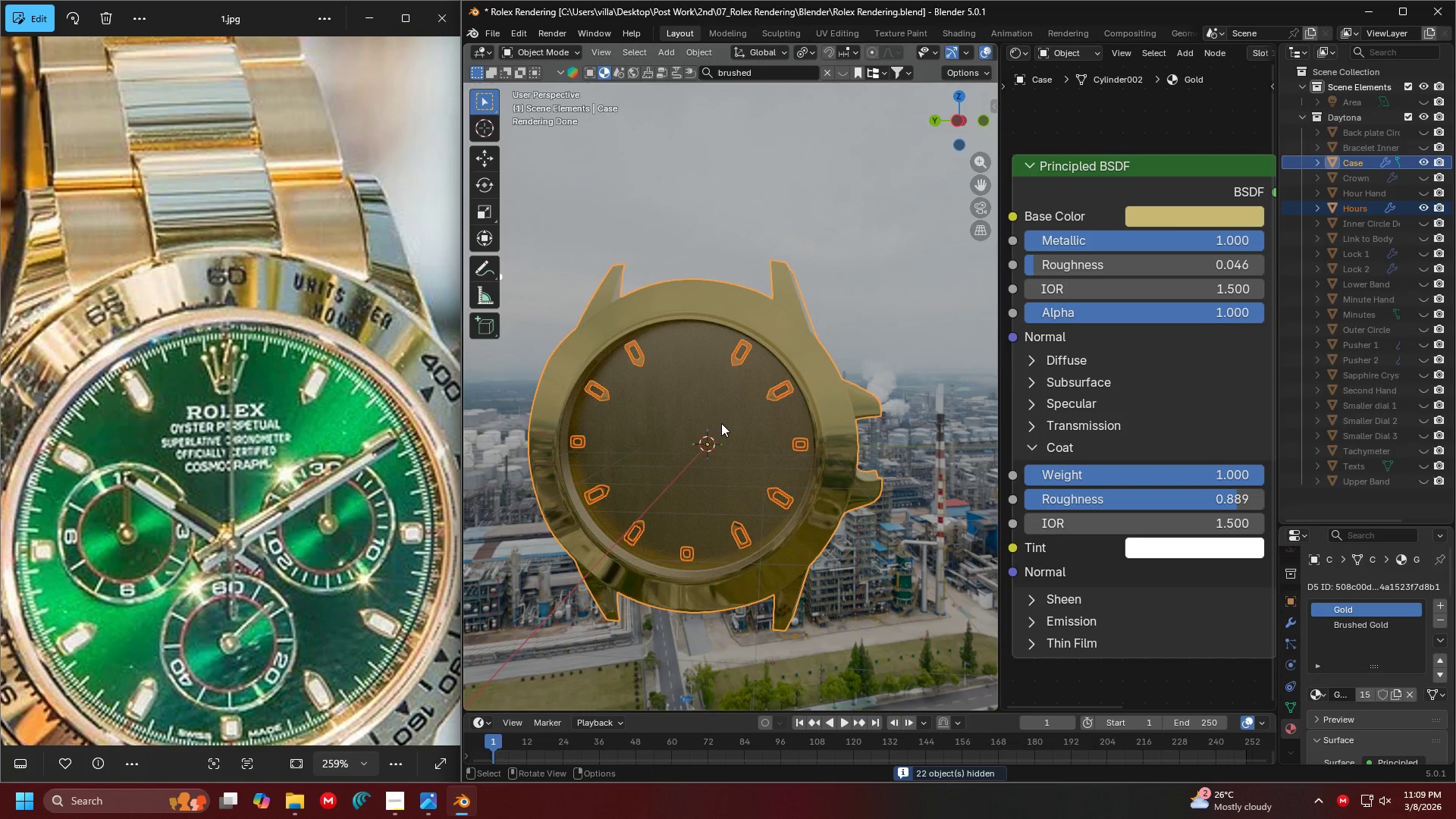 
key(Shift+ShiftLeft)
 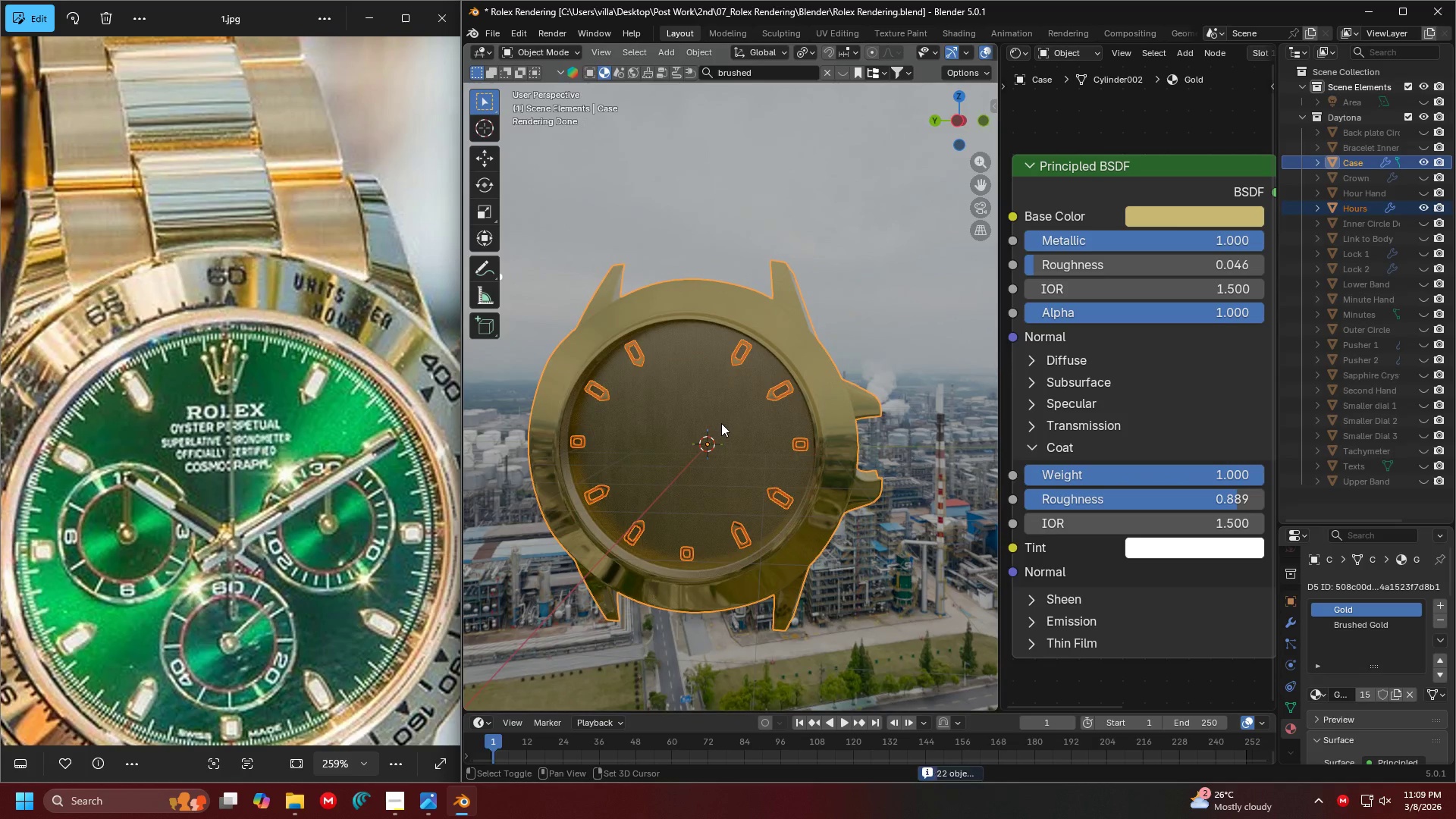 
key(Shift+H)
 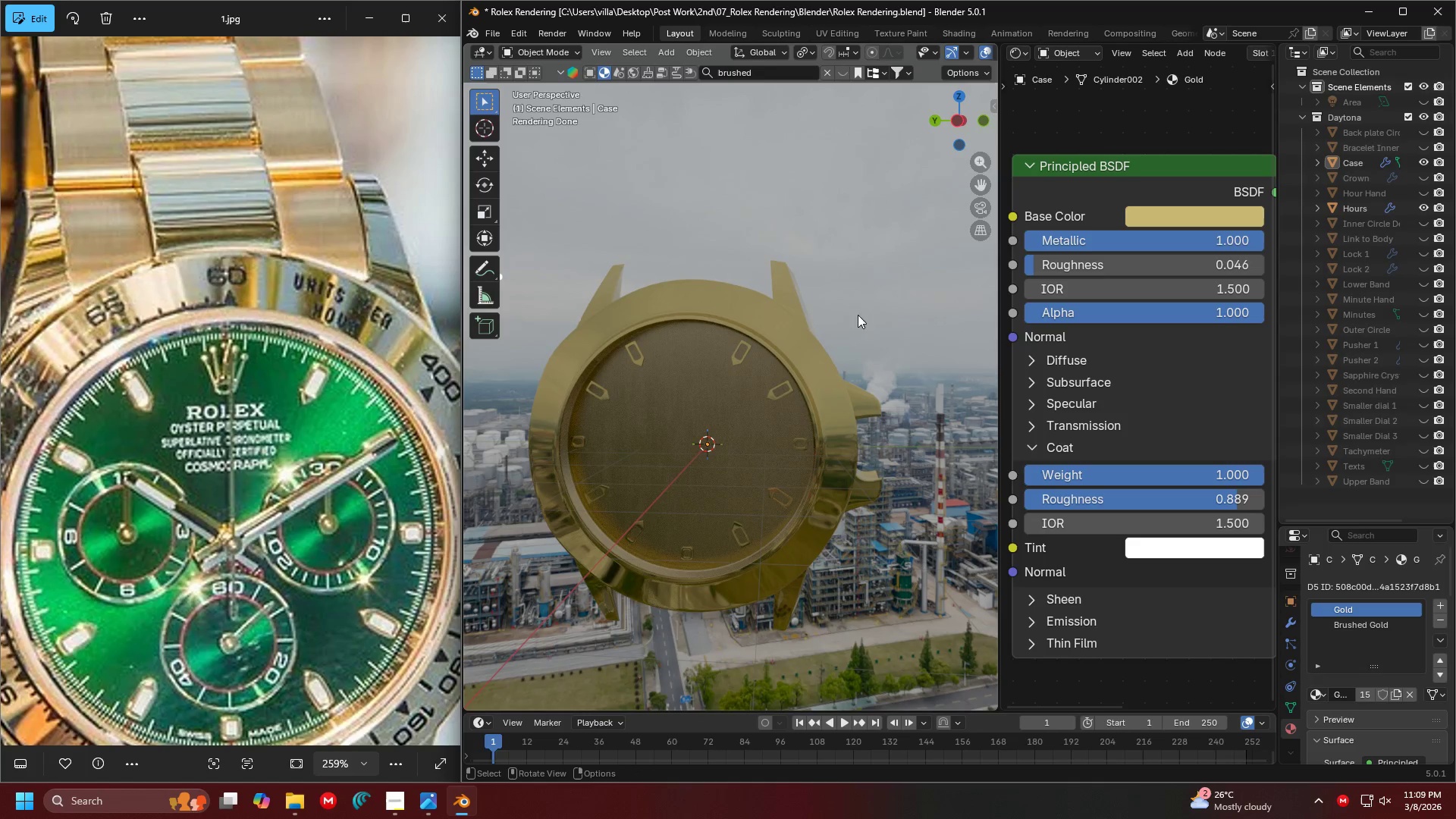 
double_click([758, 403])
 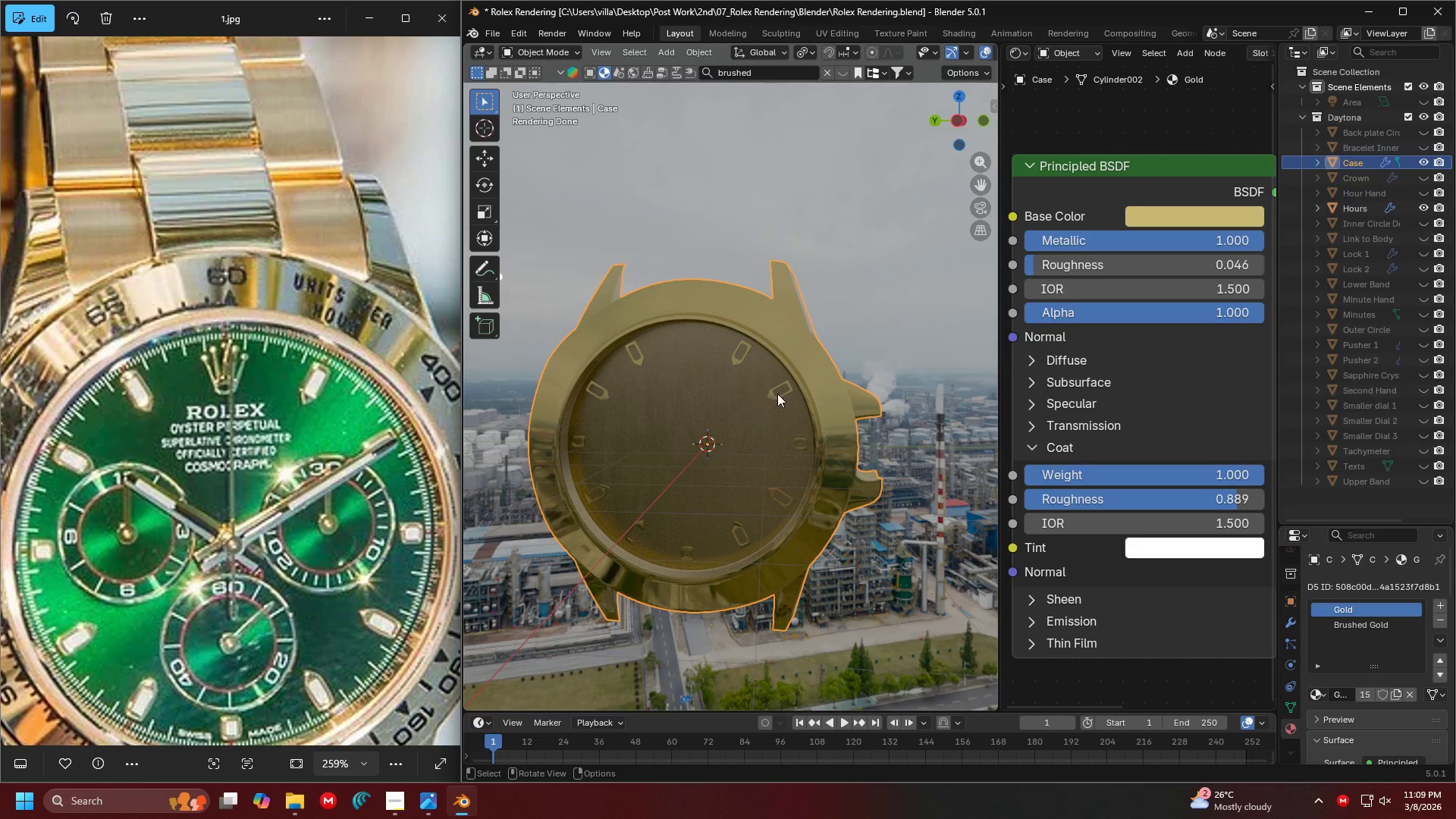 
triple_click([778, 394])
 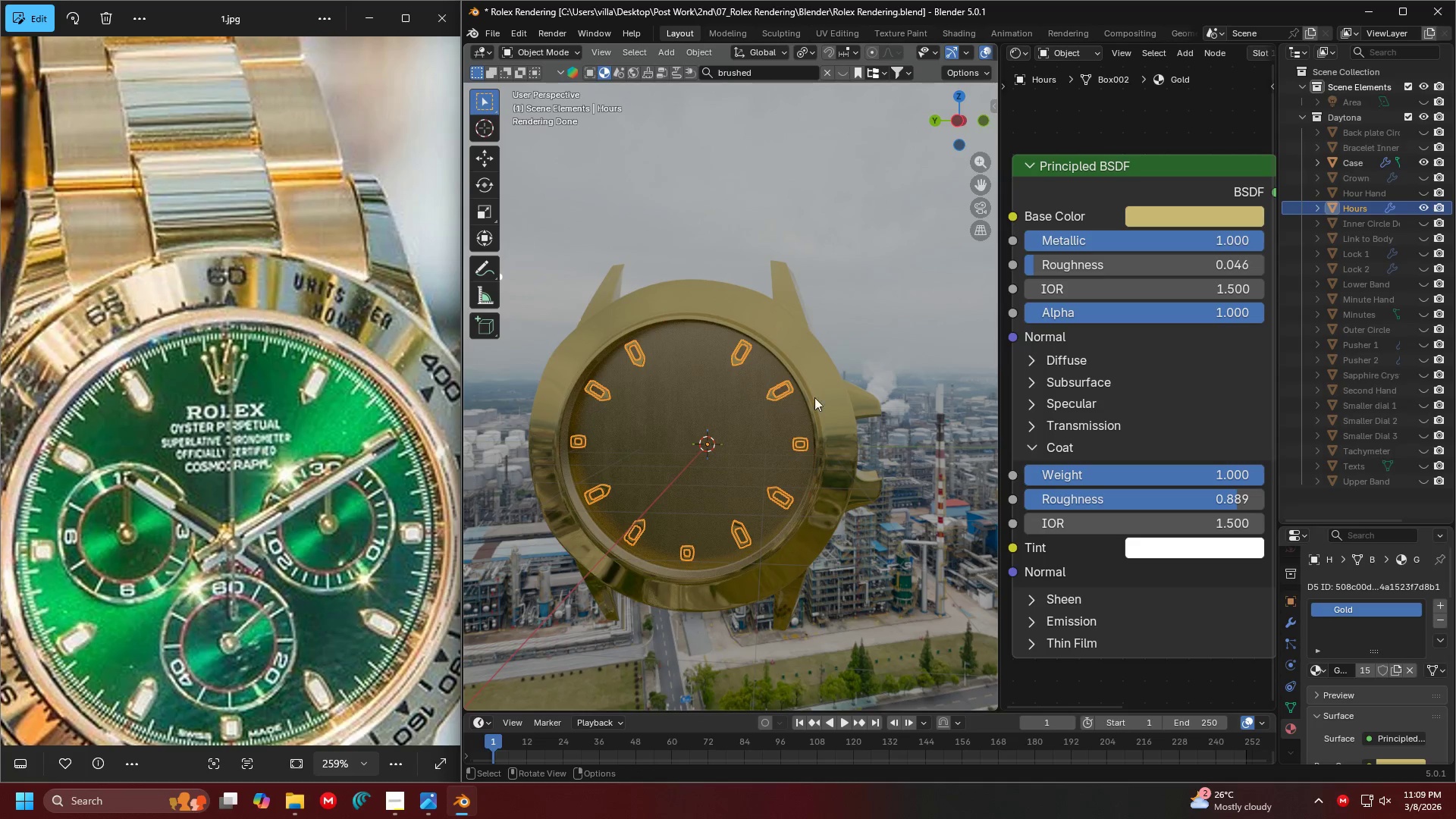 
left_click([861, 343])
 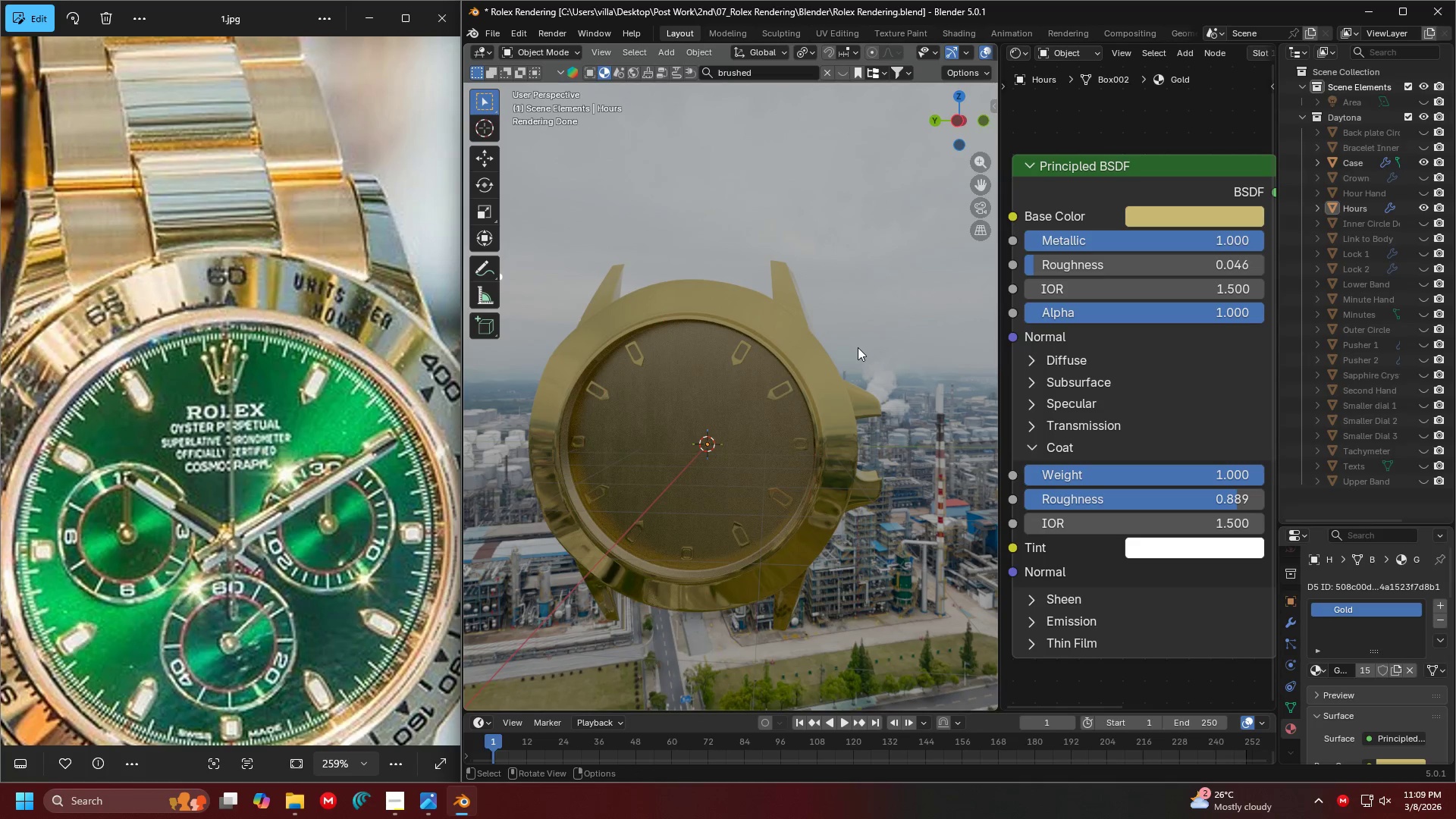 
key(Z)
 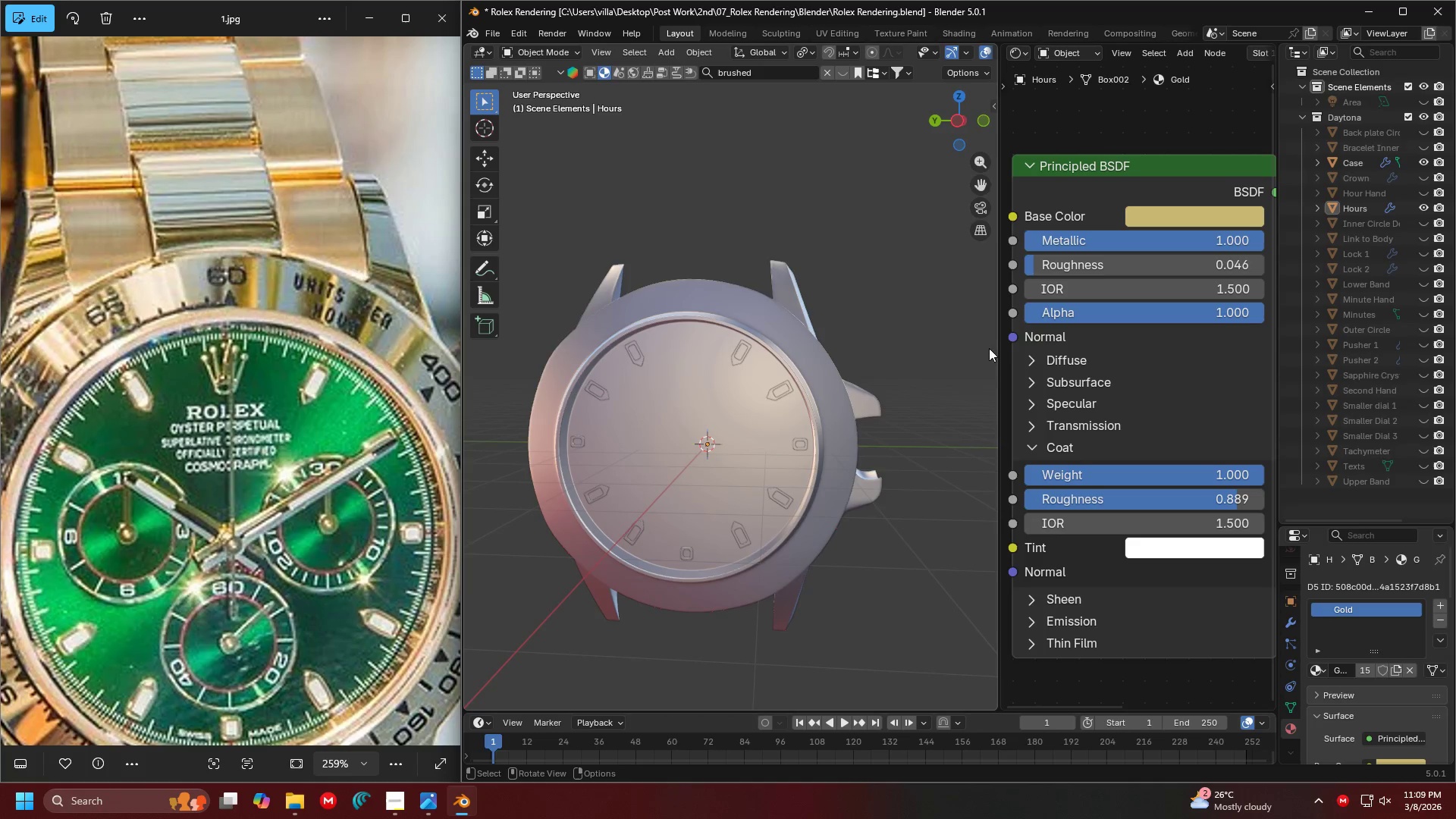 
key(Control+ControlLeft)
 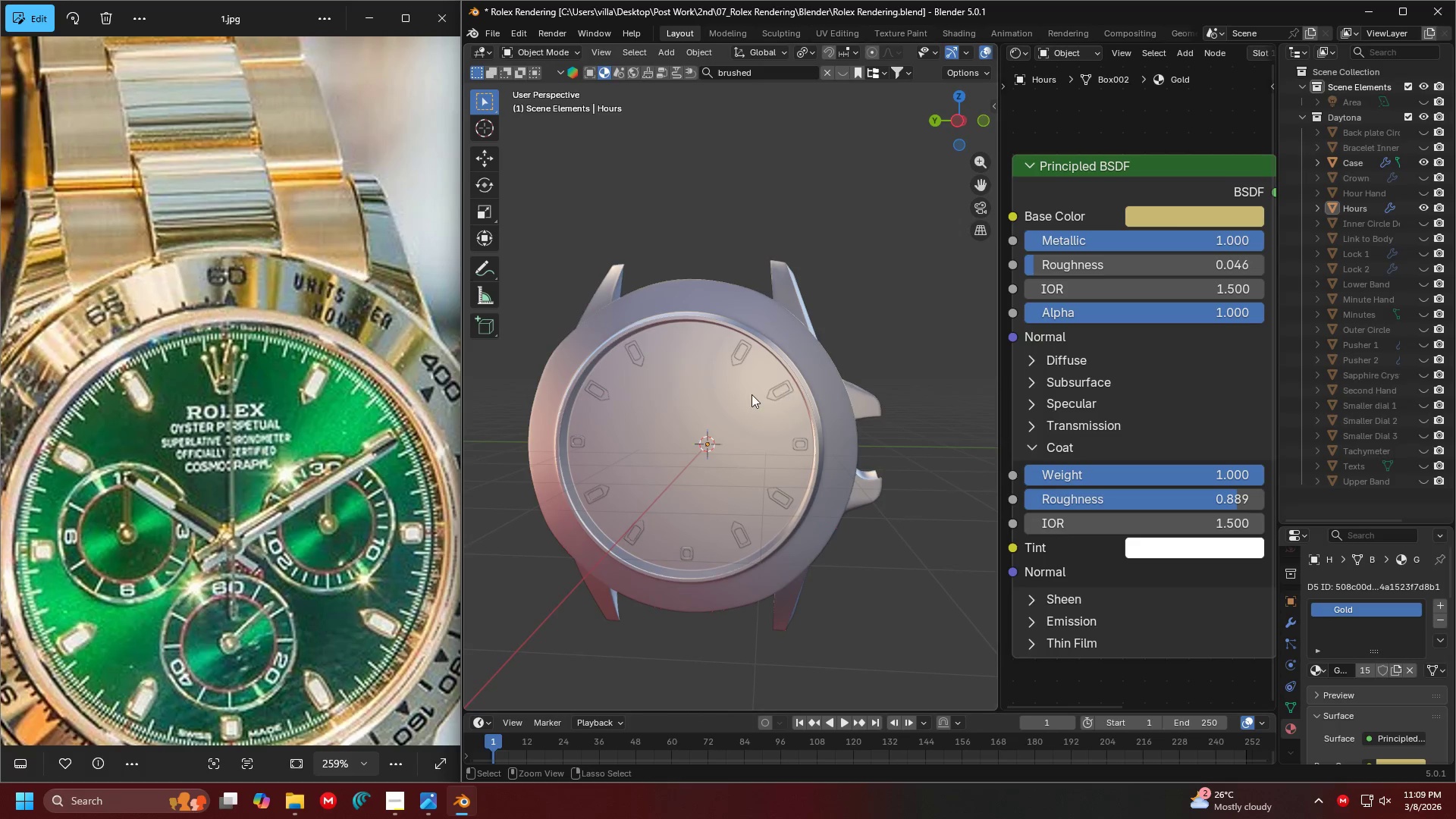 
key(Control+S)
 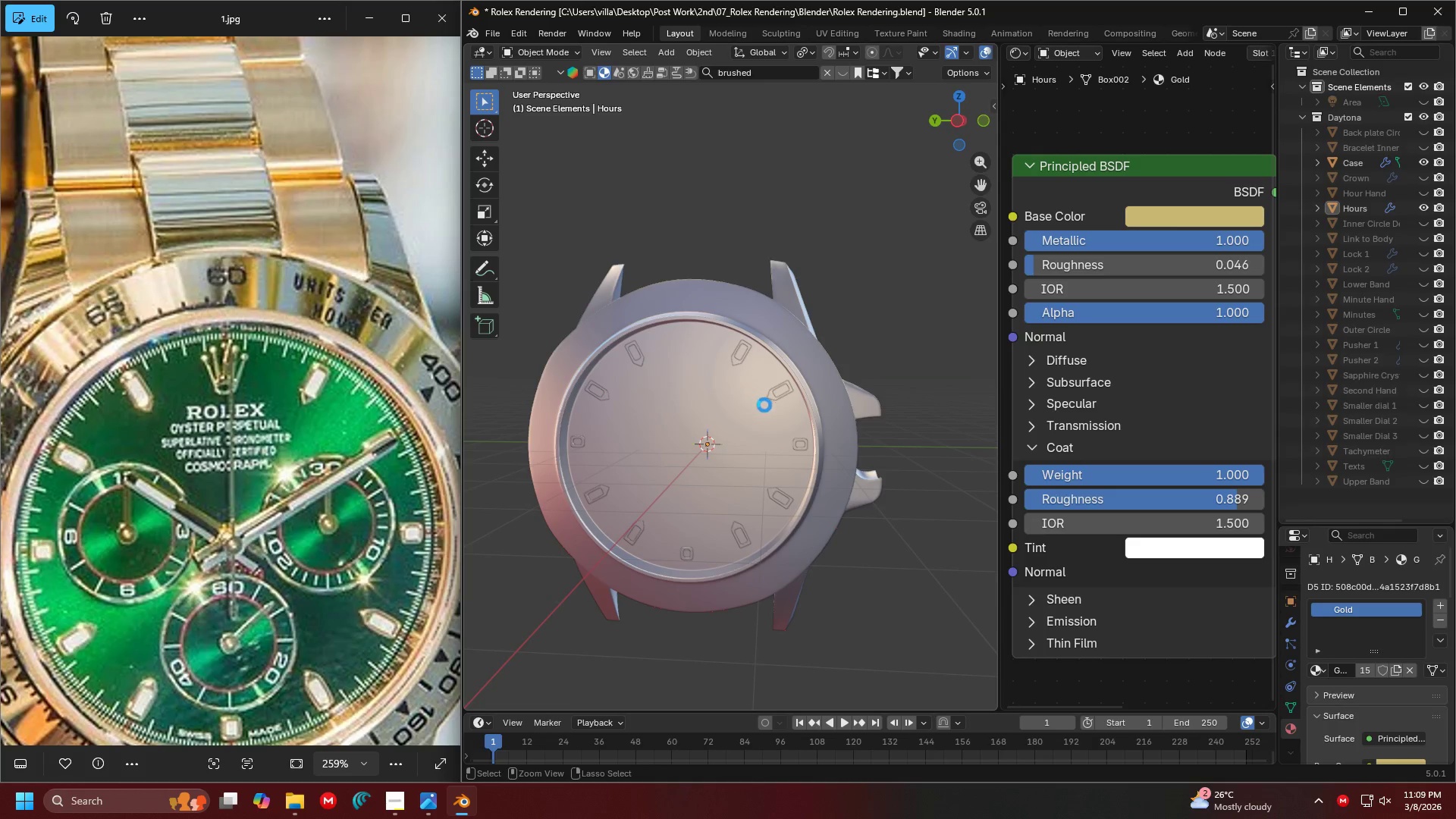 
key(Shift+ShiftLeft)
 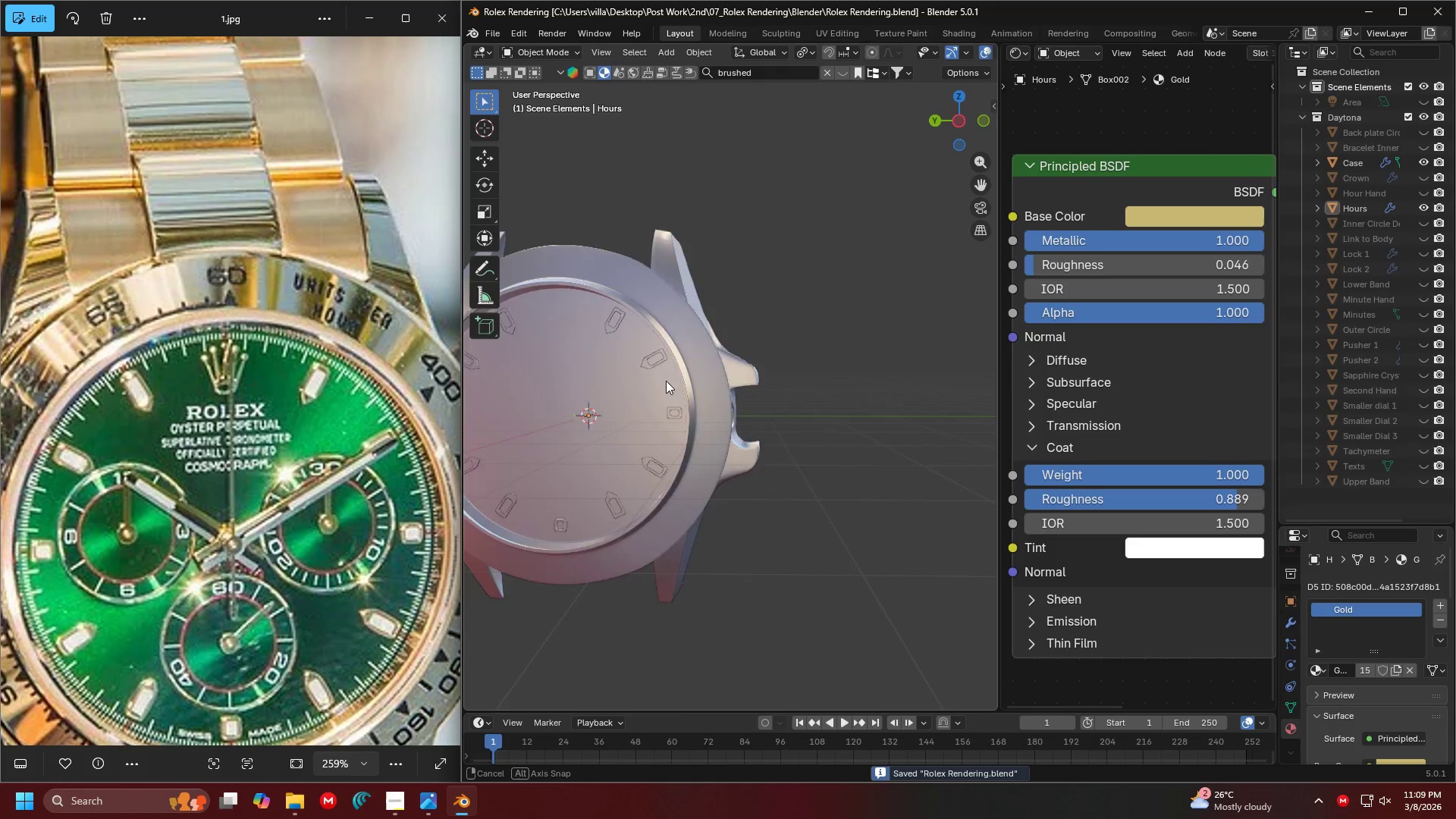 
key(Tab)
 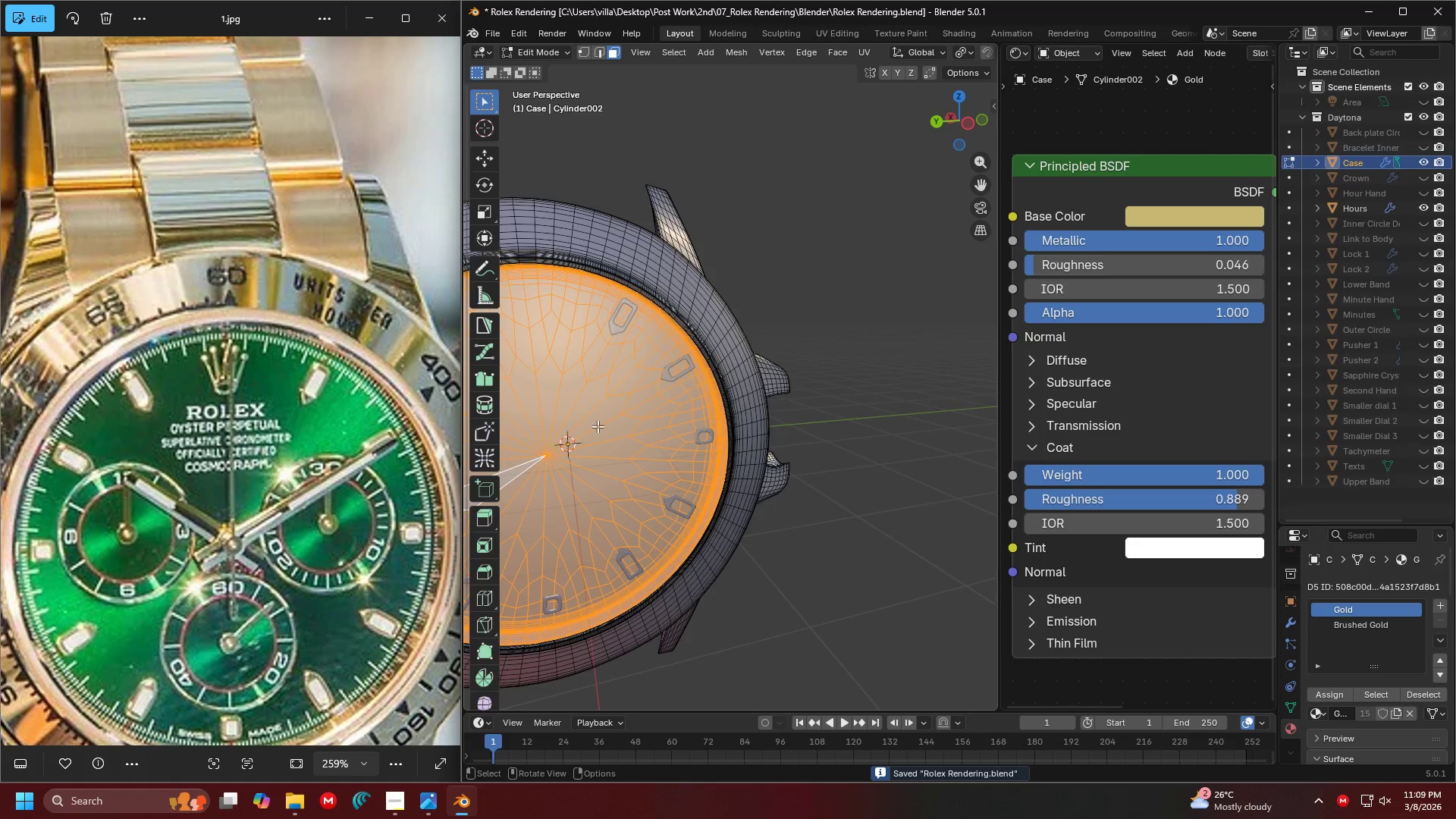 
scroll: coordinate [704, 391], scroll_direction: up, amount: 2.0
 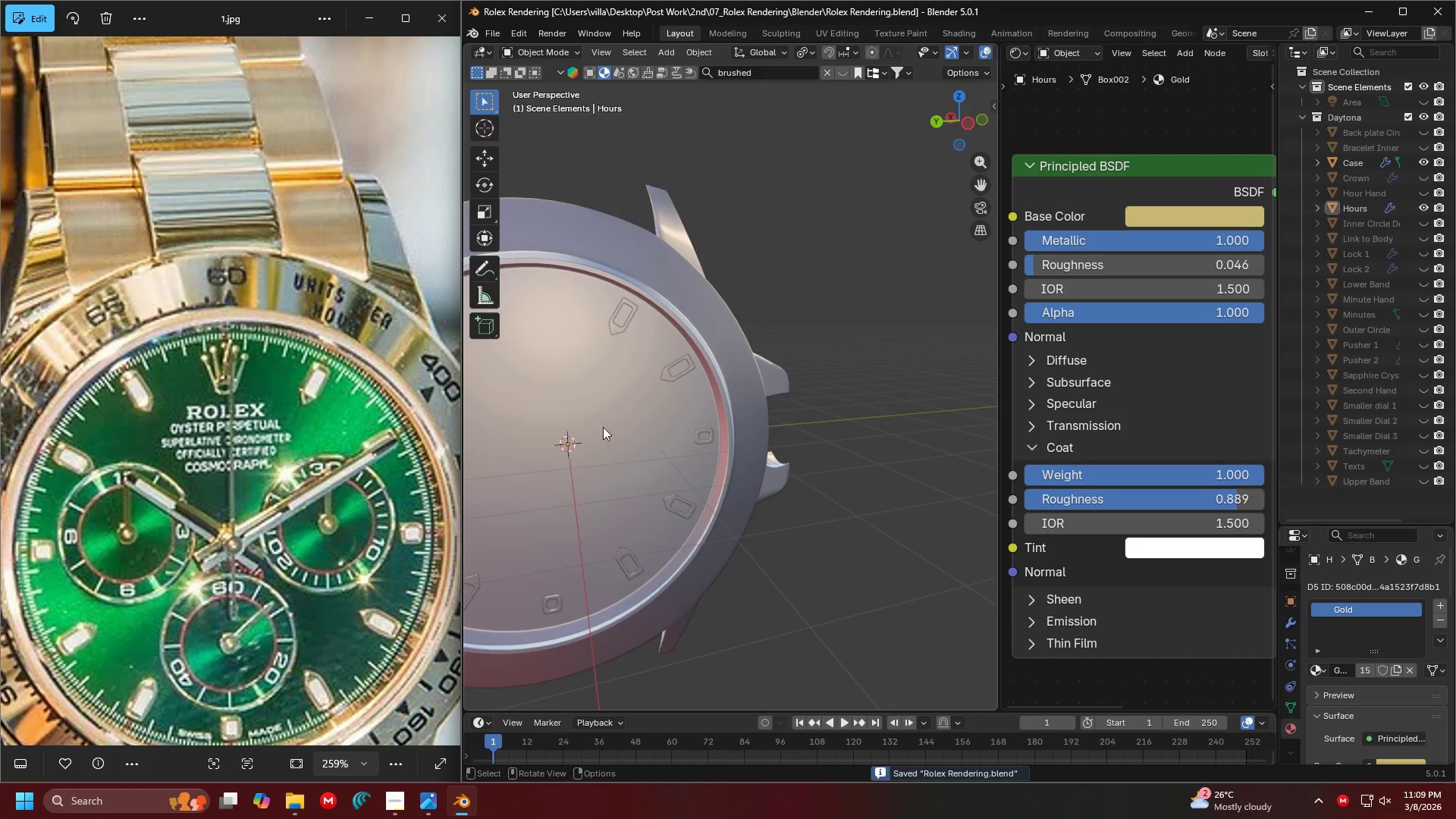 
key(Shift+ShiftLeft)
 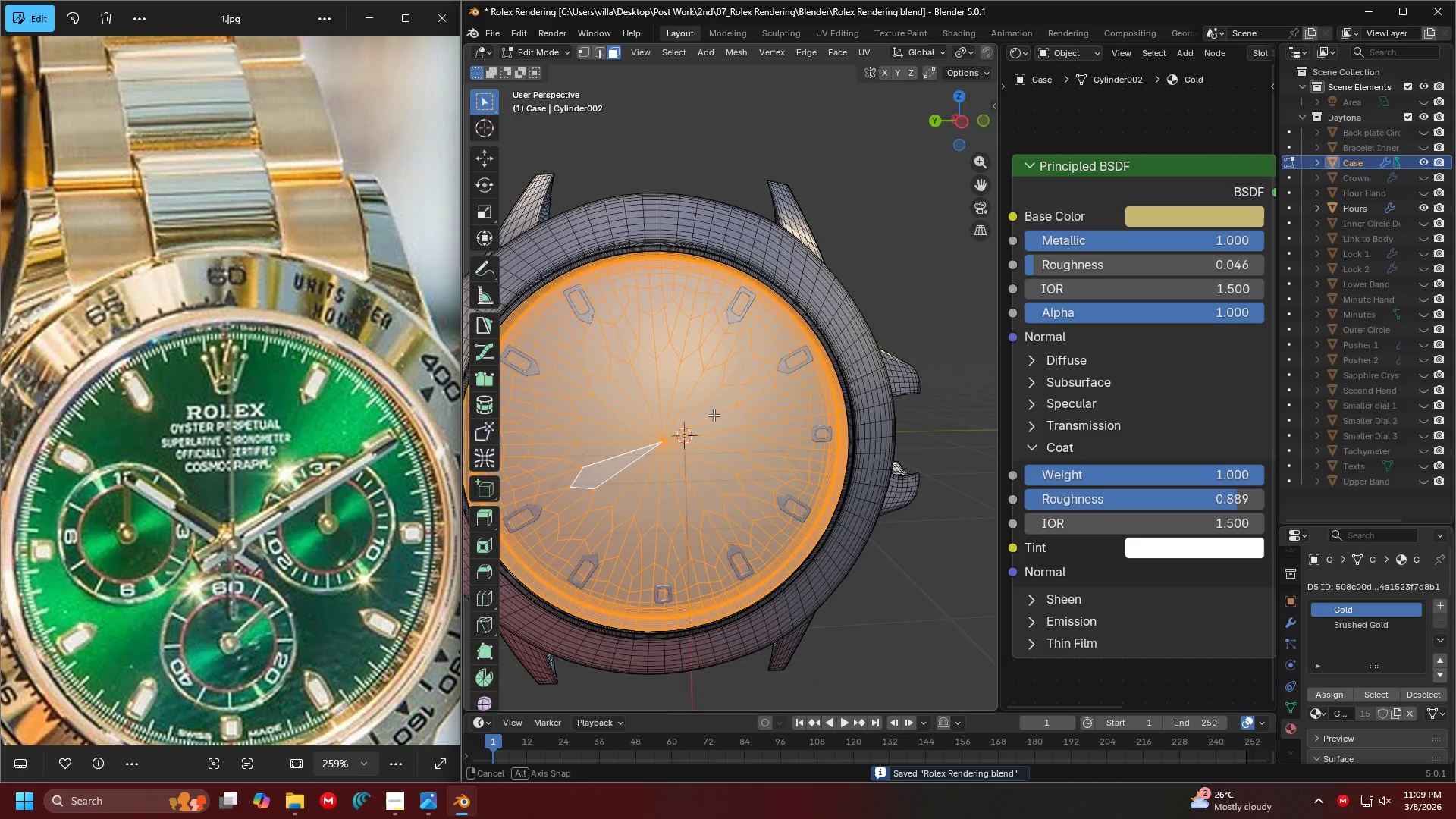 
key(Shift+ShiftLeft)
 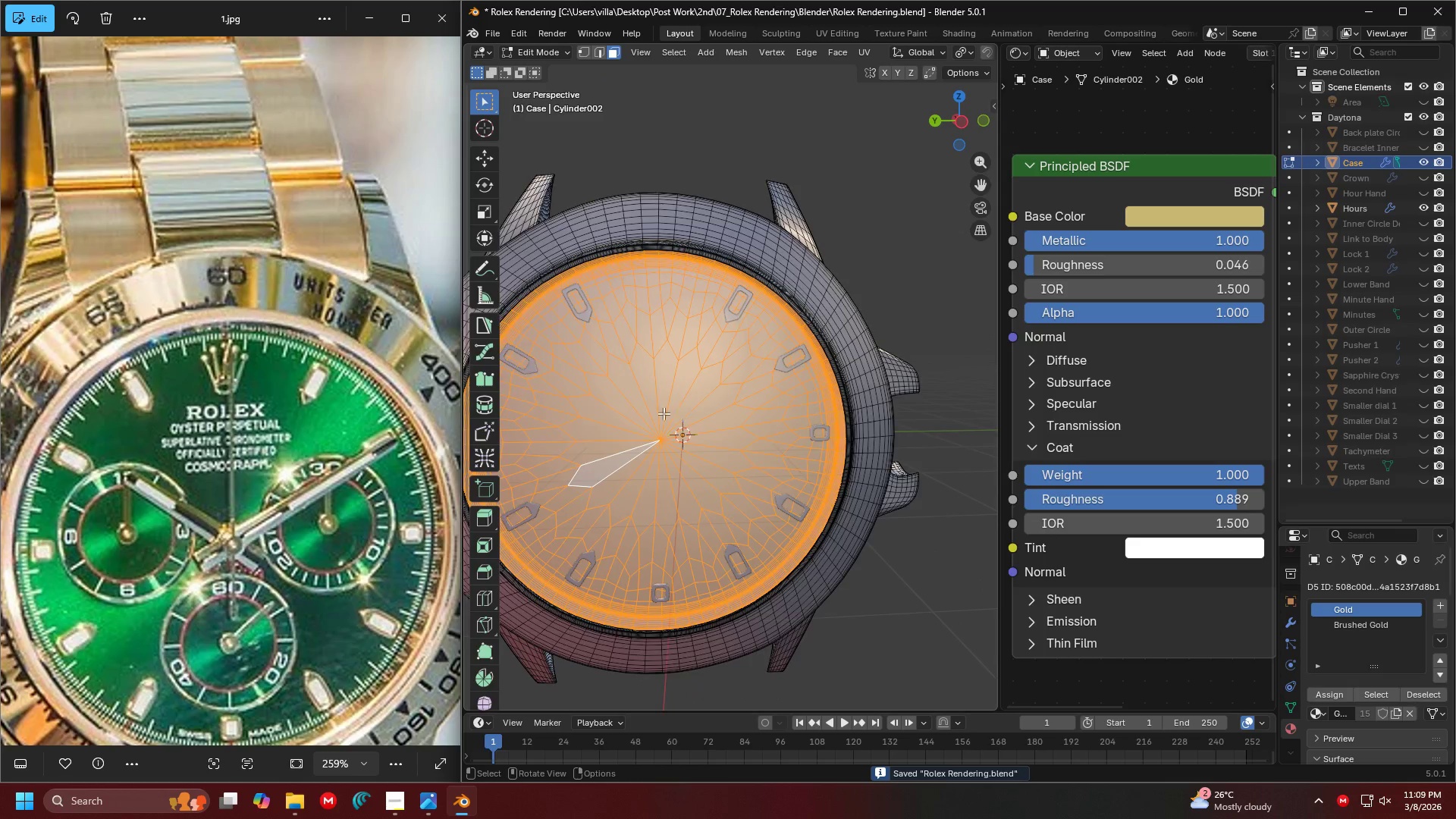 
scroll: coordinate [660, 418], scroll_direction: down, amount: 1.0
 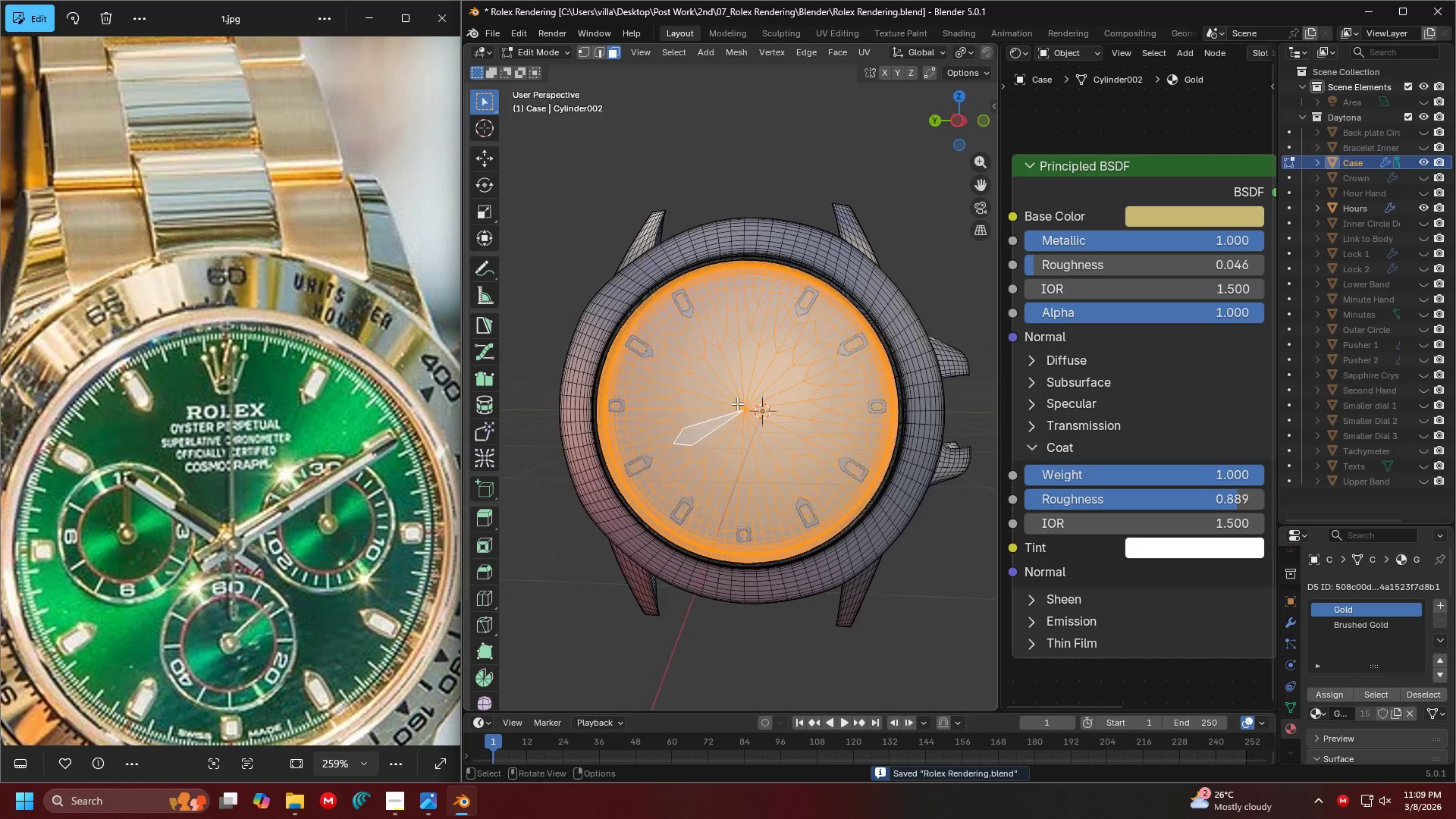 
type(13)
 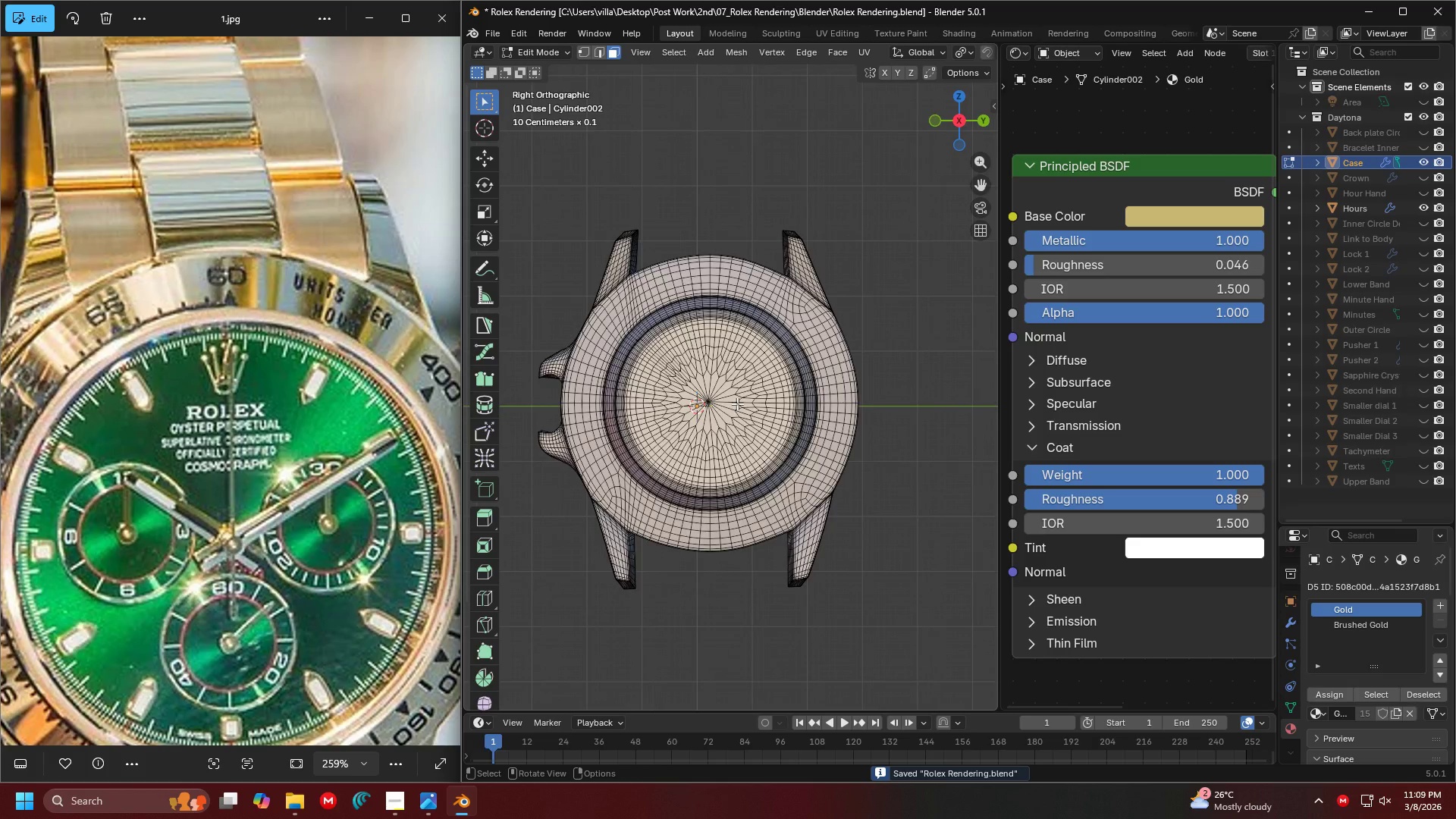 
key(Control+3)
 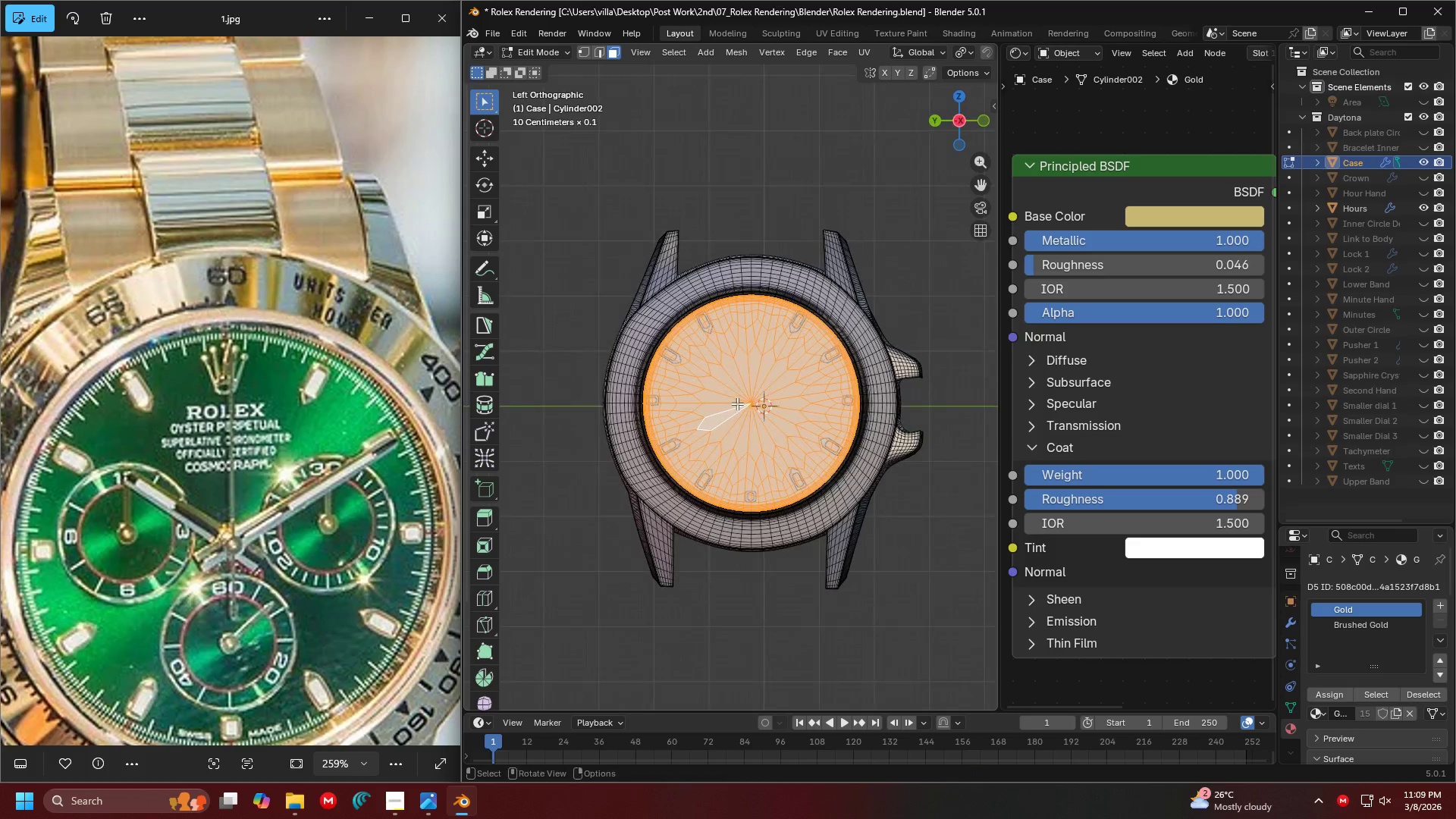 
key(Shift+ShiftLeft)
 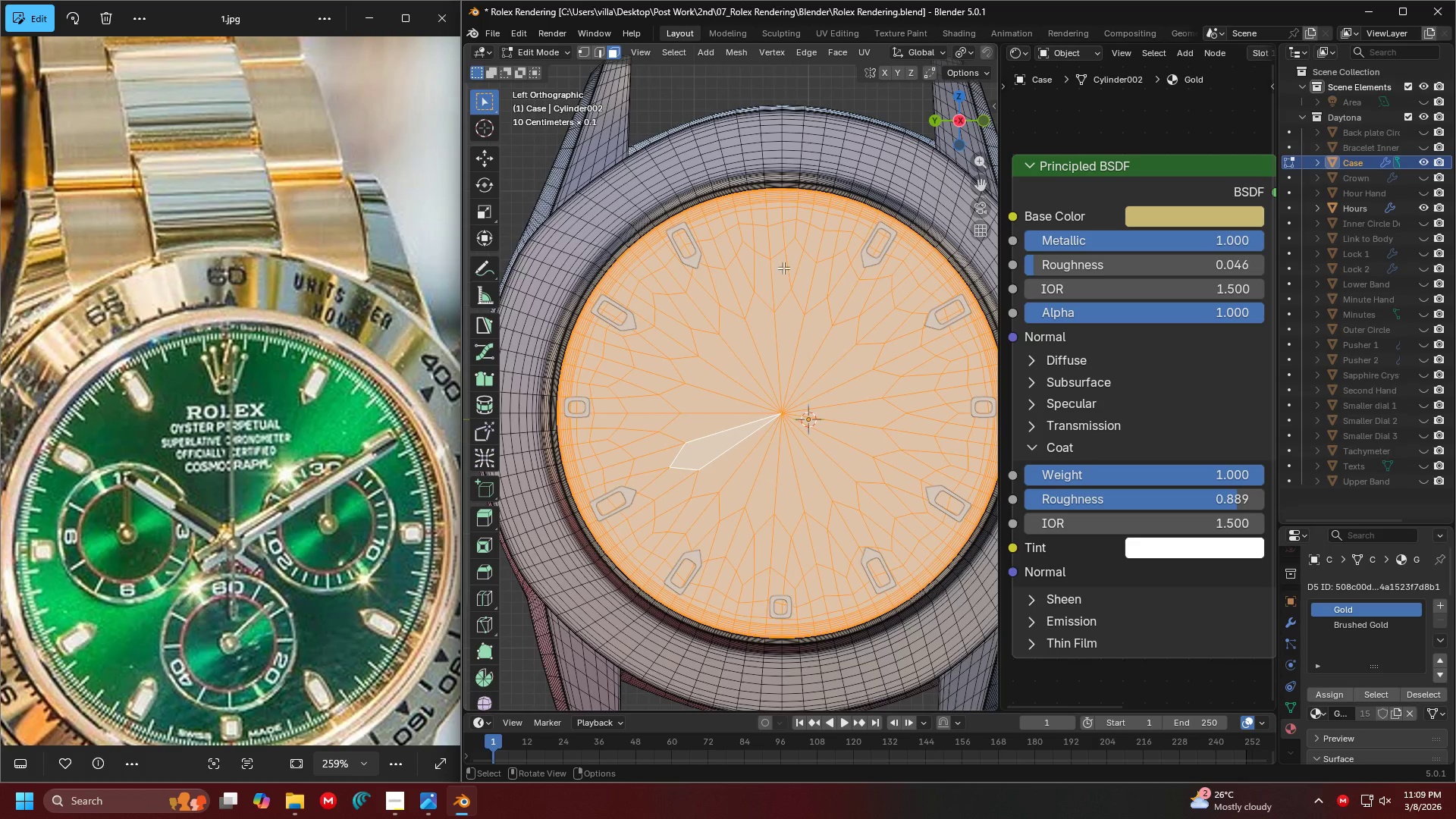 
scroll: coordinate [745, 405], scroll_direction: up, amount: 4.0
 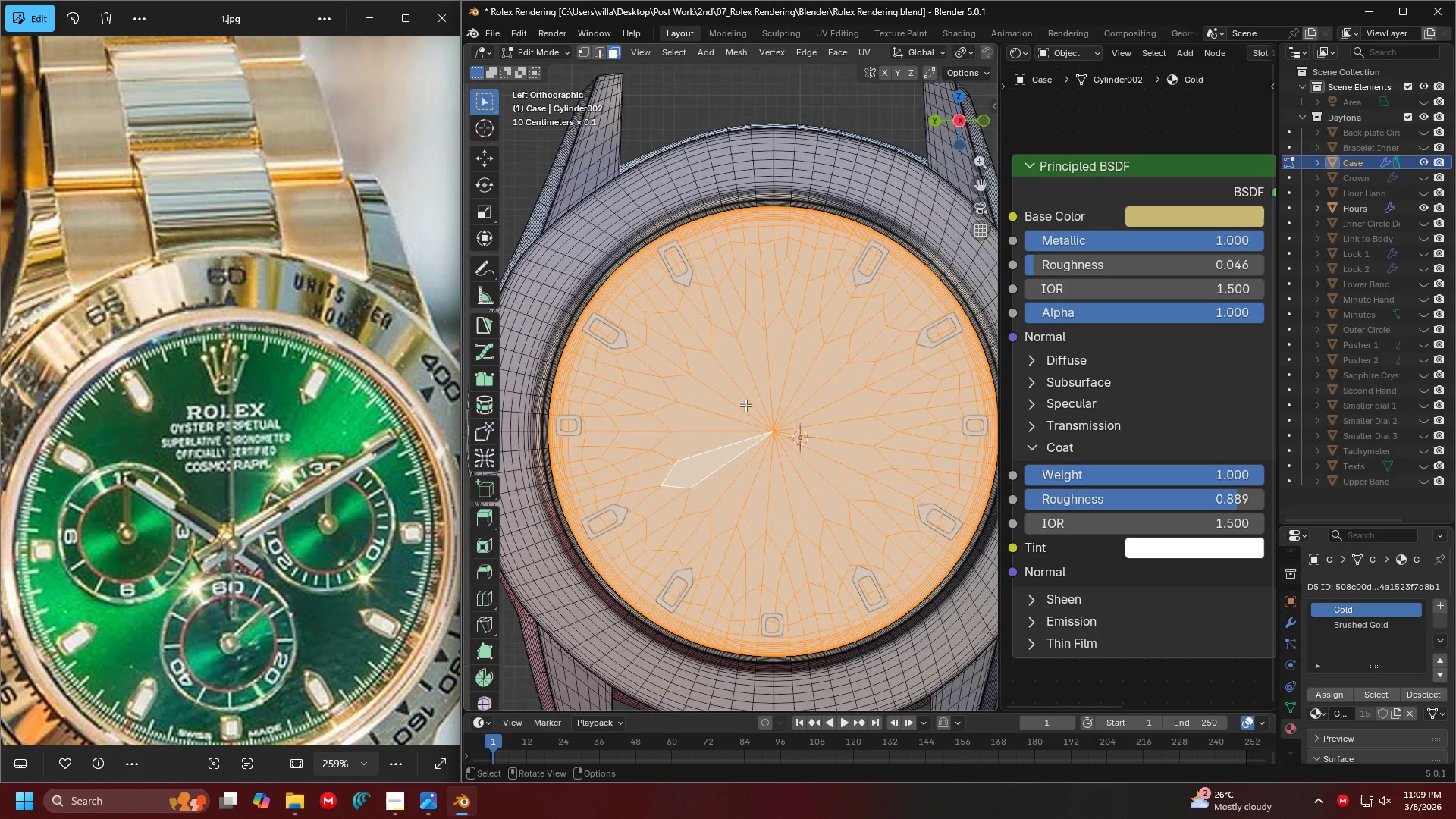 
left_click([779, 427])
 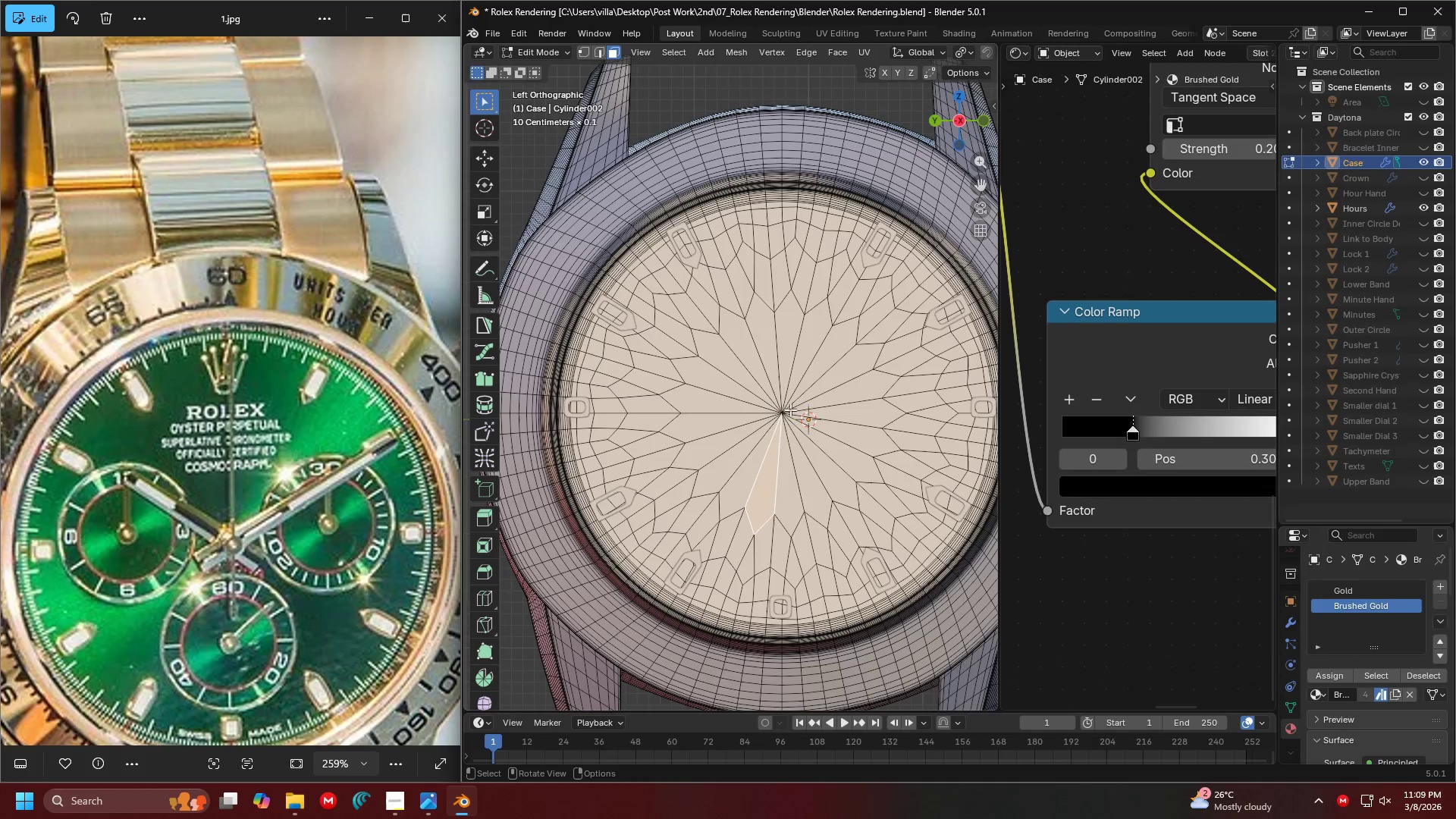 
left_click([791, 409])
 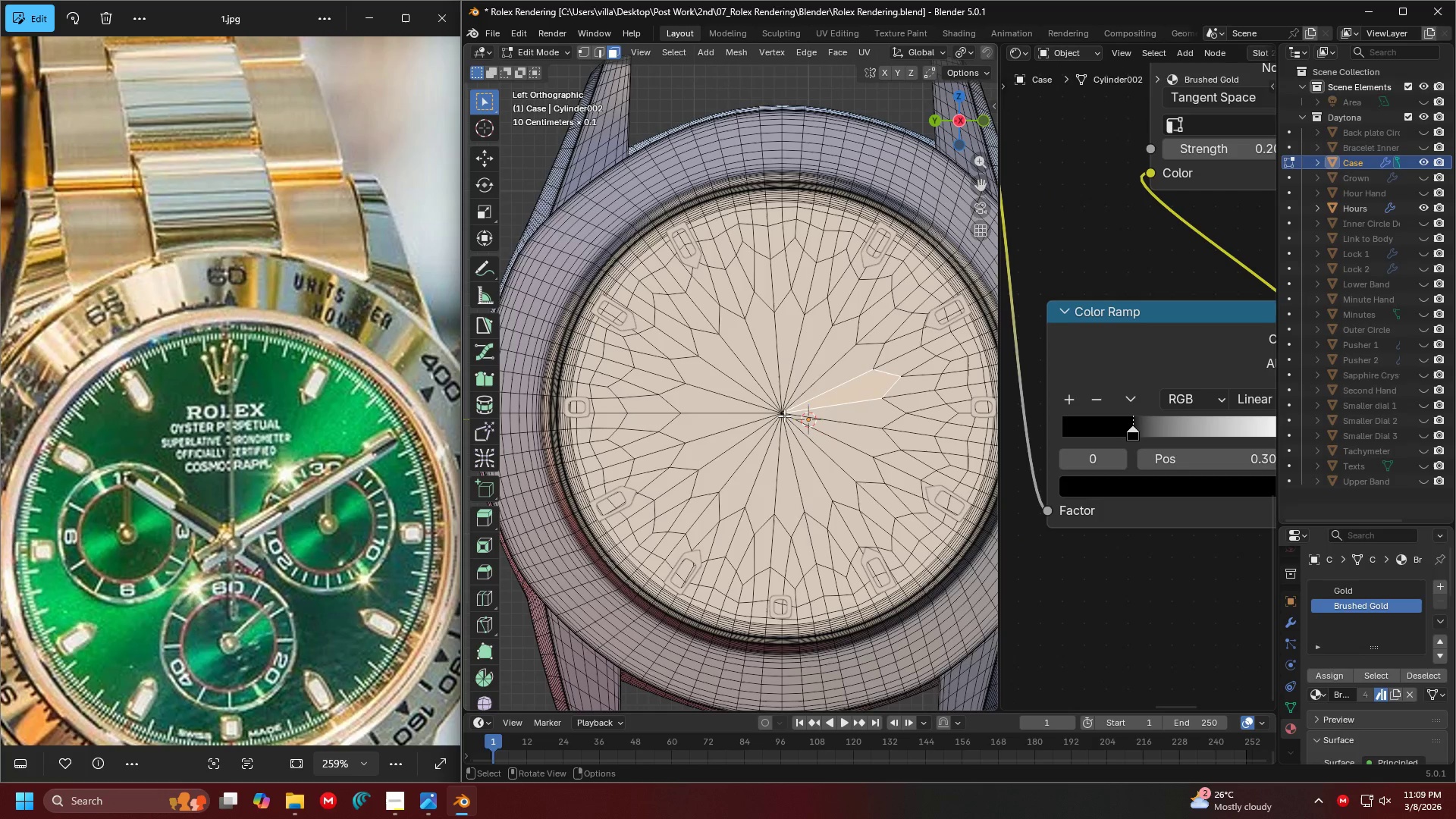 
left_click([784, 416])
 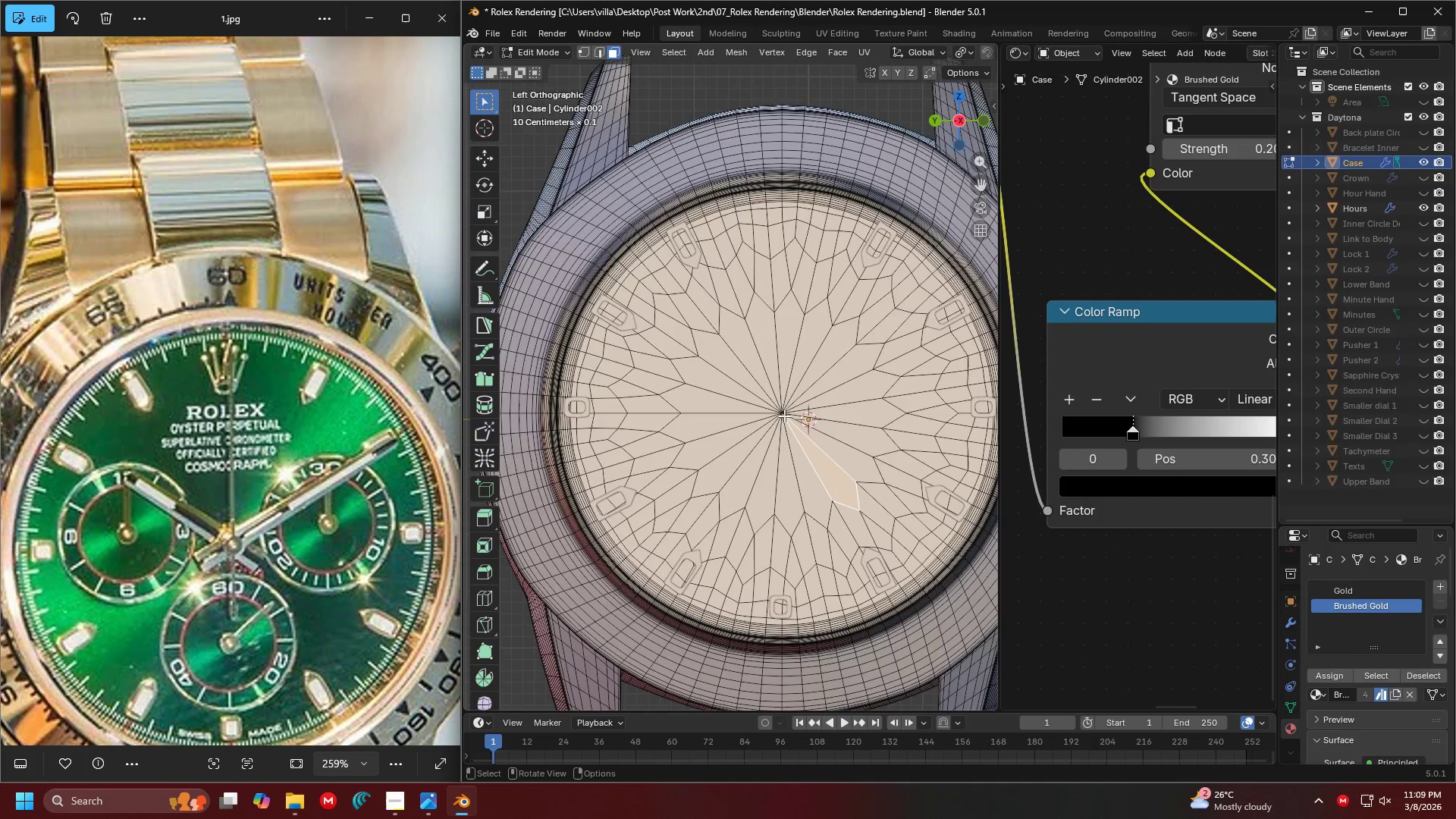 
scroll: coordinate [785, 410], scroll_direction: up, amount: 2.0
 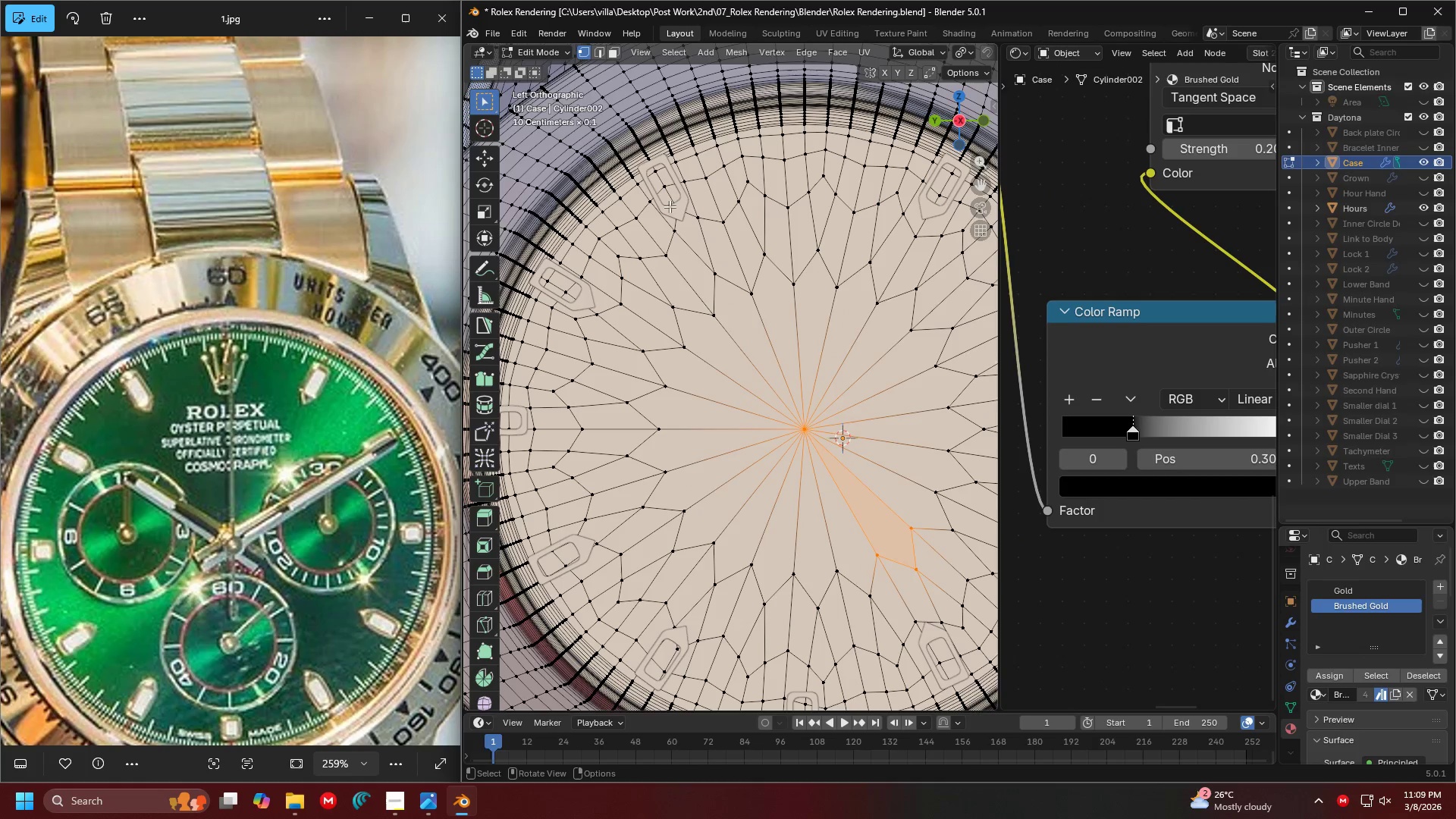 
left_click_drag(start_coordinate=[777, 377], to_coordinate=[871, 469])
 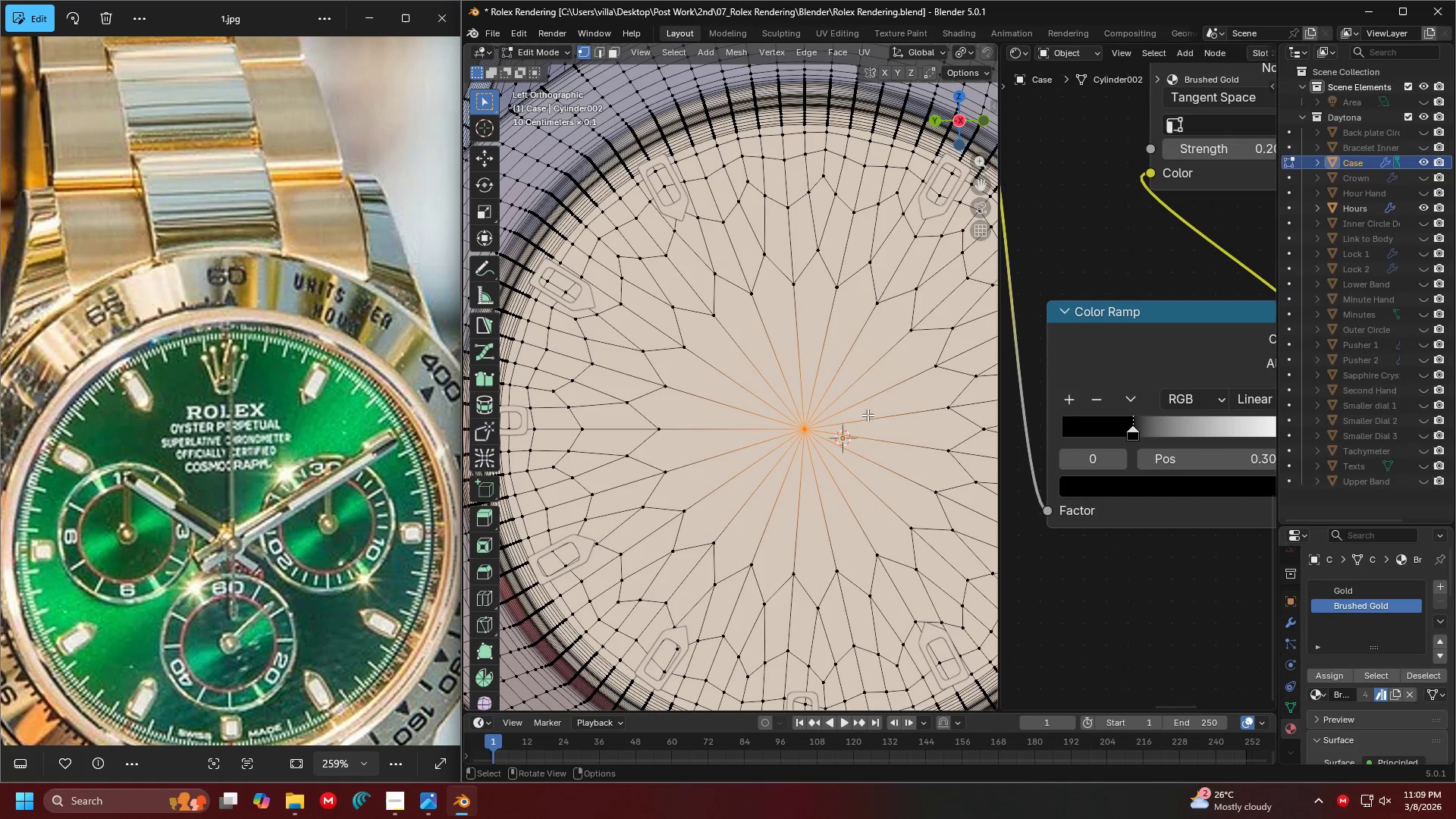 
key(Shift+S)
 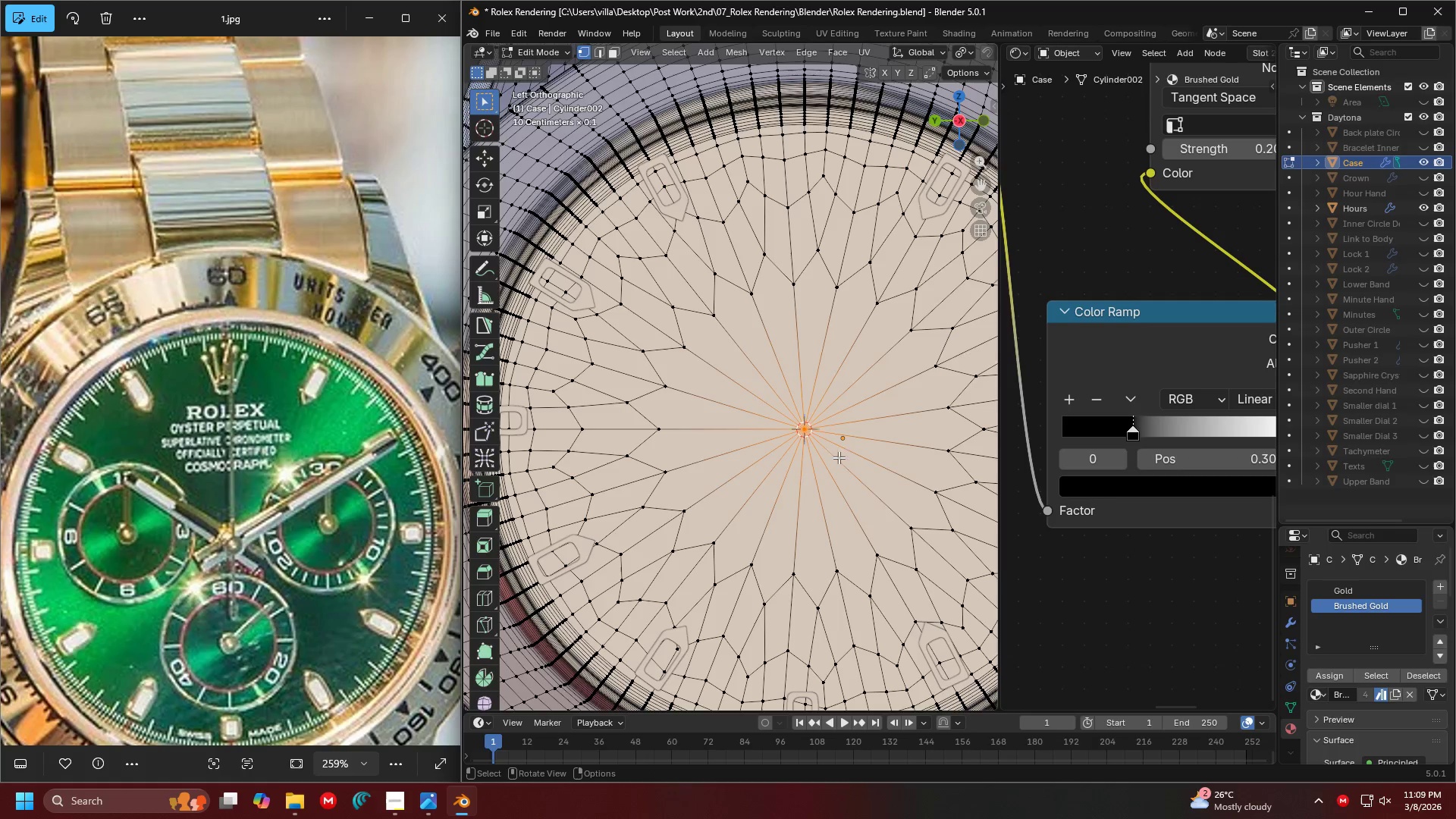 
key(Tab)
 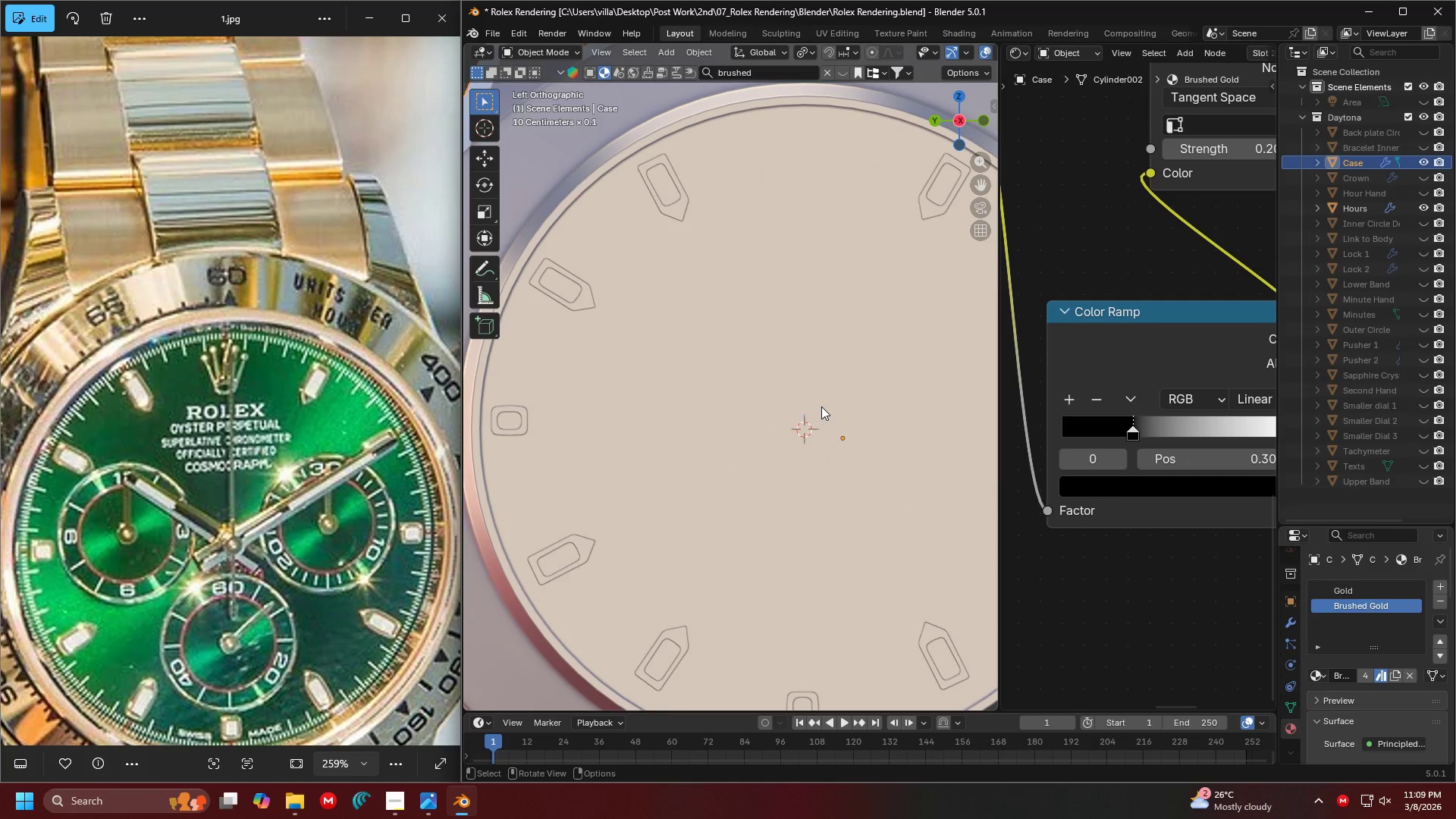 
hold_key(key=ShiftLeft, duration=0.31)
 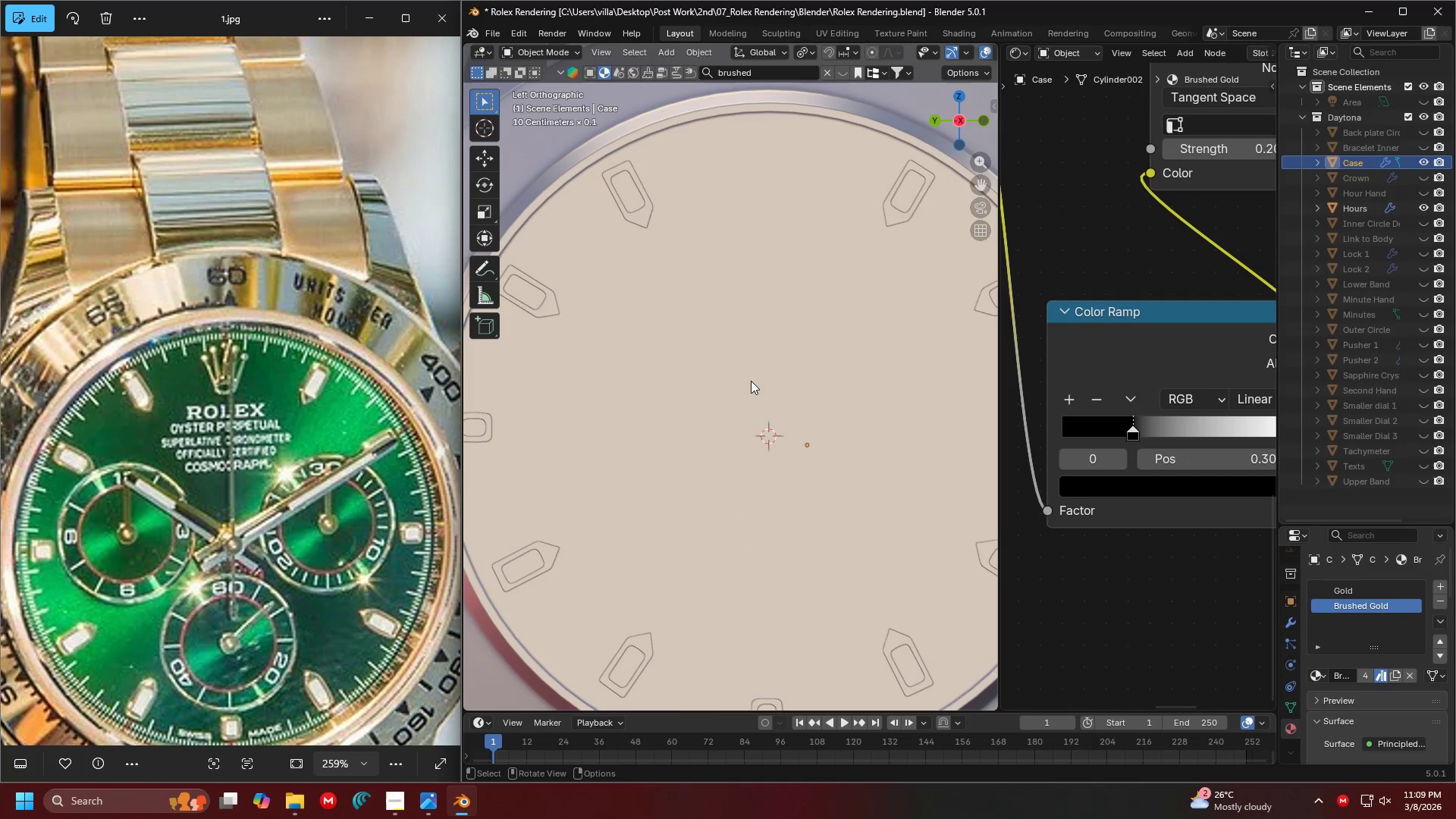 
key(Shift+A)
 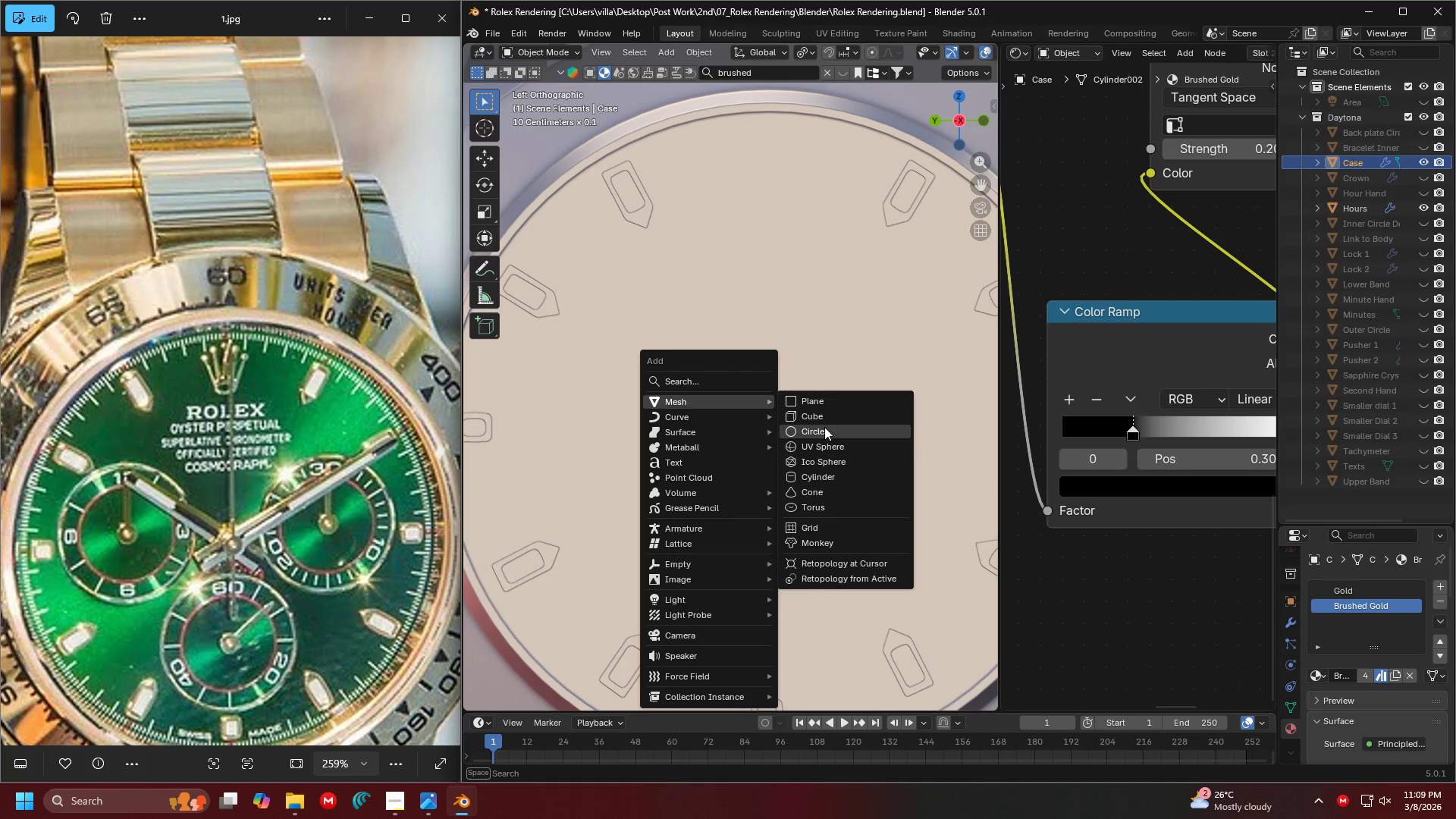 
mouse_move([842, 443])
 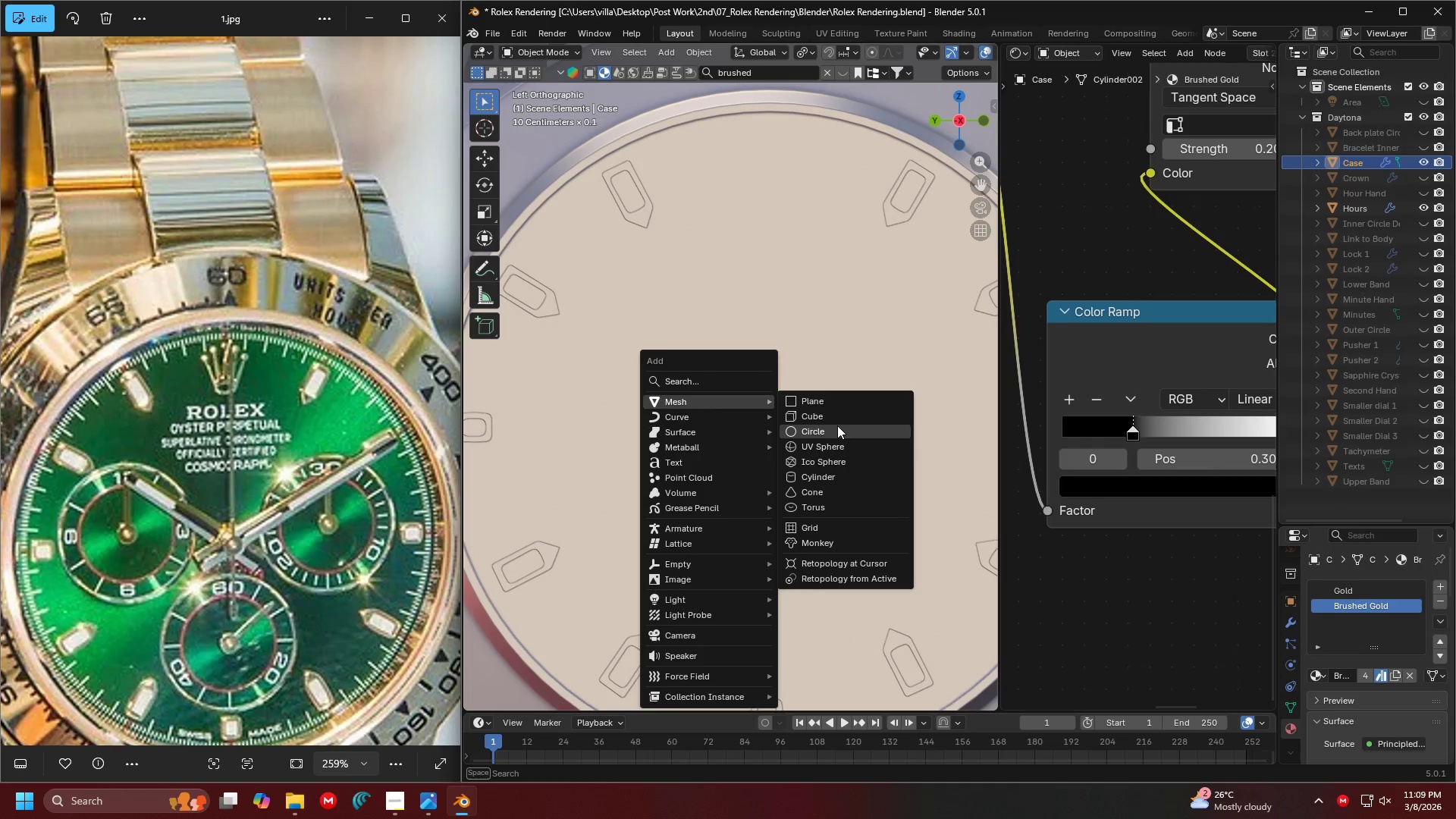 
left_click([837, 425])
 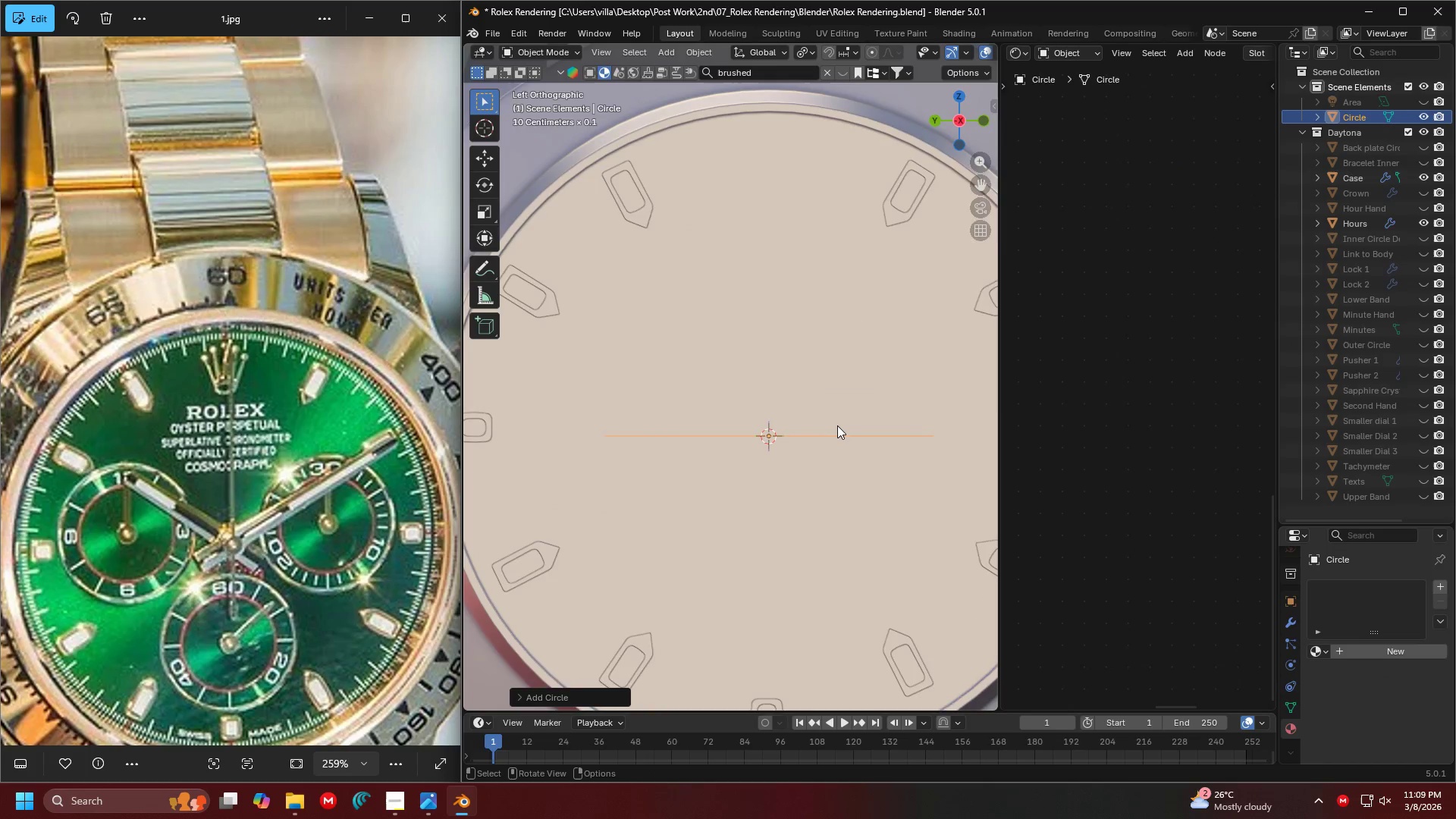 
scroll: coordinate [837, 428], scroll_direction: down, amount: 3.0
 